 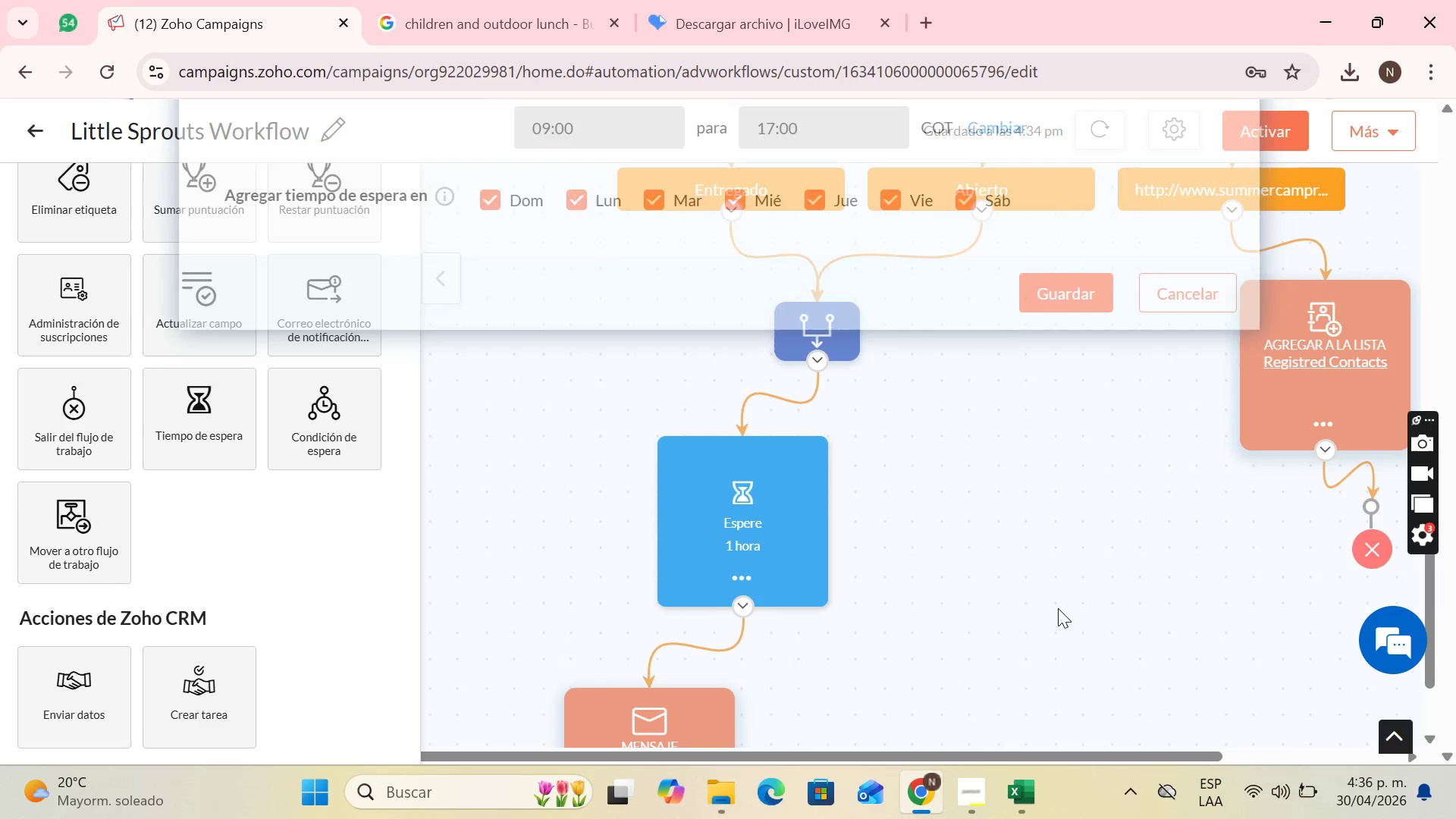 
scroll: coordinate [905, 496], scroll_direction: down, amount: 2.0
 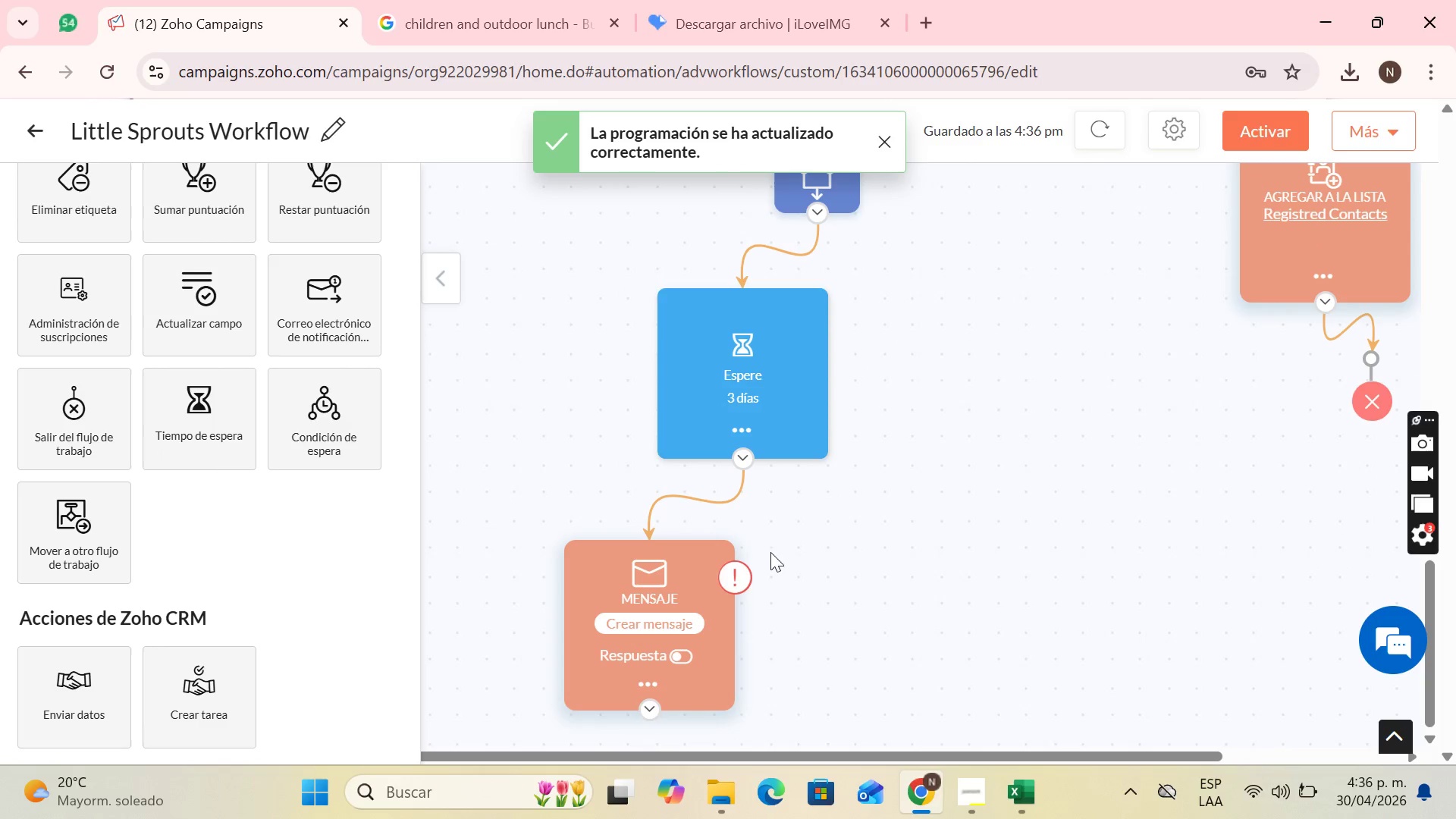 
scroll: coordinate [1010, 277], scroll_direction: up, amount: 5.0
 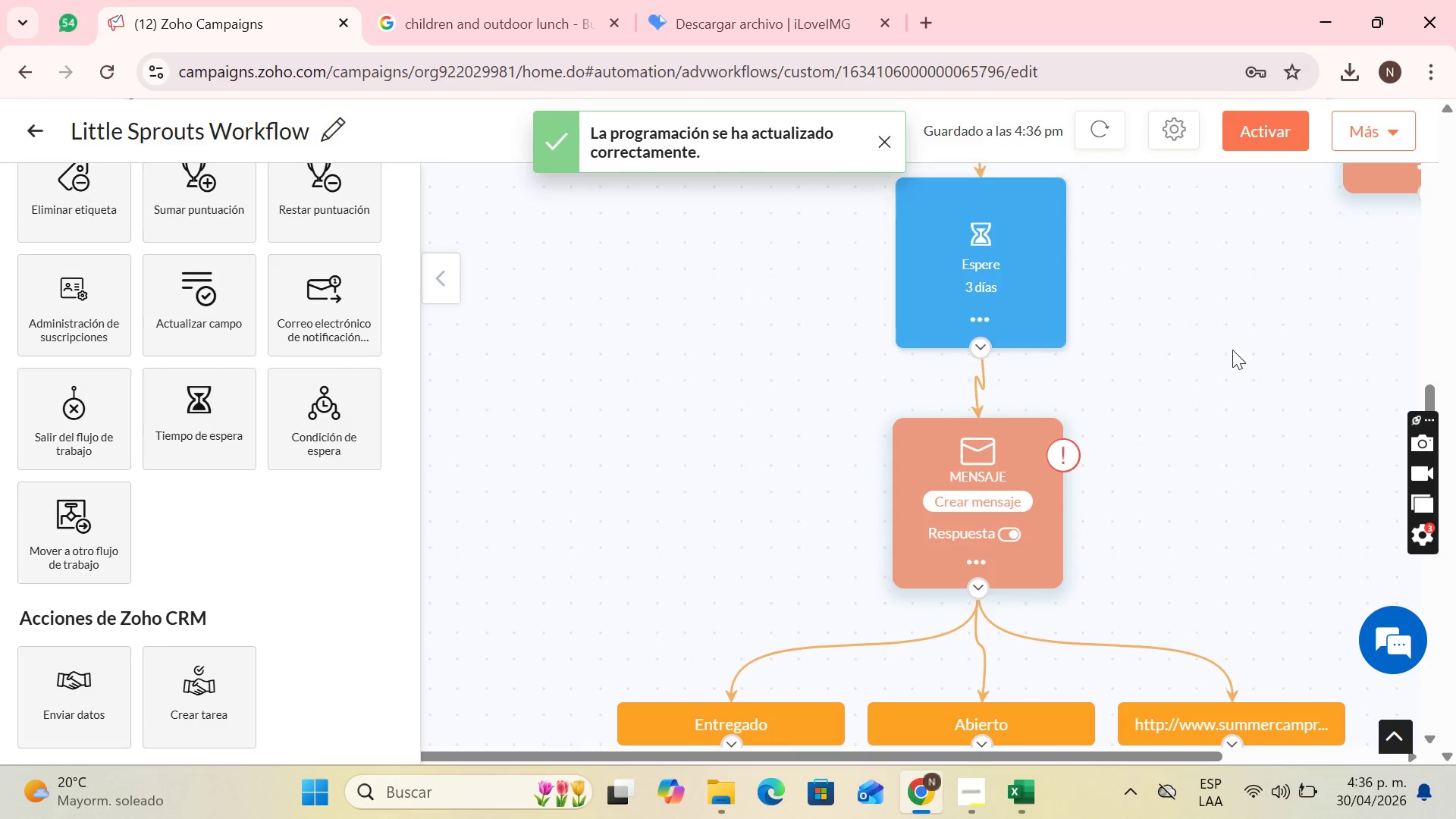 
scroll: coordinate [953, 339], scroll_direction: down, amount: 8.0
 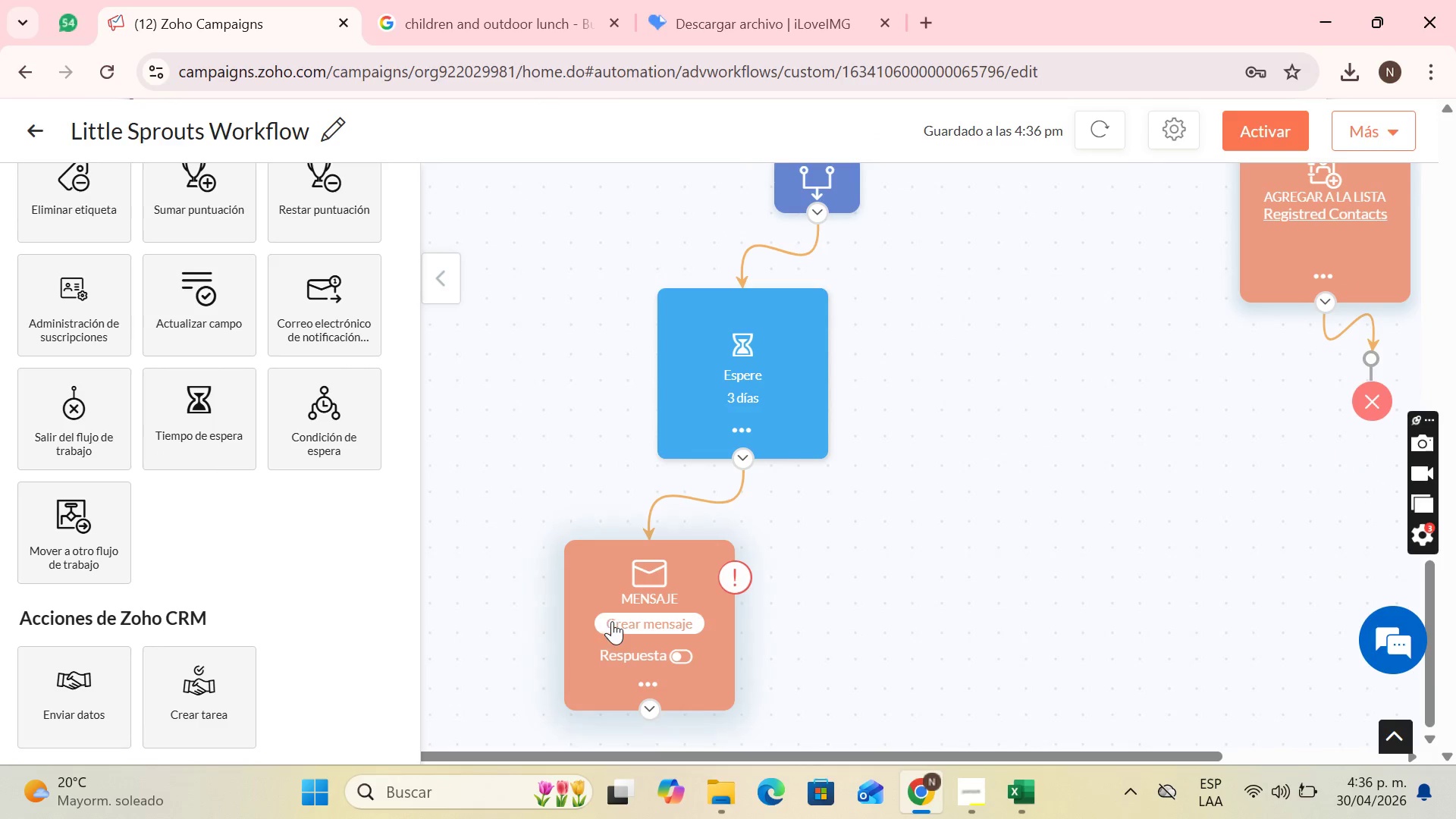 
left_click([620, 625])
 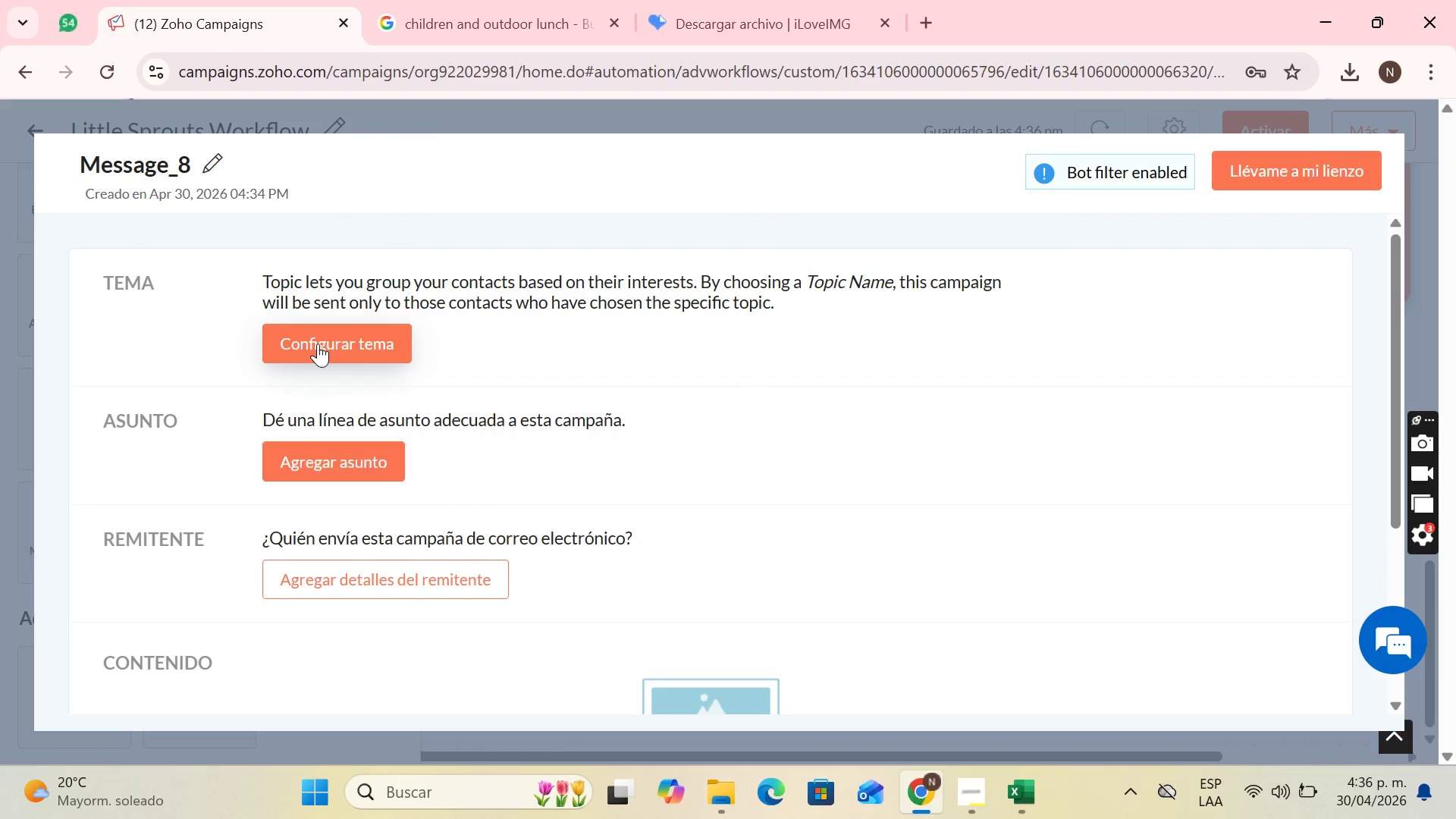 
left_click([218, 152])
 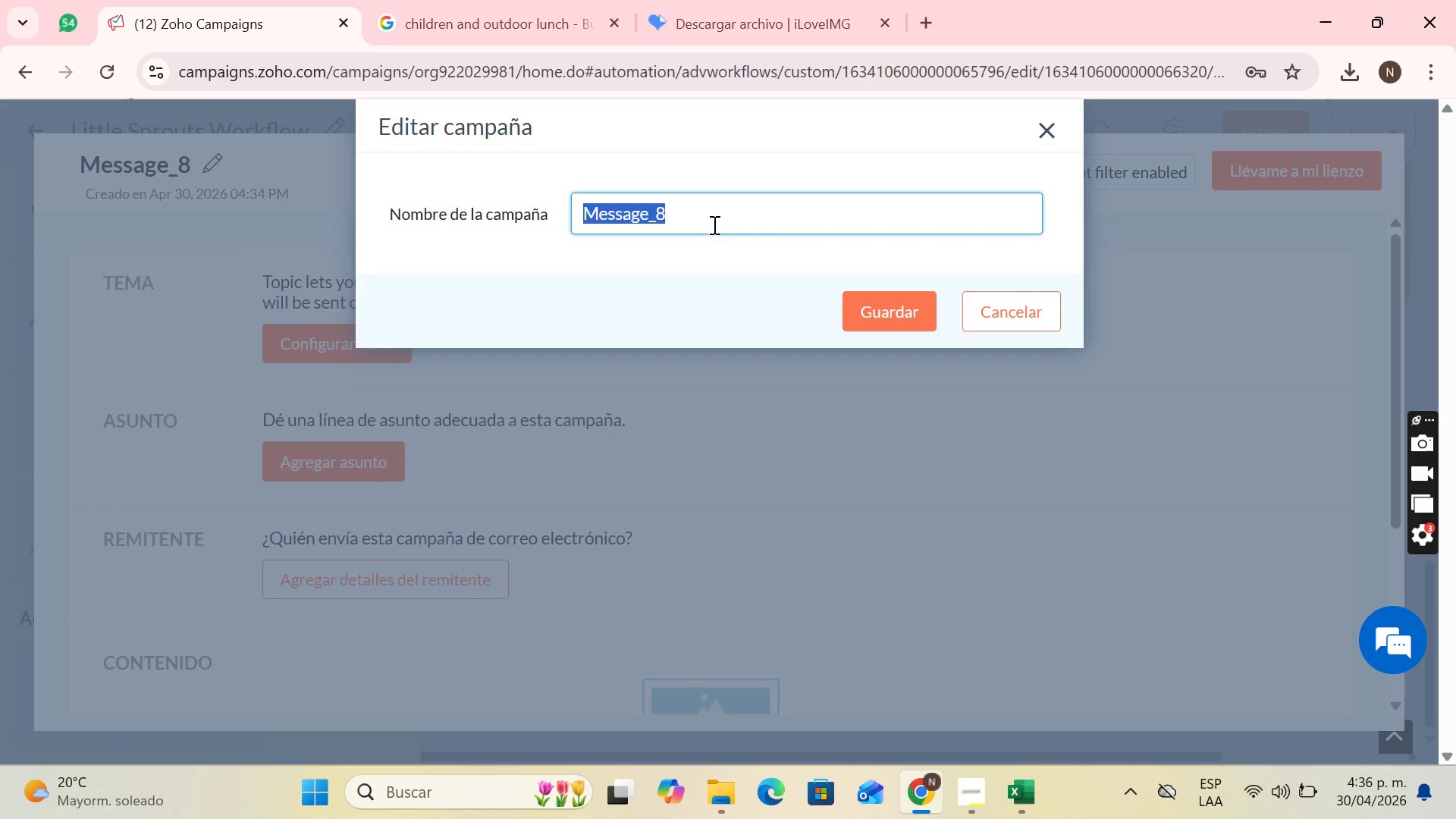 
type(Mail 3 Lil)
key(Backspace)
type(ttle )
 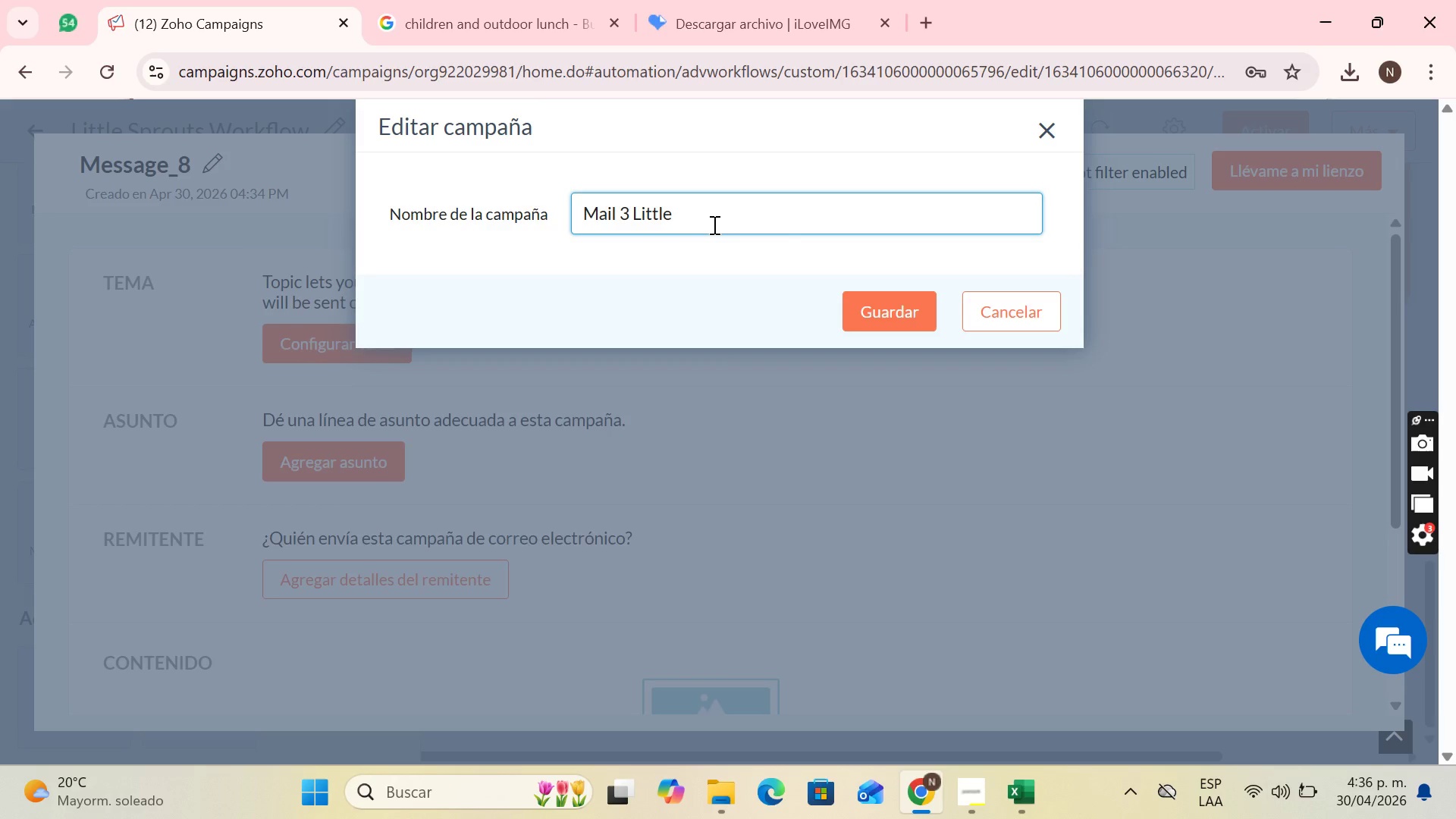 
type(Sprotu)
key(Backspace)
key(Backspace)
type(uts)
 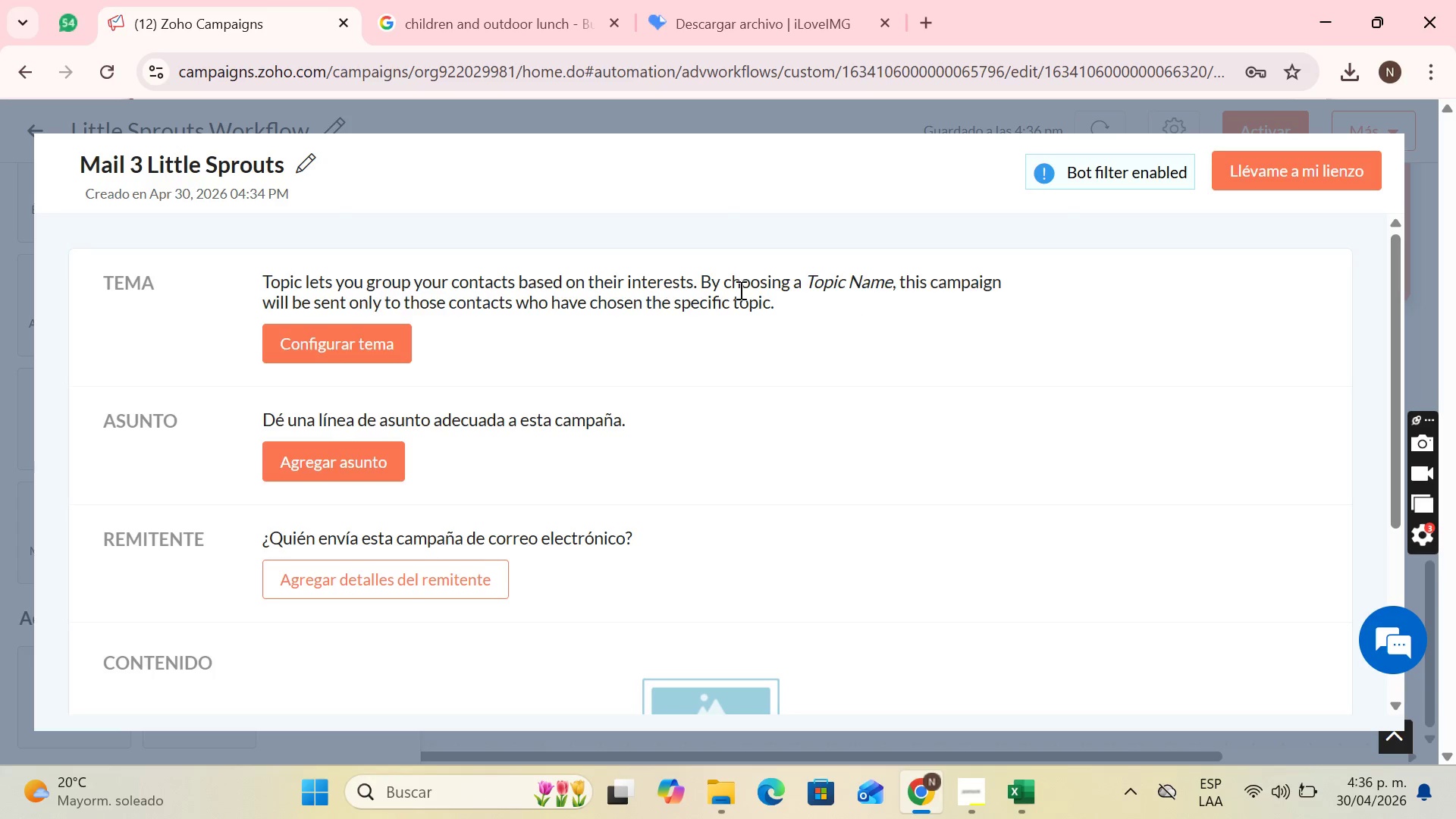 
wait(7.38)
 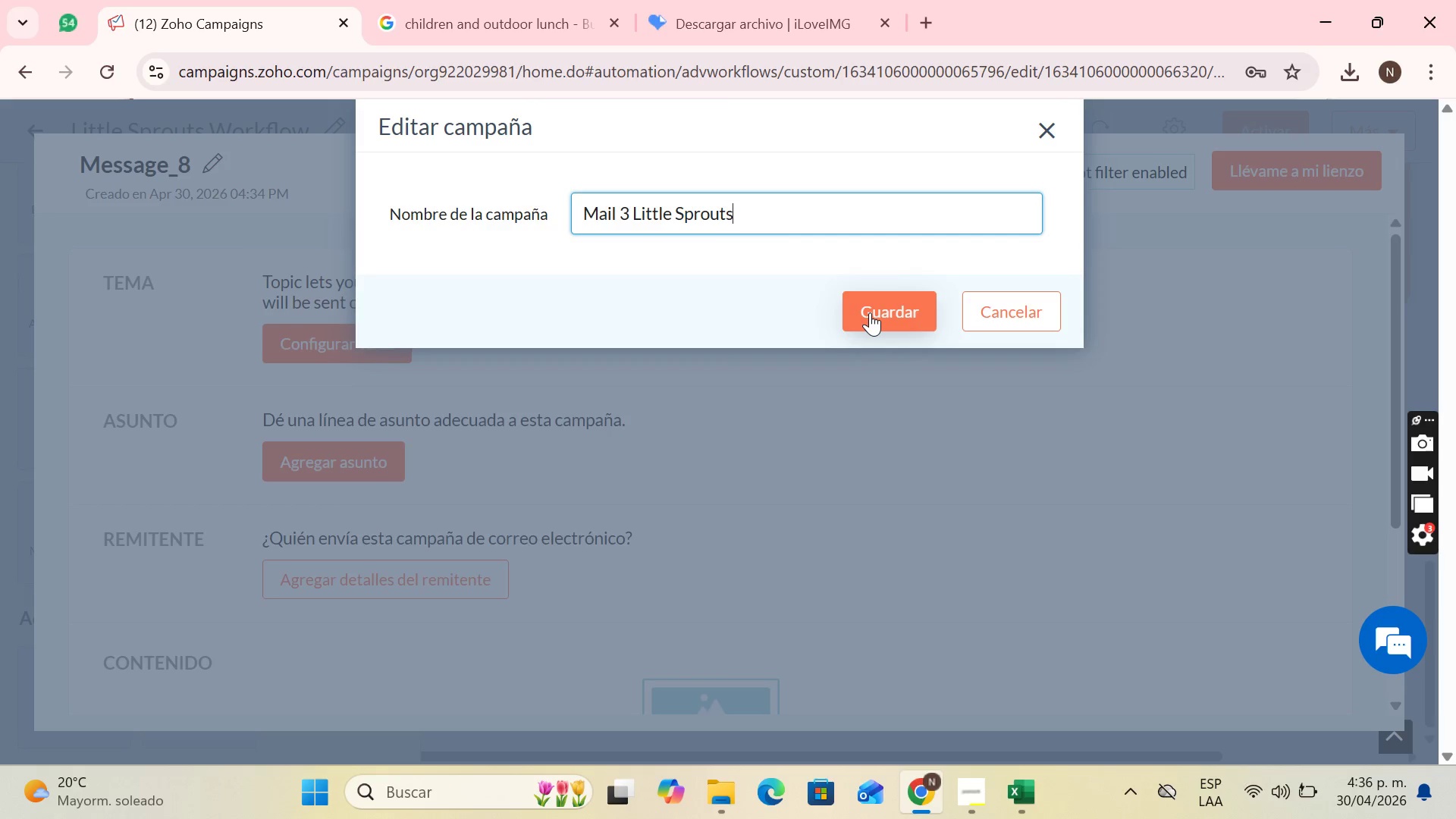 
left_click([334, 334])
 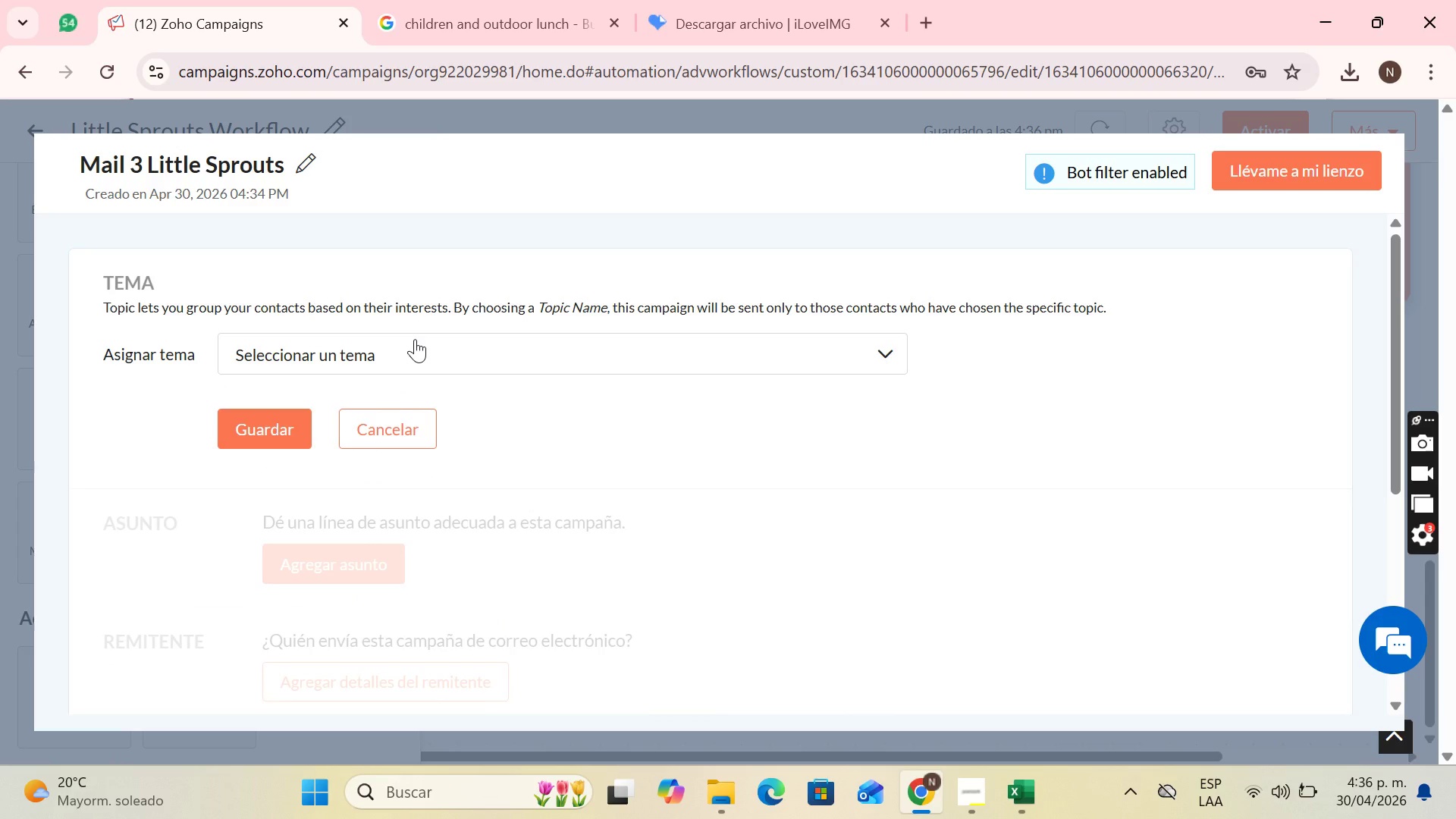 
left_click([414, 340])
 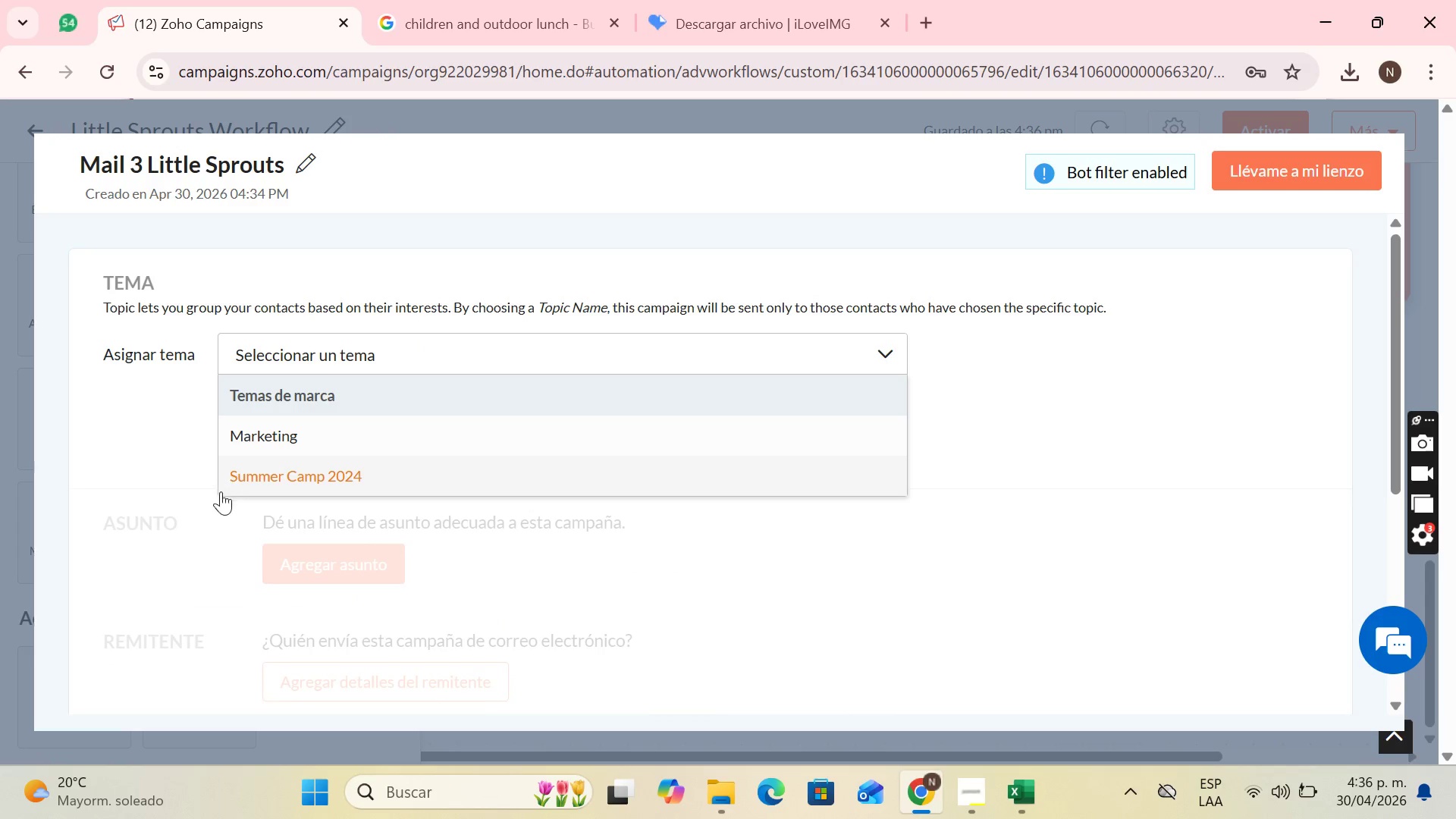 
left_click([251, 485])
 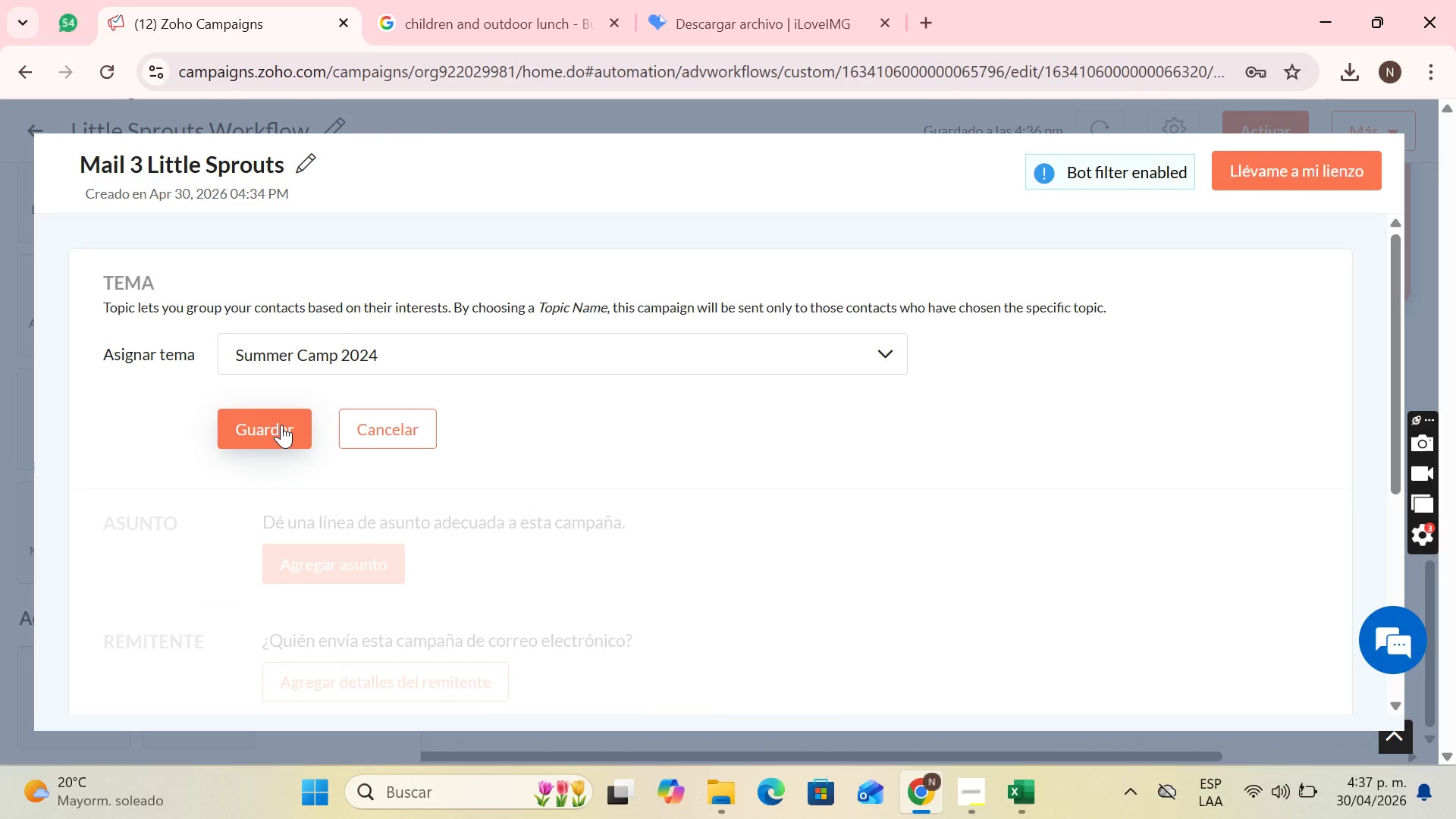 
left_click([281, 425])
 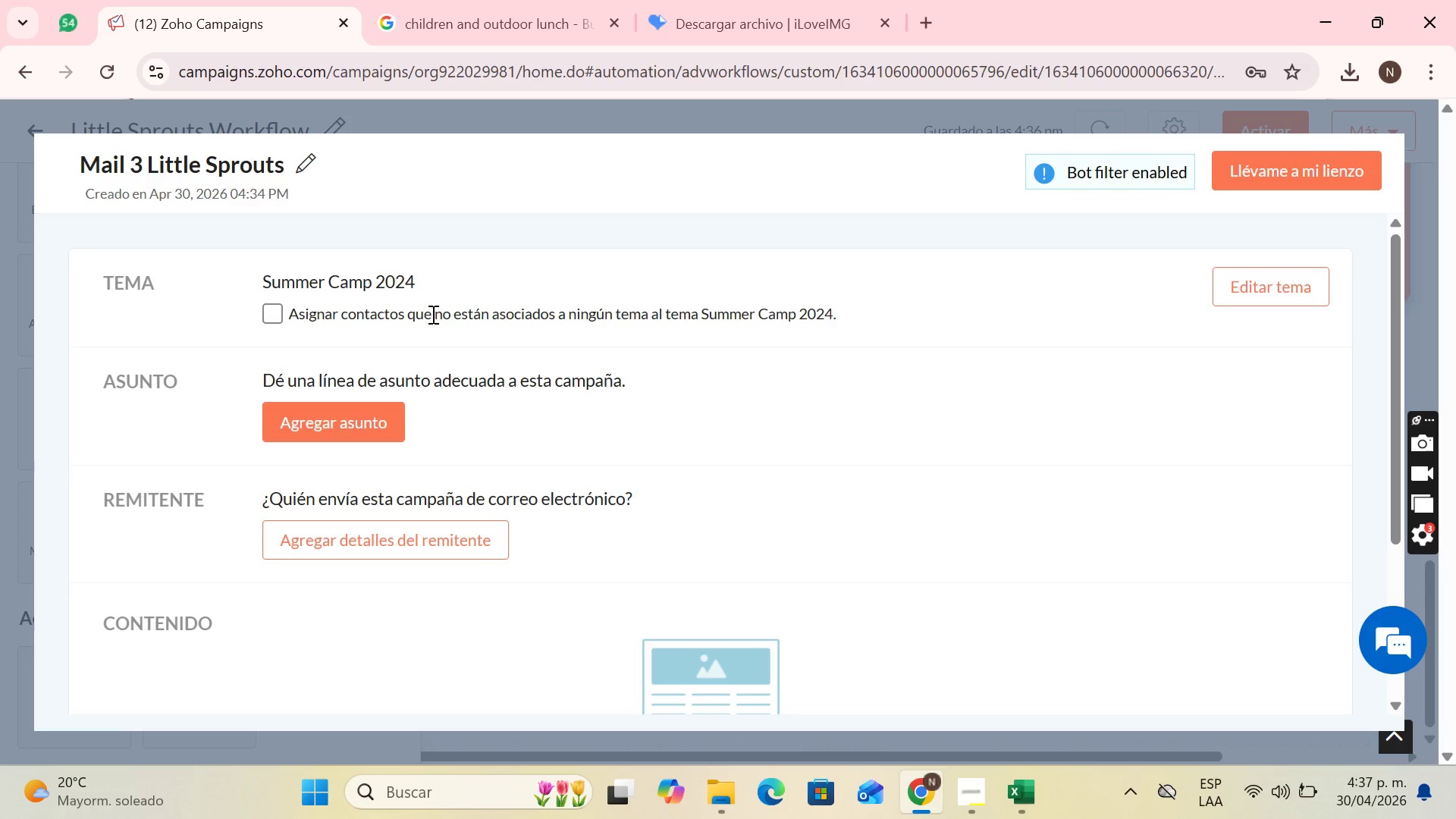 
scroll: coordinate [369, 367], scroll_direction: down, amount: 1.0
 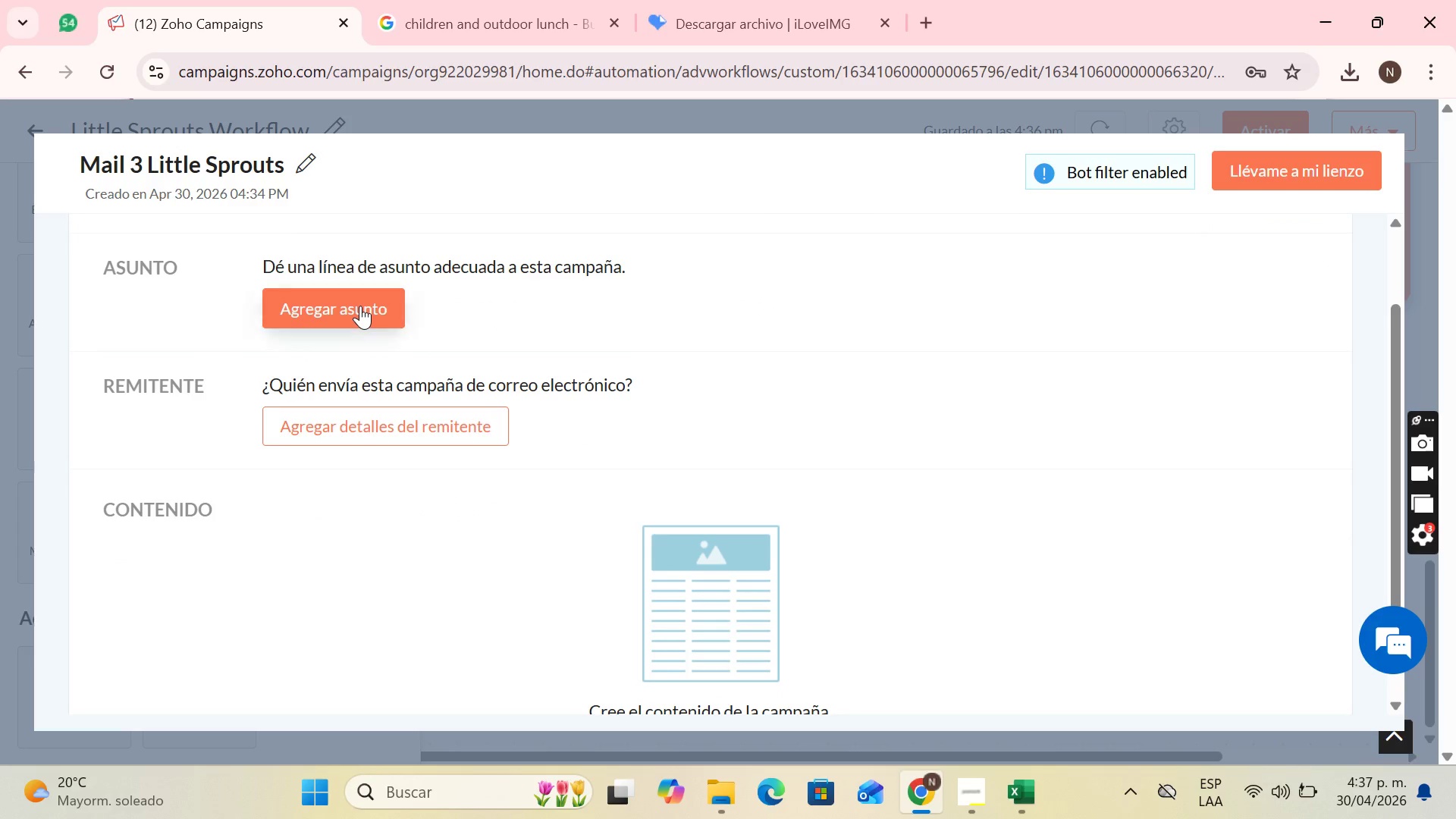 
left_click([360, 306])
 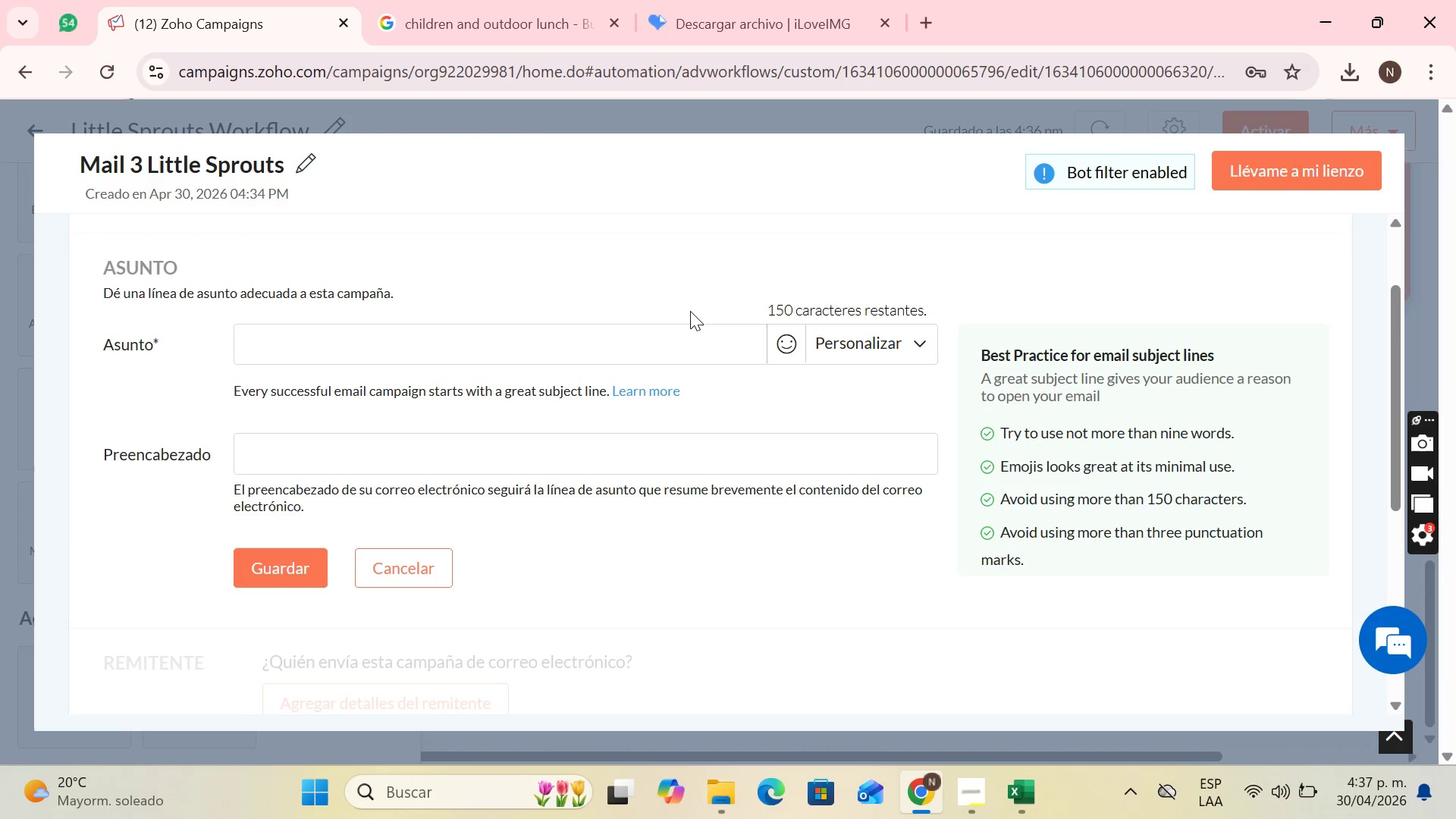 
wait(18.98)
 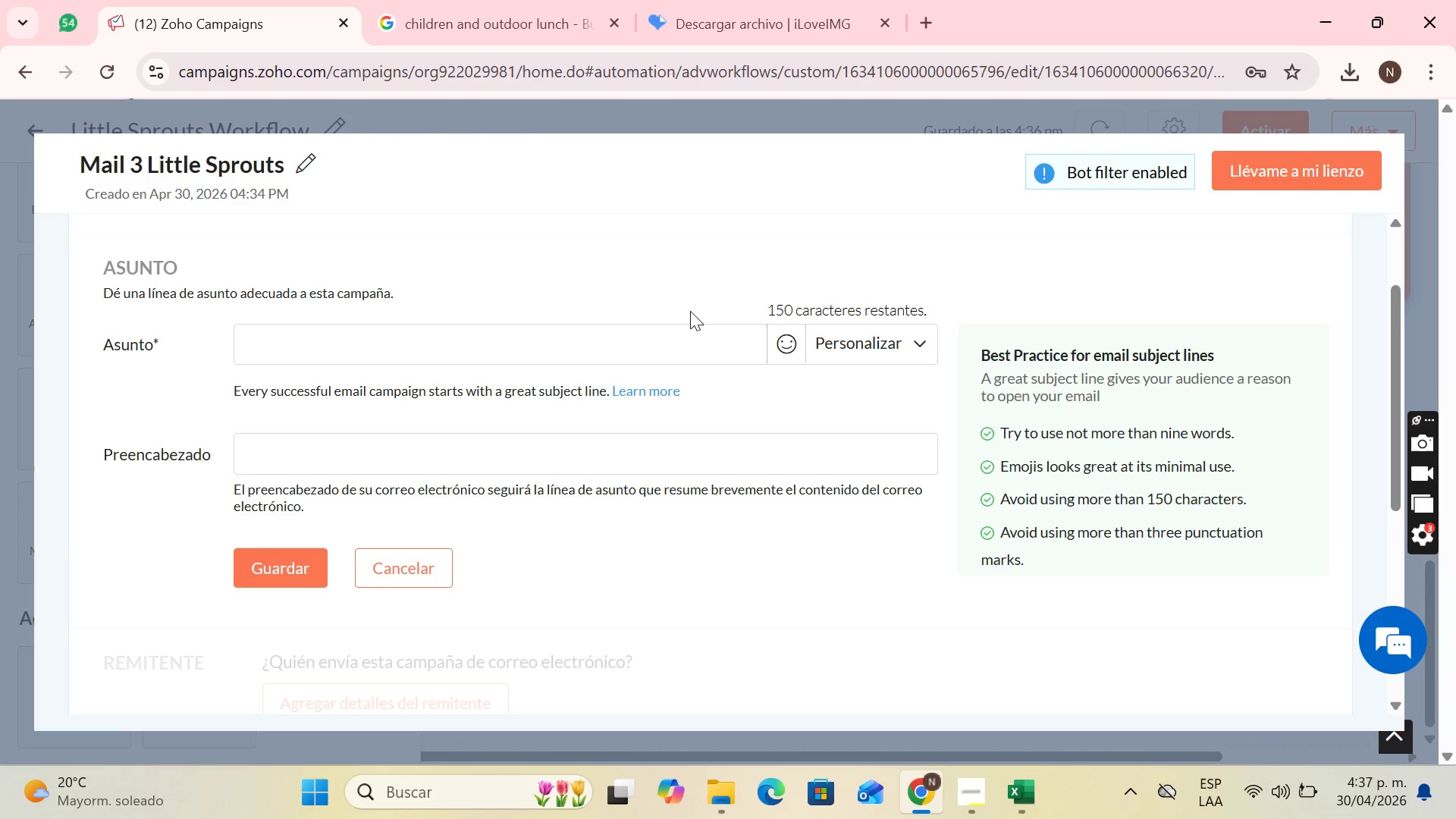 
left_click([294, 356])
 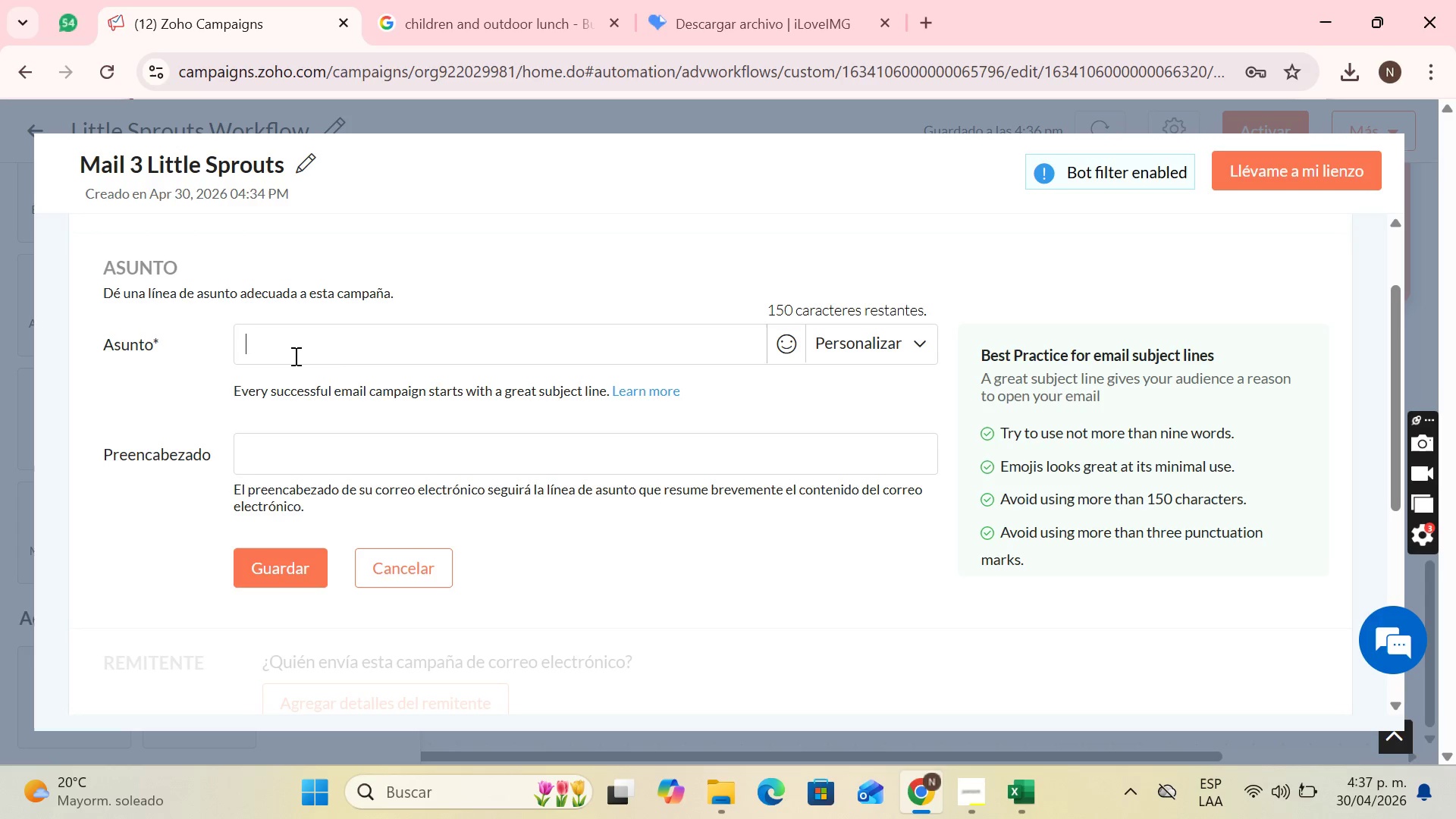 
wait(18.02)
 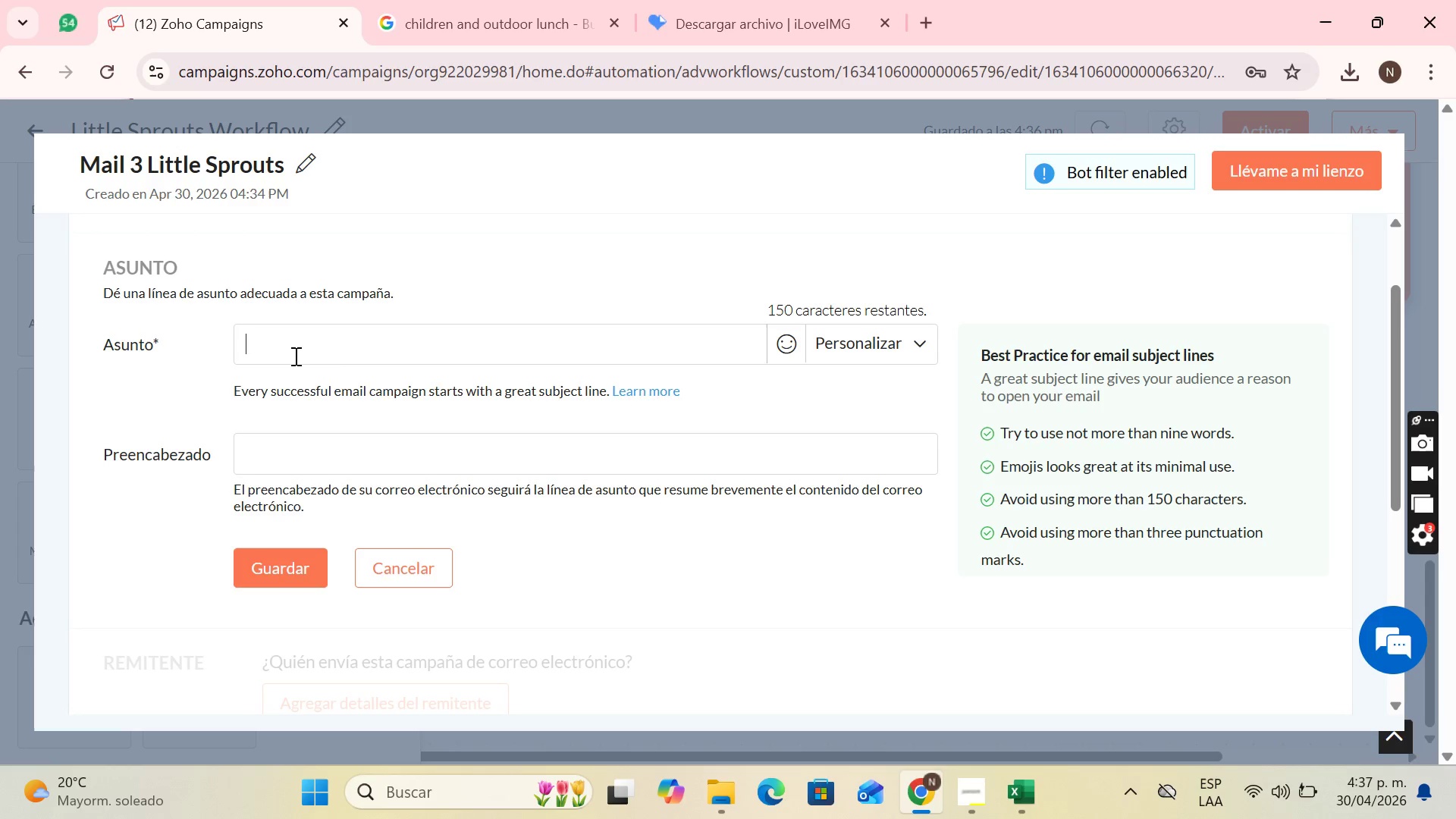 
key(CapsLock)
 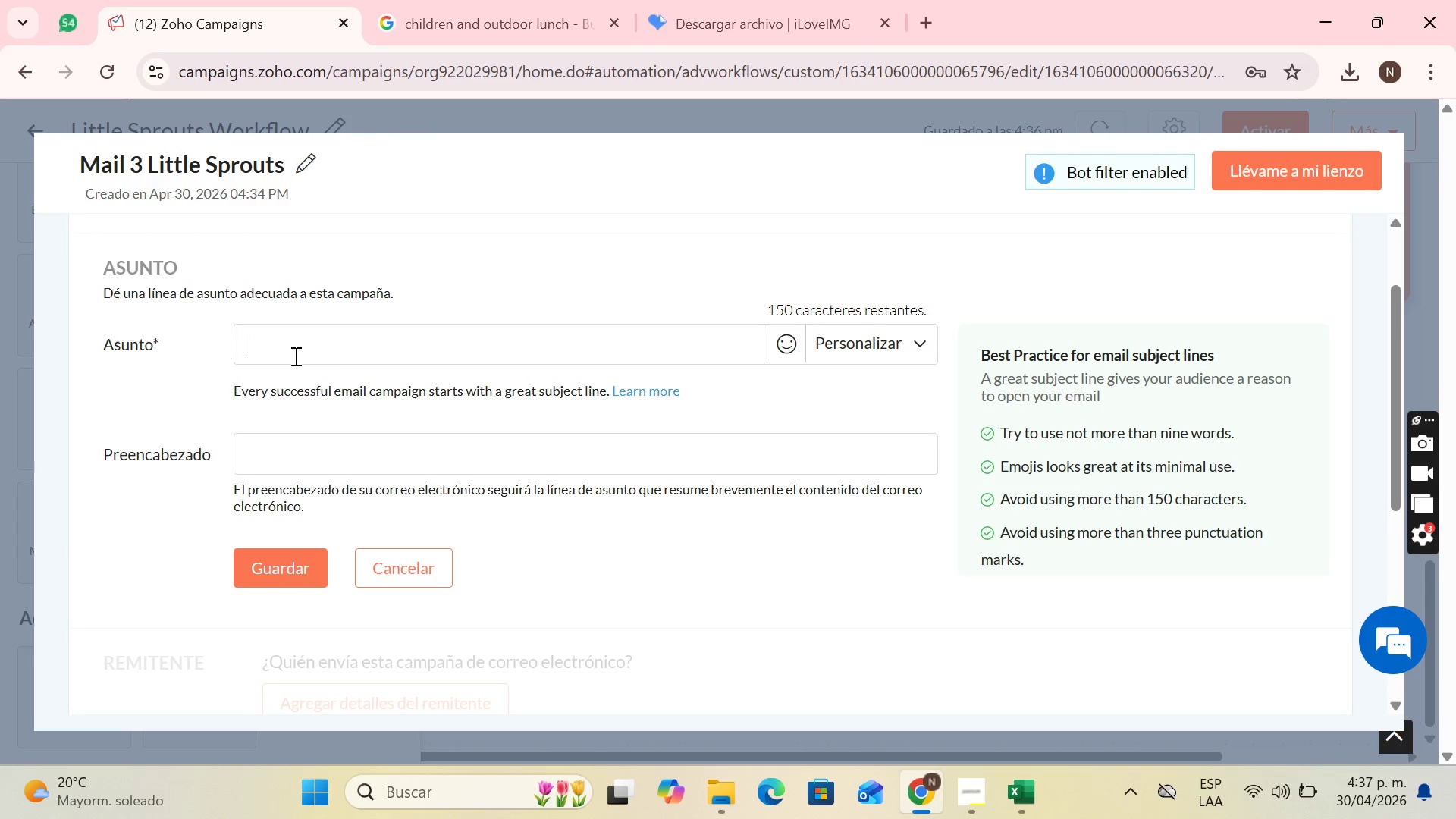 
key(L)
 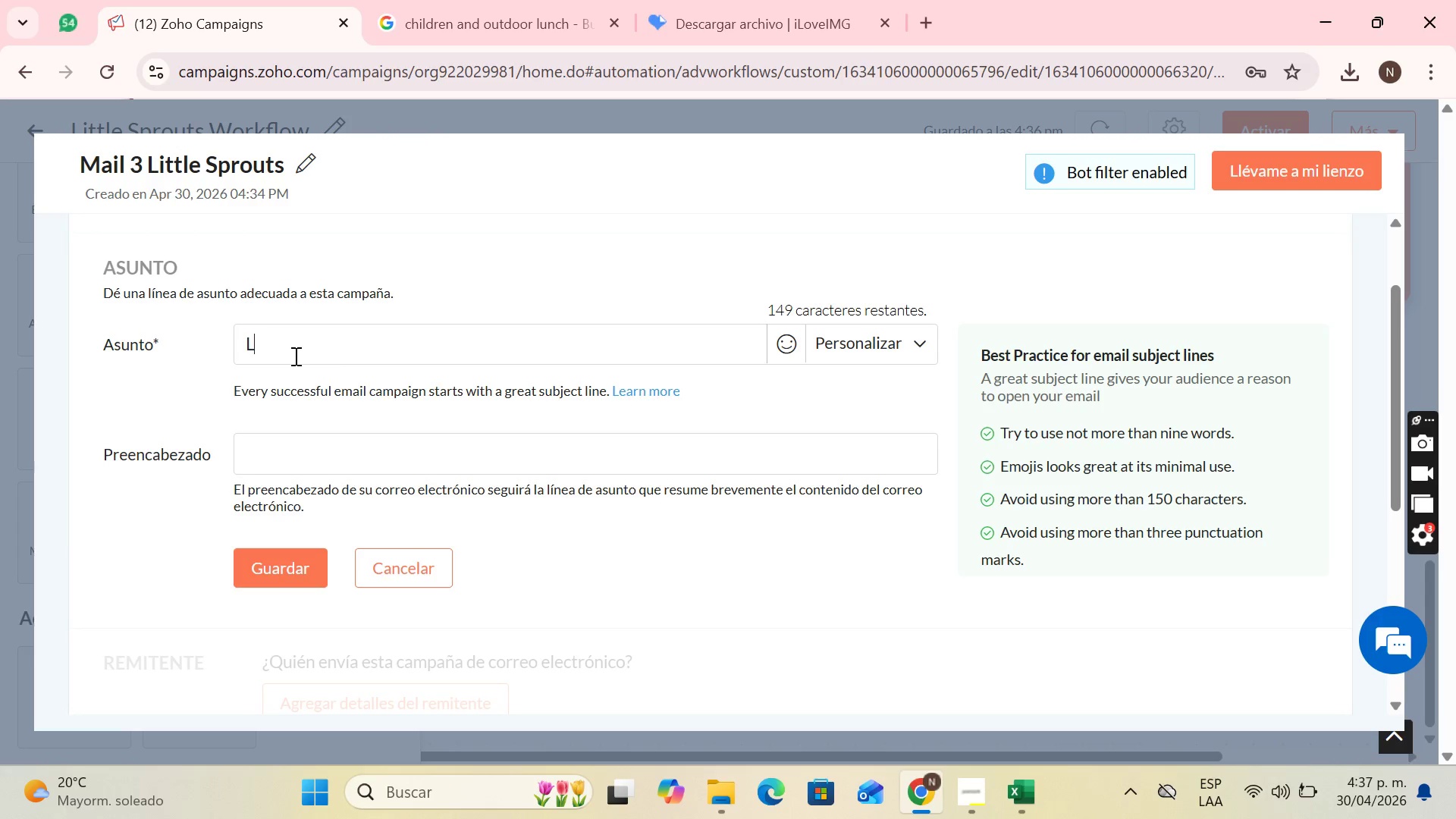 
key(CapsLock)
 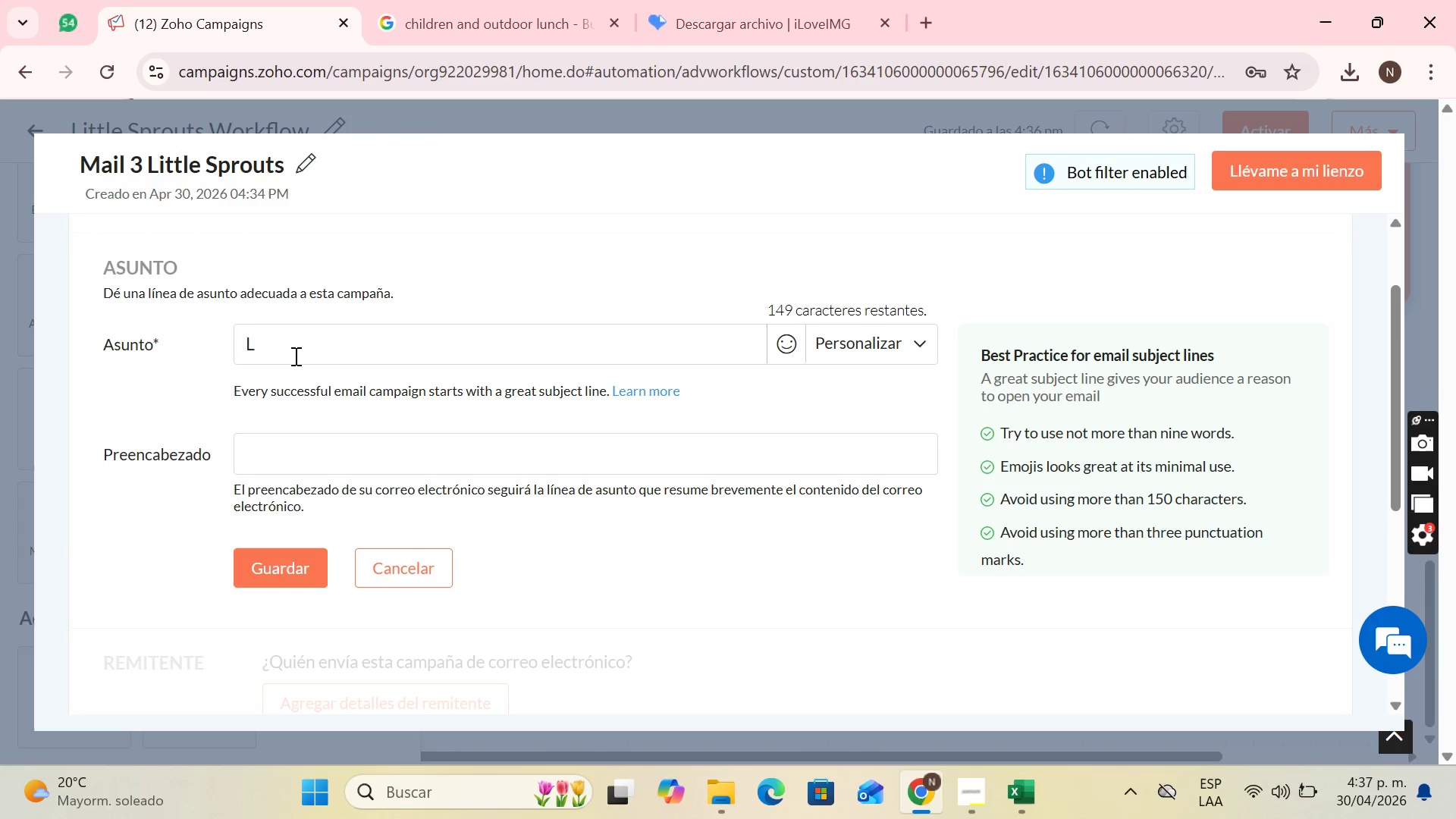 
key(Backspace)
 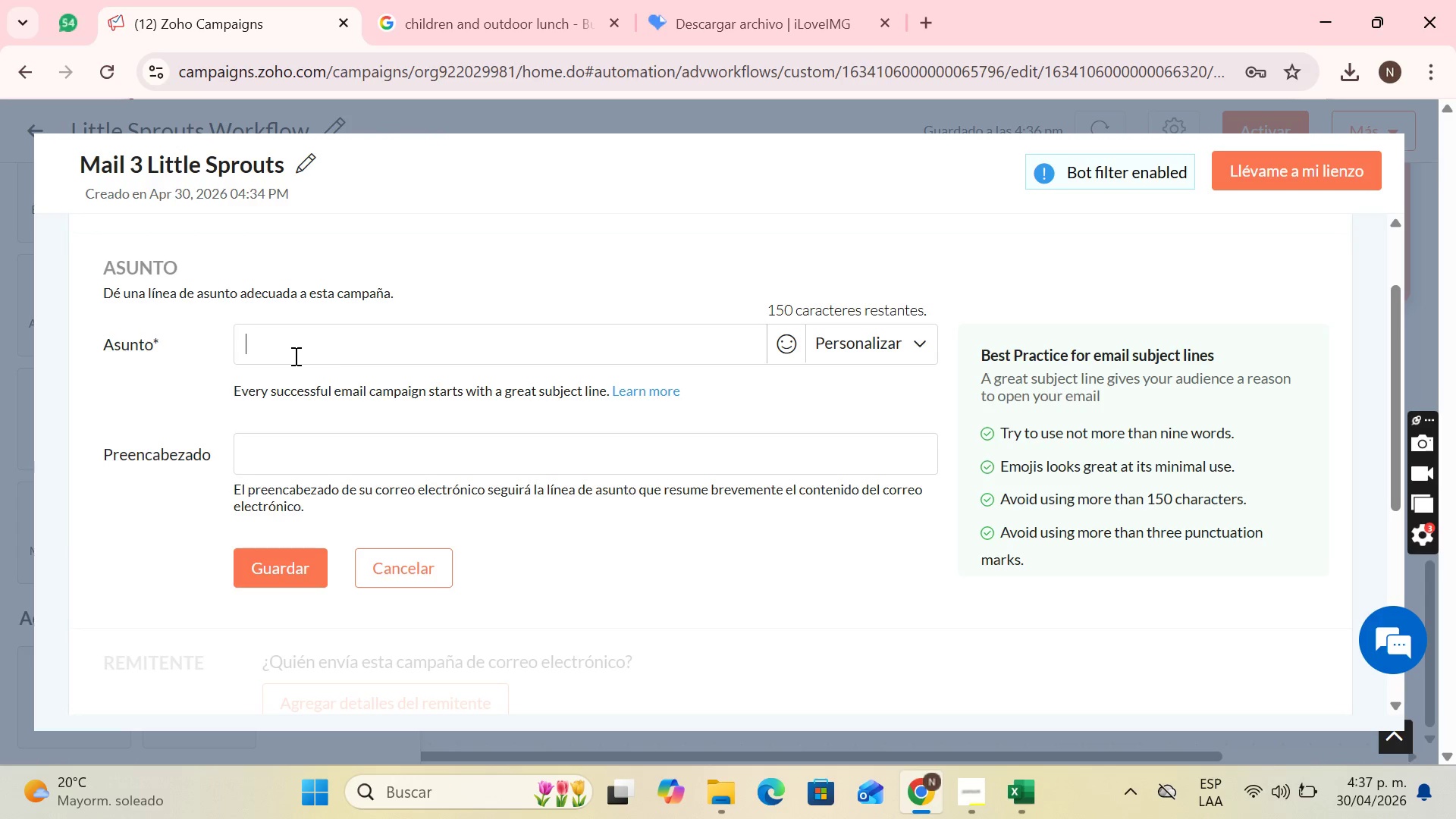 
key(CapsLock)
 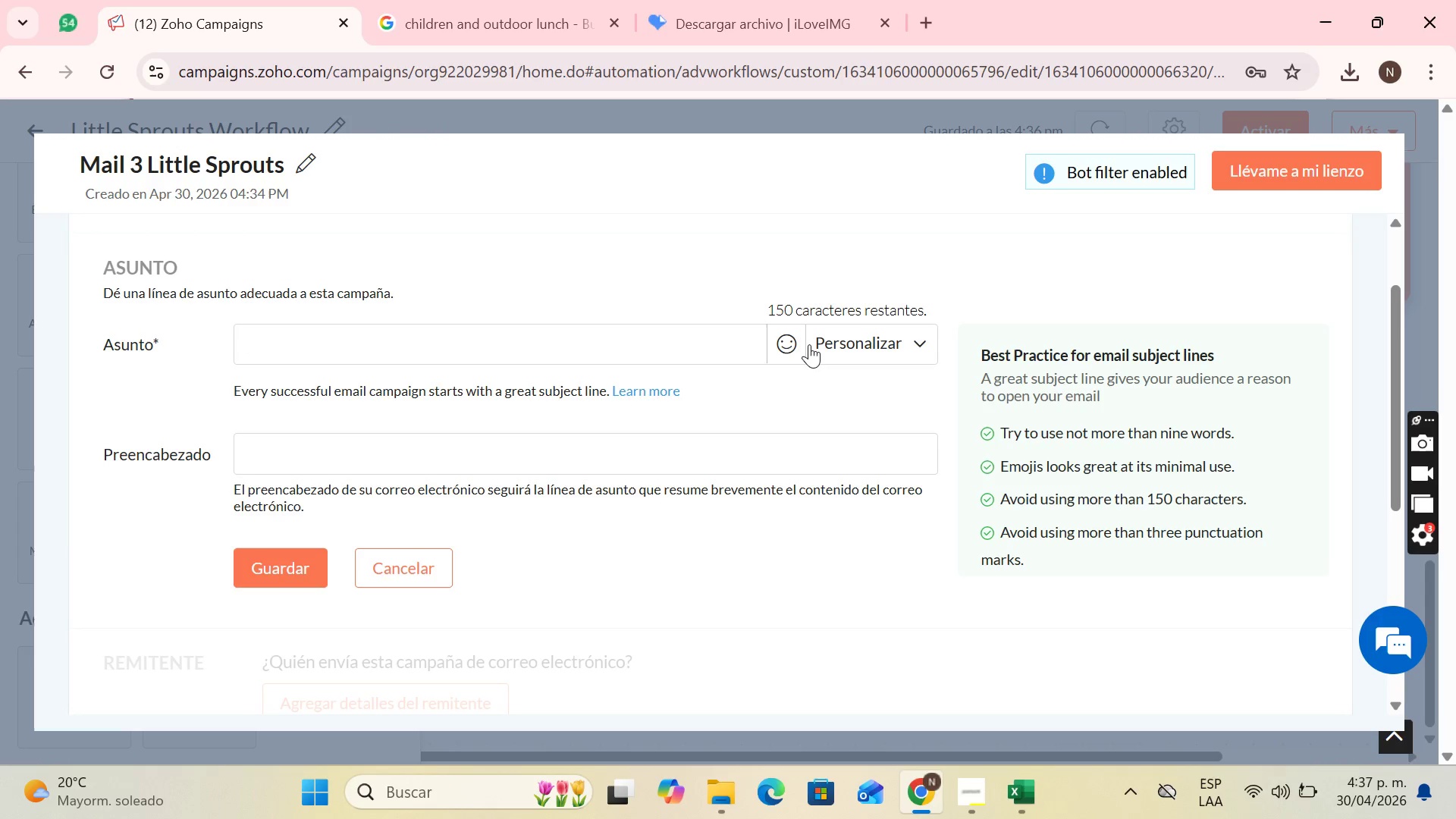 
left_click([810, 344])
 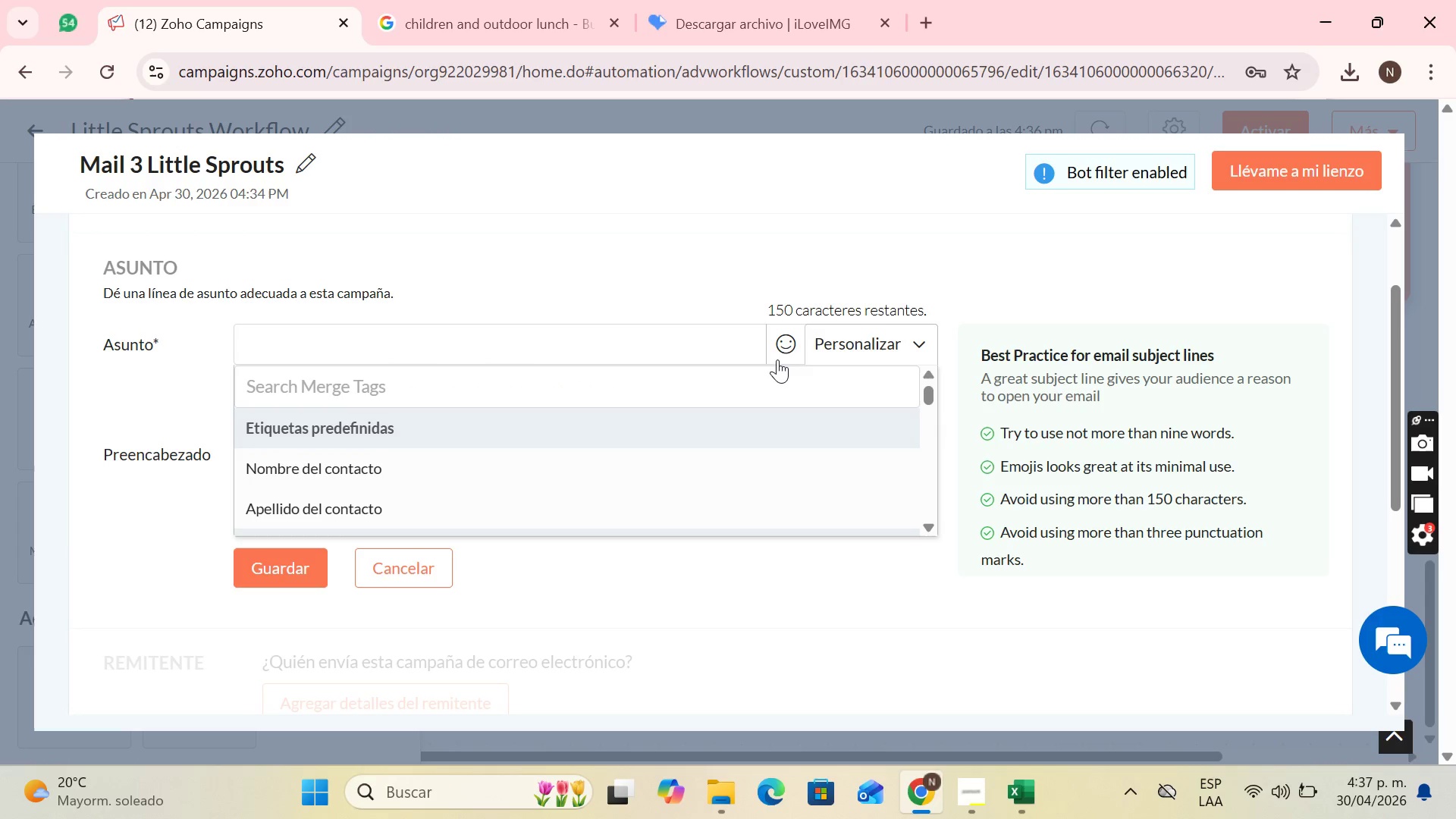 
left_click([779, 349])
 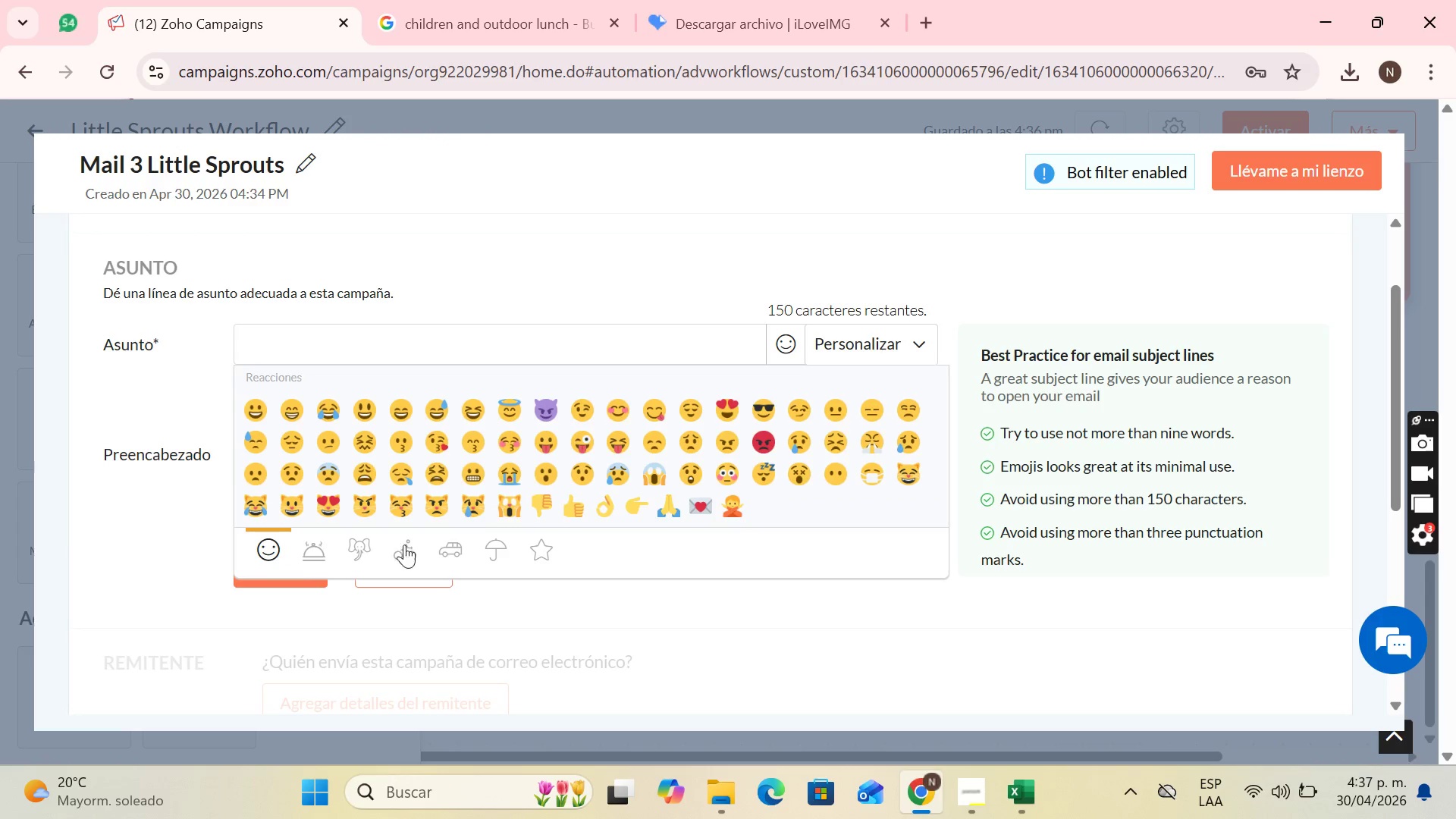 
left_click([318, 563])
 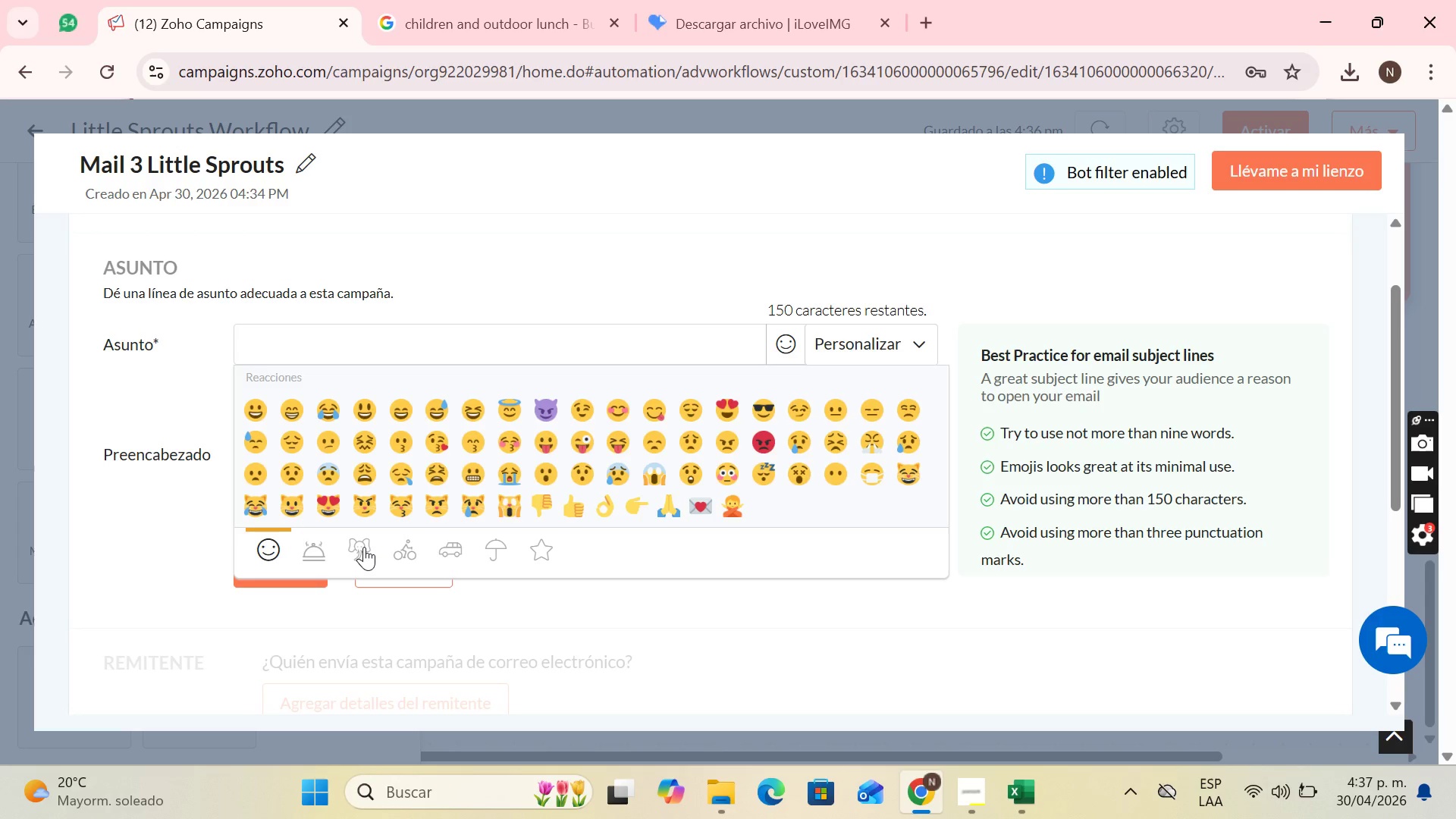 
left_click([364, 547])
 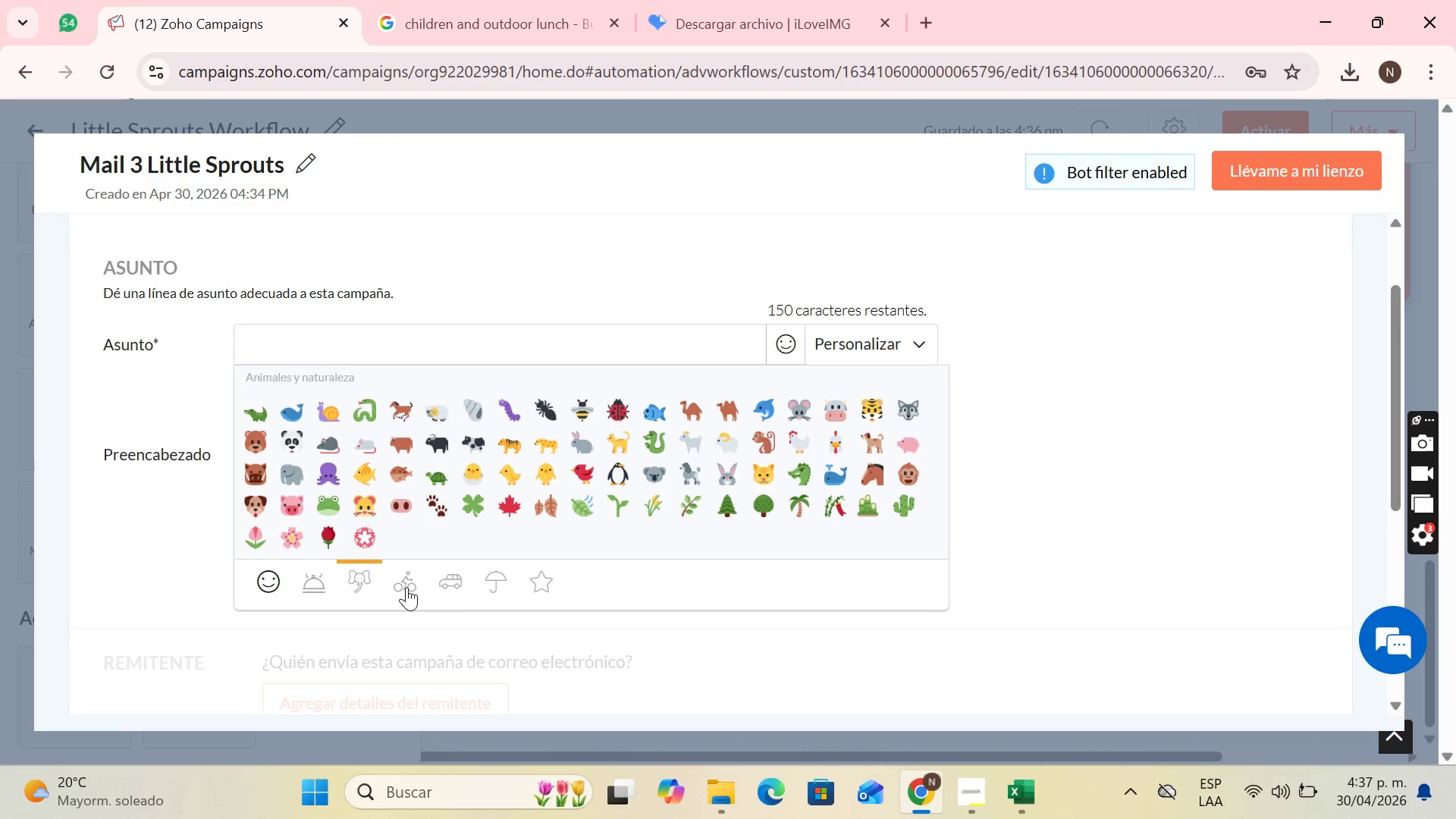 
left_click([406, 587])
 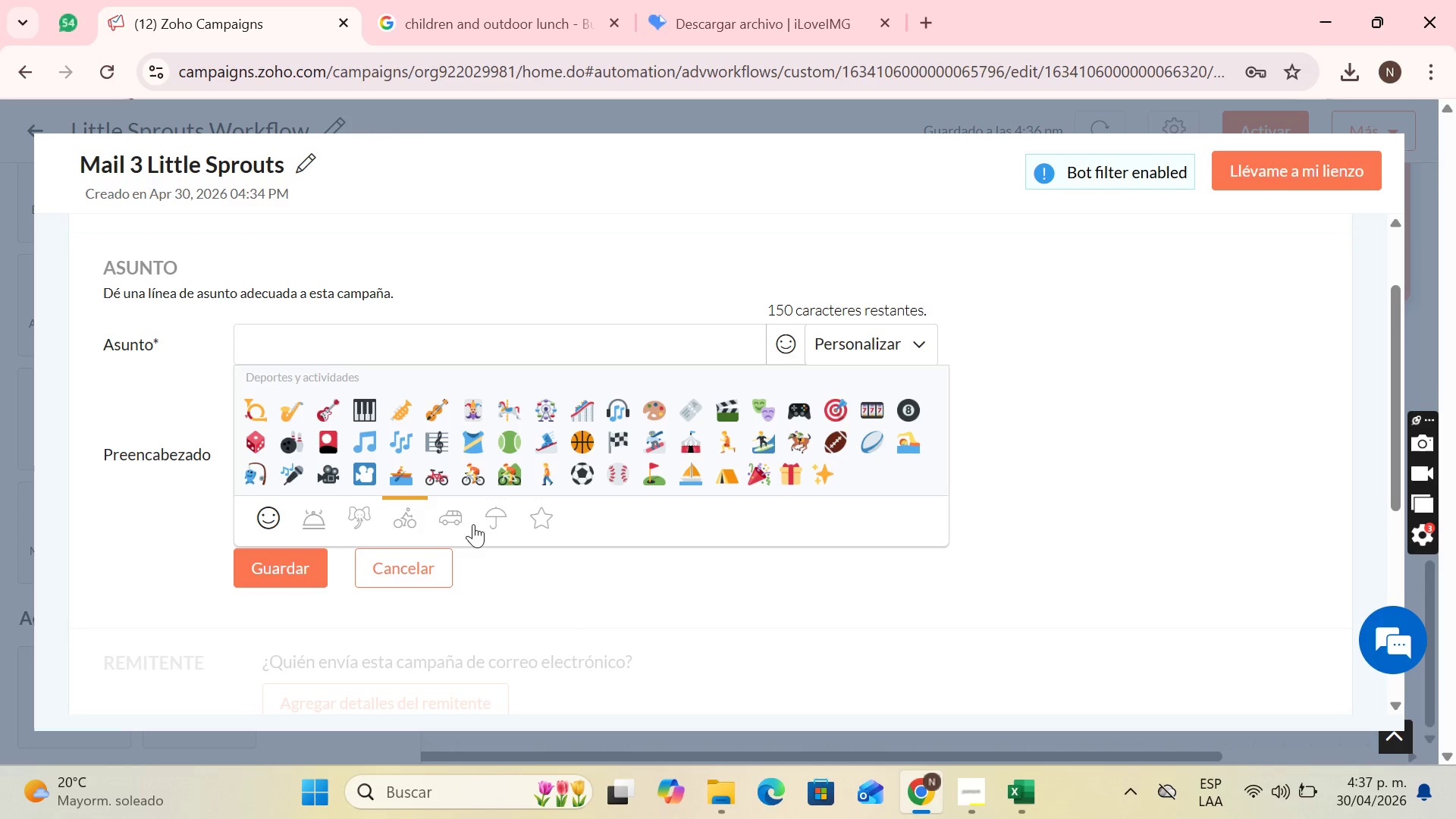 
left_click([475, 519])
 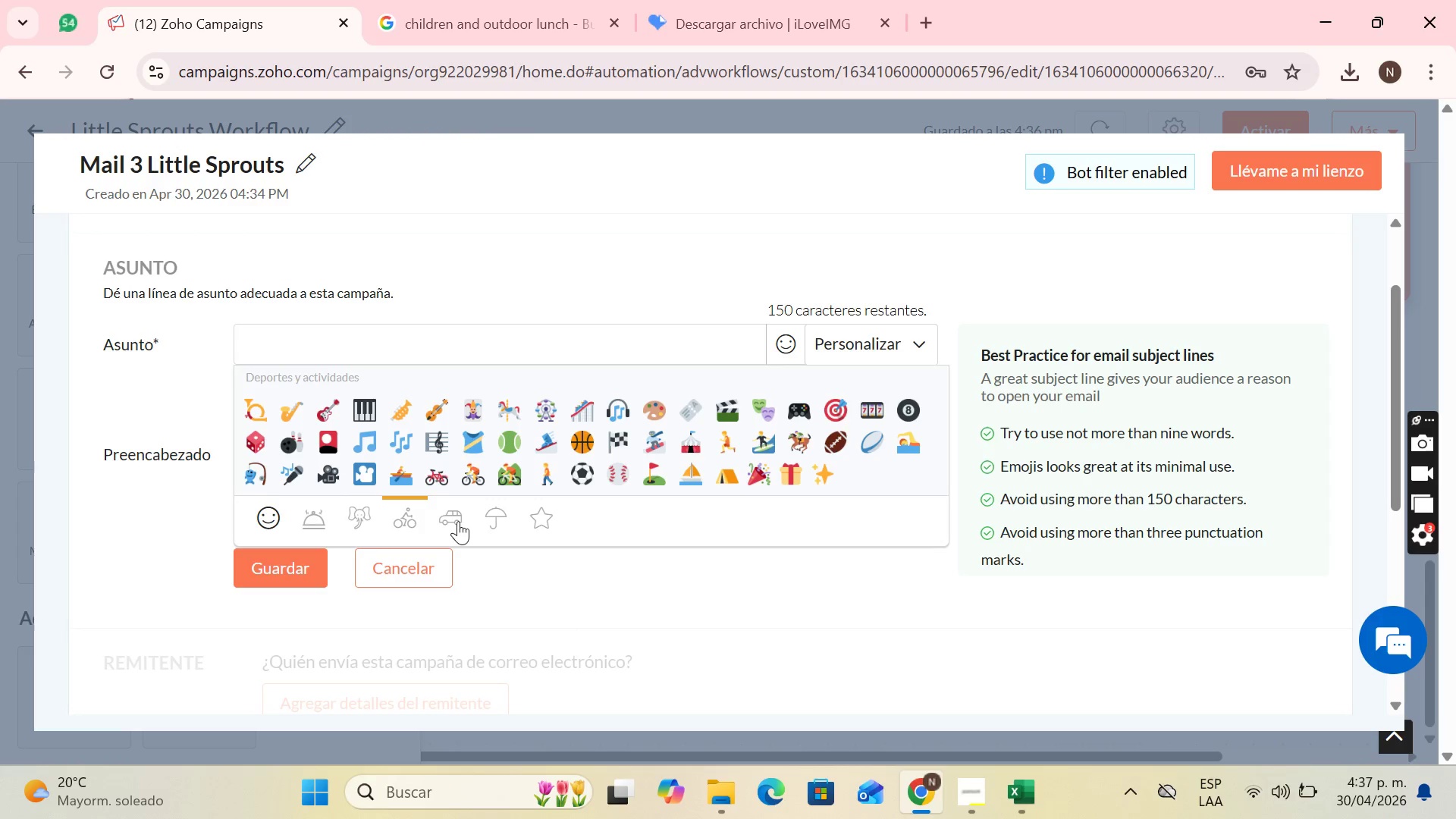 
left_click([300, 516])
 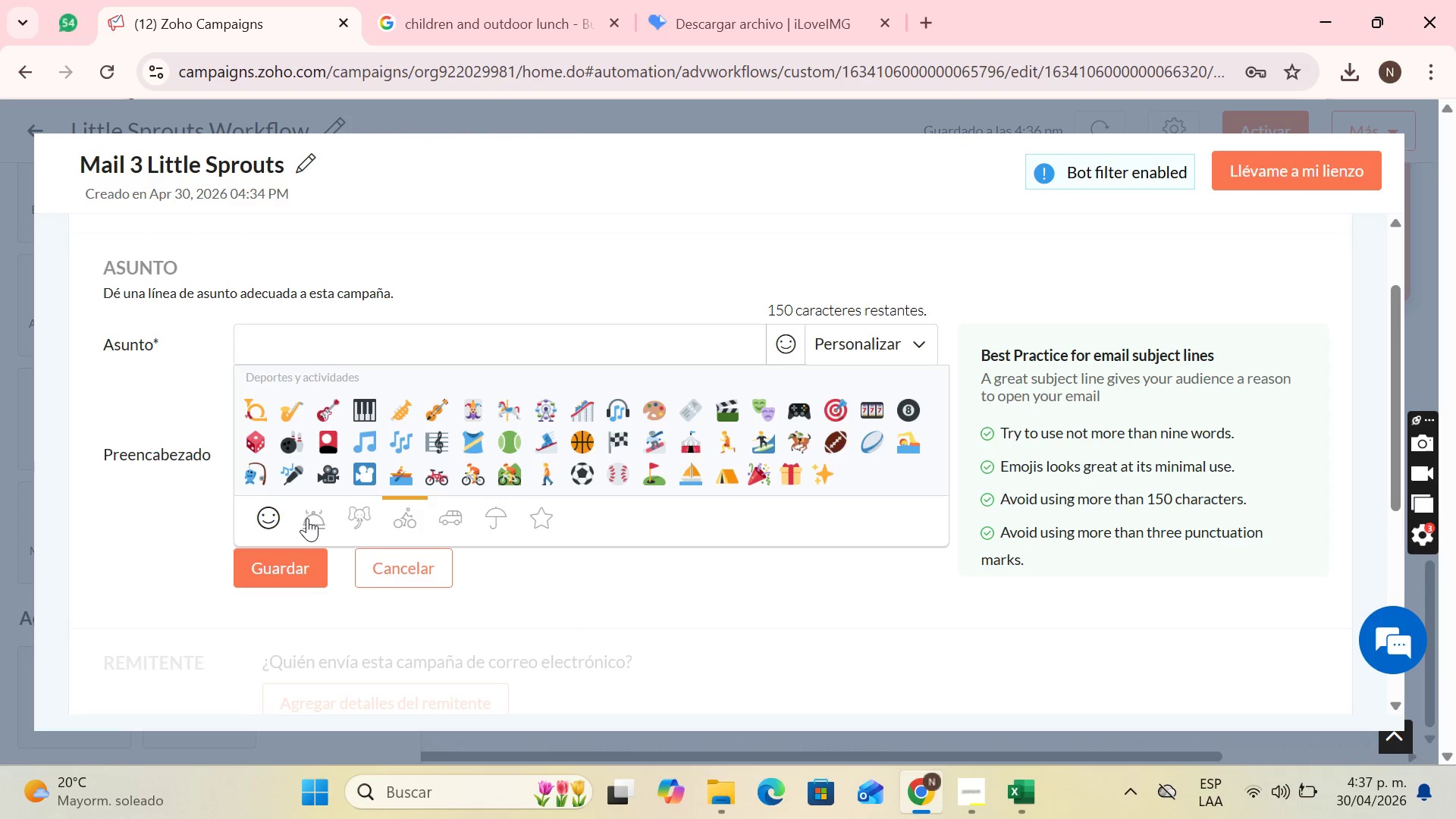 
left_click([307, 518])
 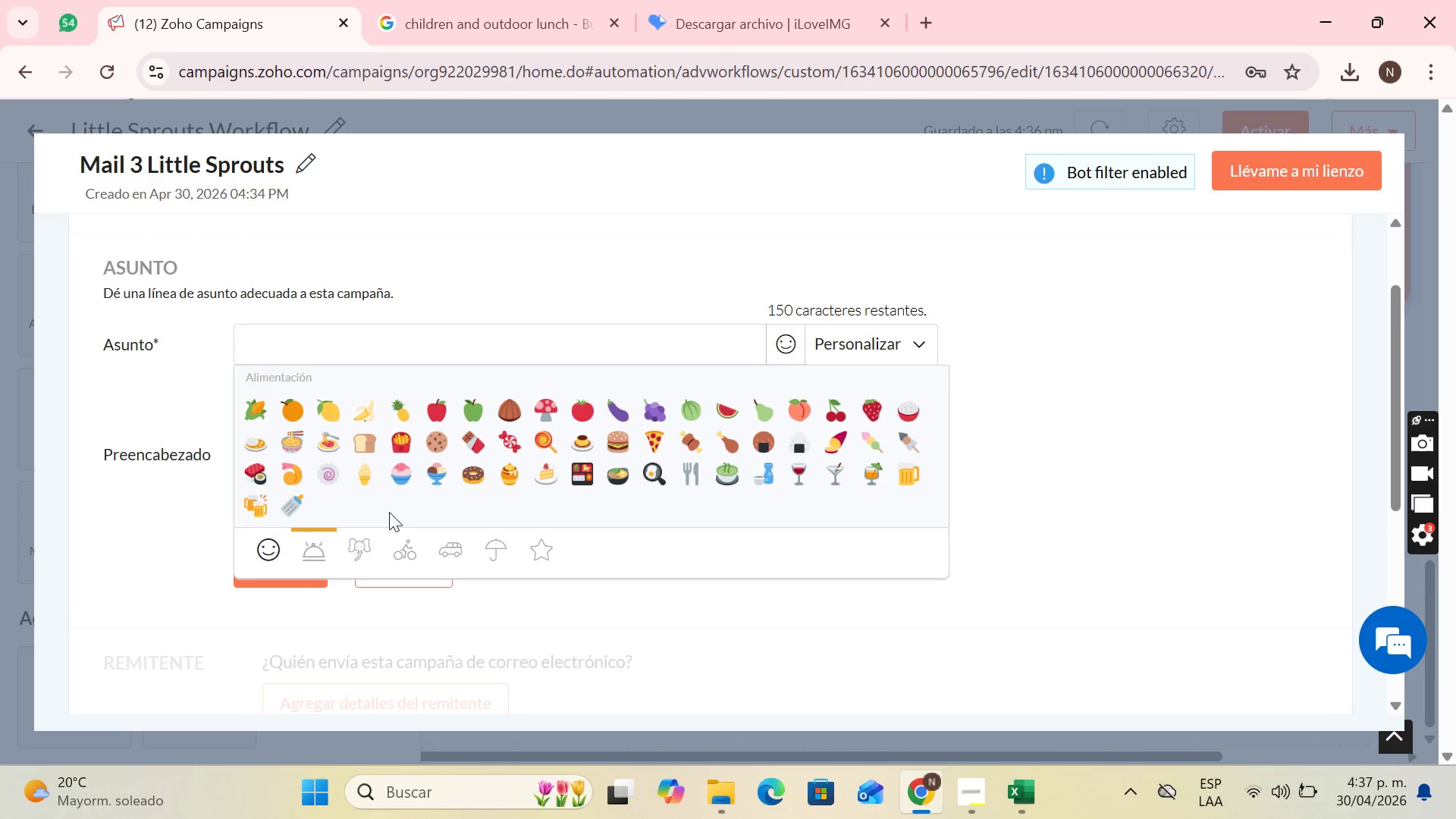 
left_click([358, 543])
 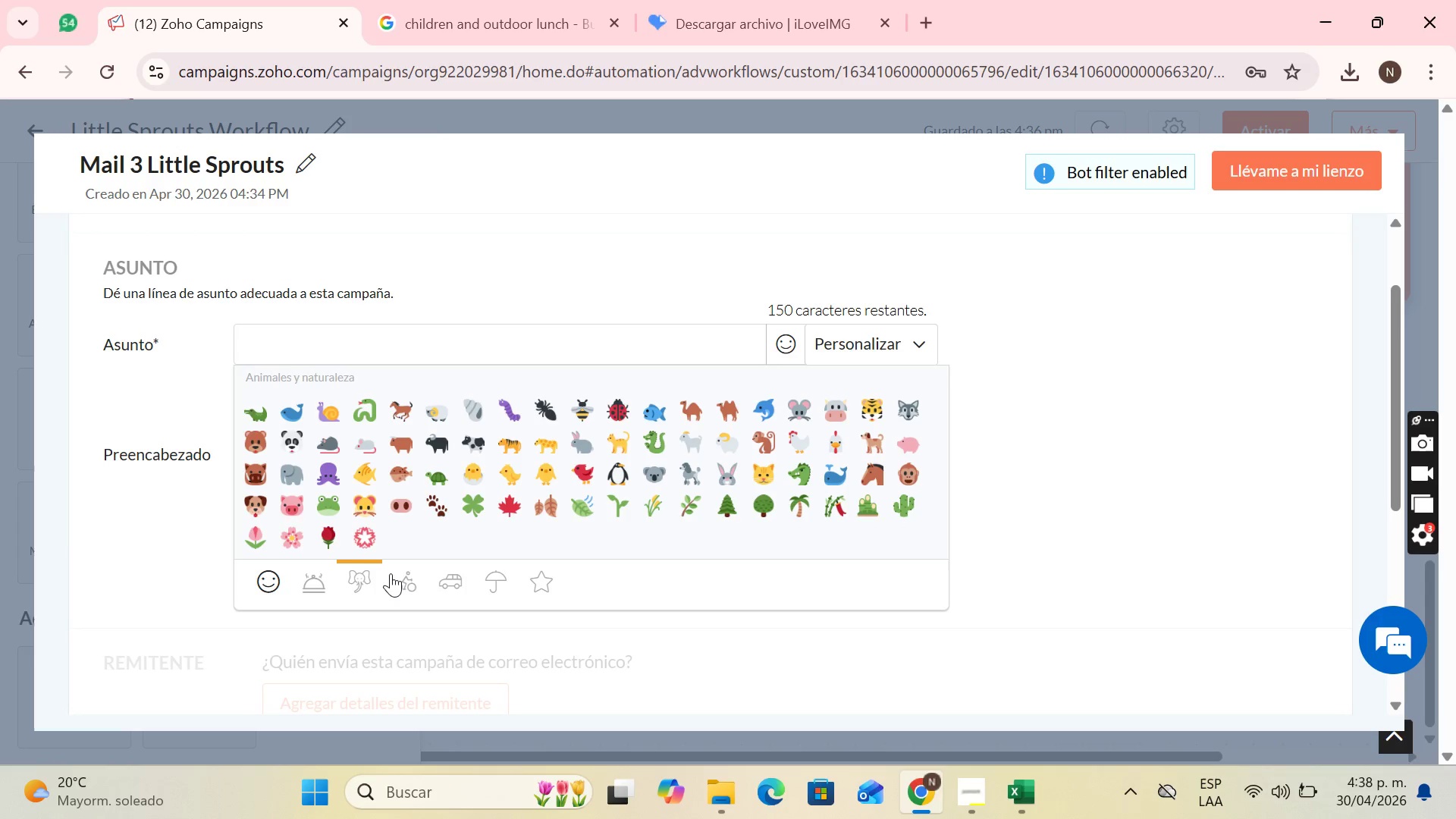 
left_click([405, 576])
 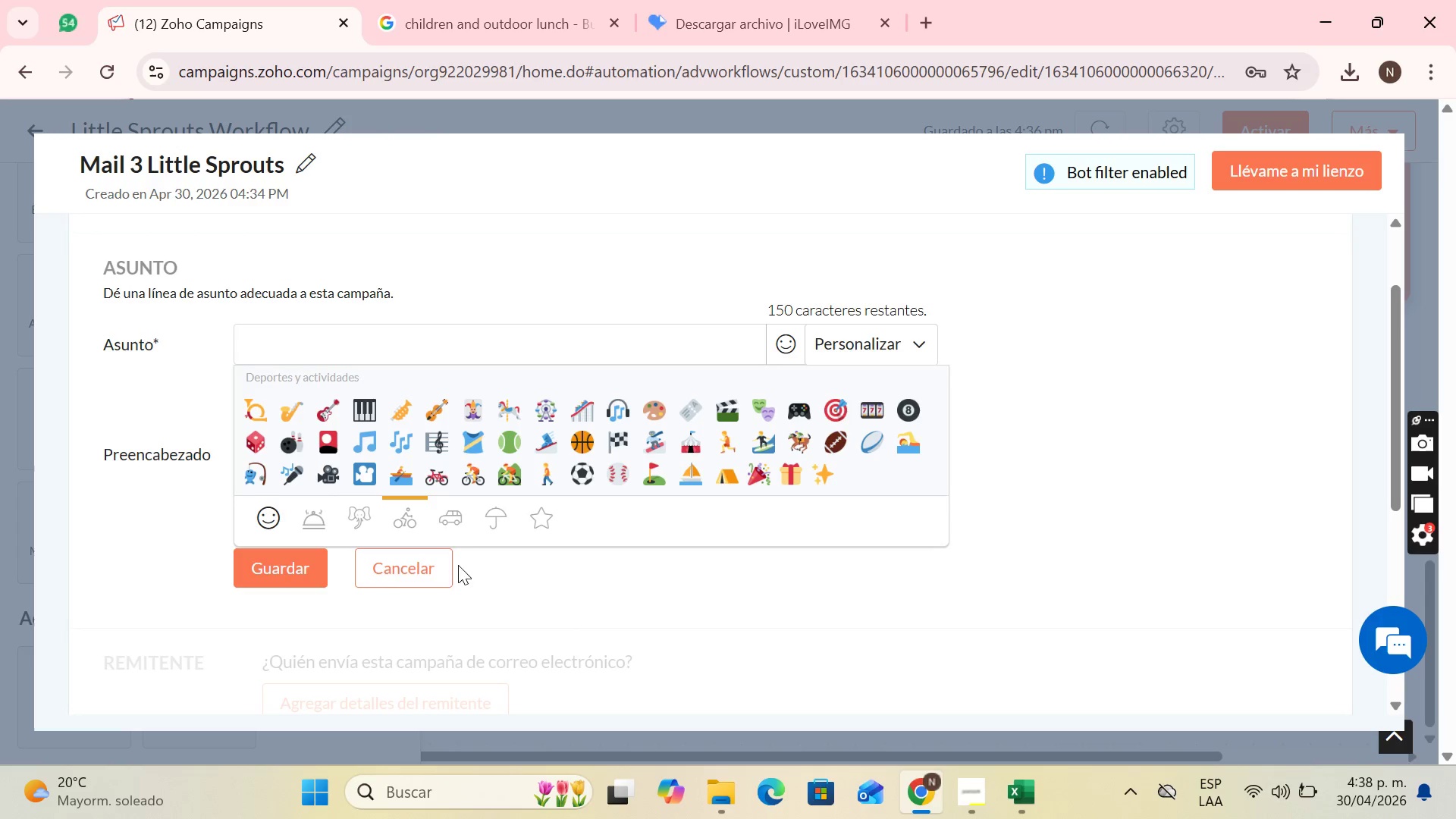 
left_click([460, 525])
 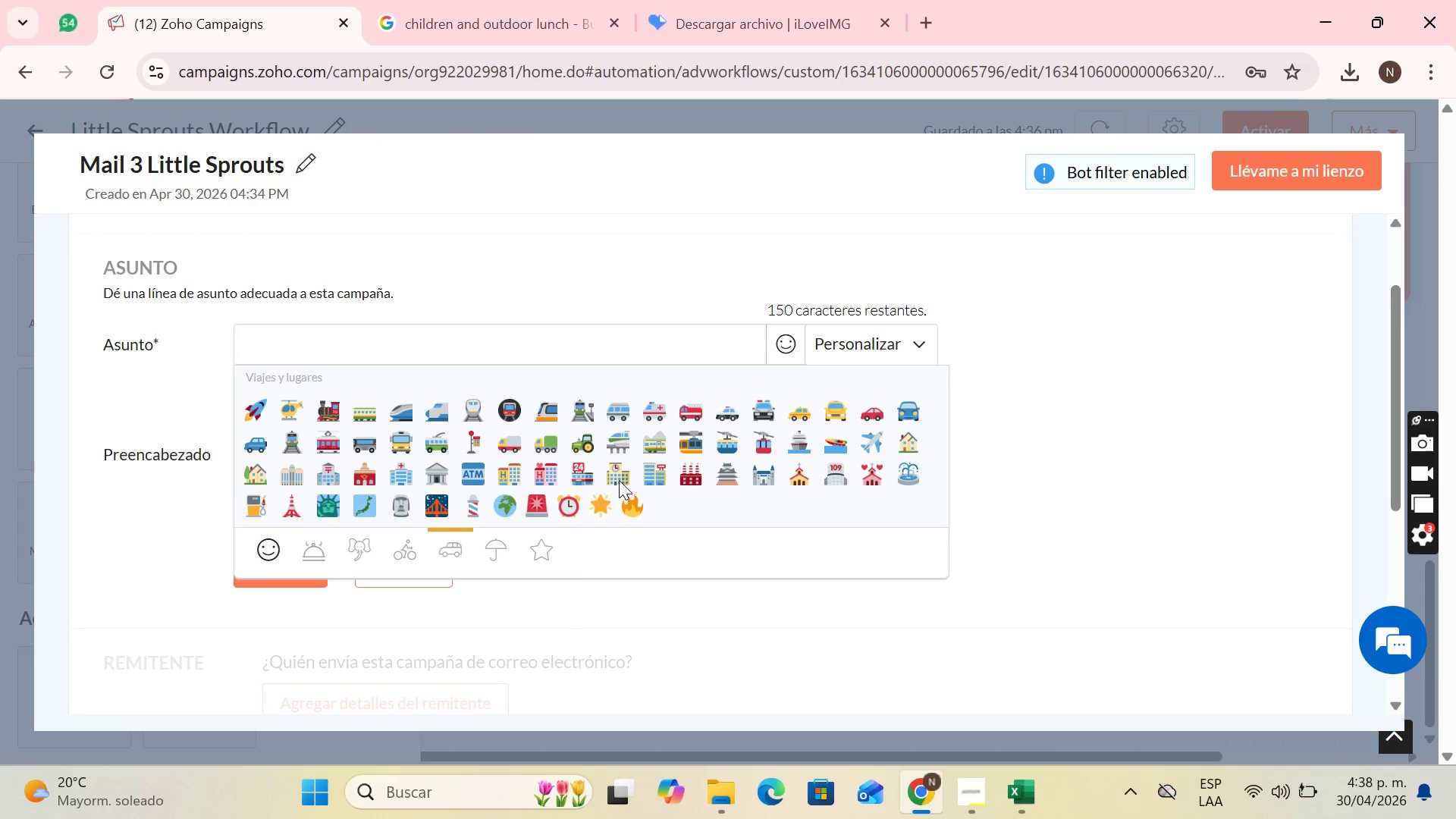 
left_click([564, 504])
 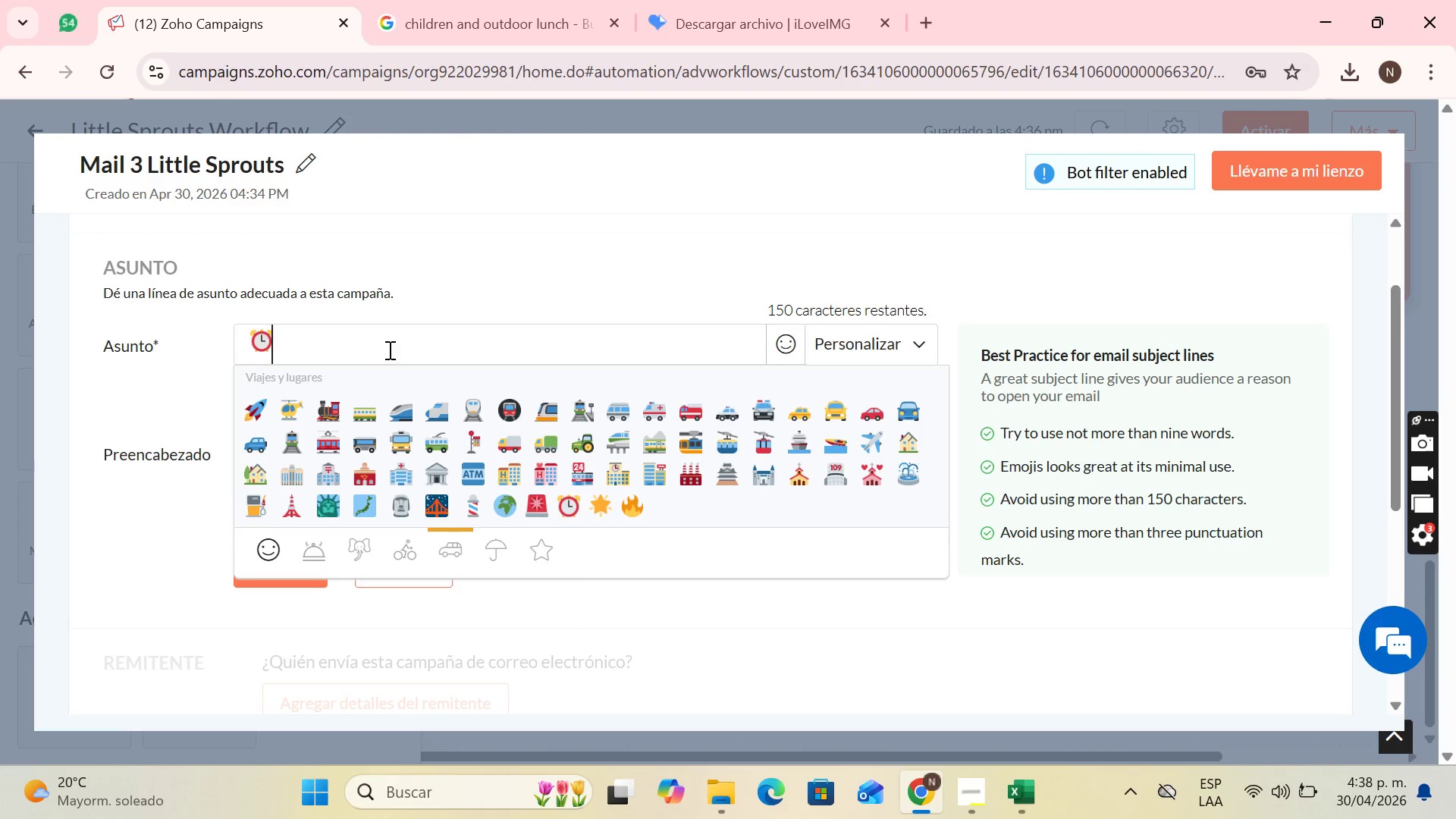 
left_click([378, 328])
 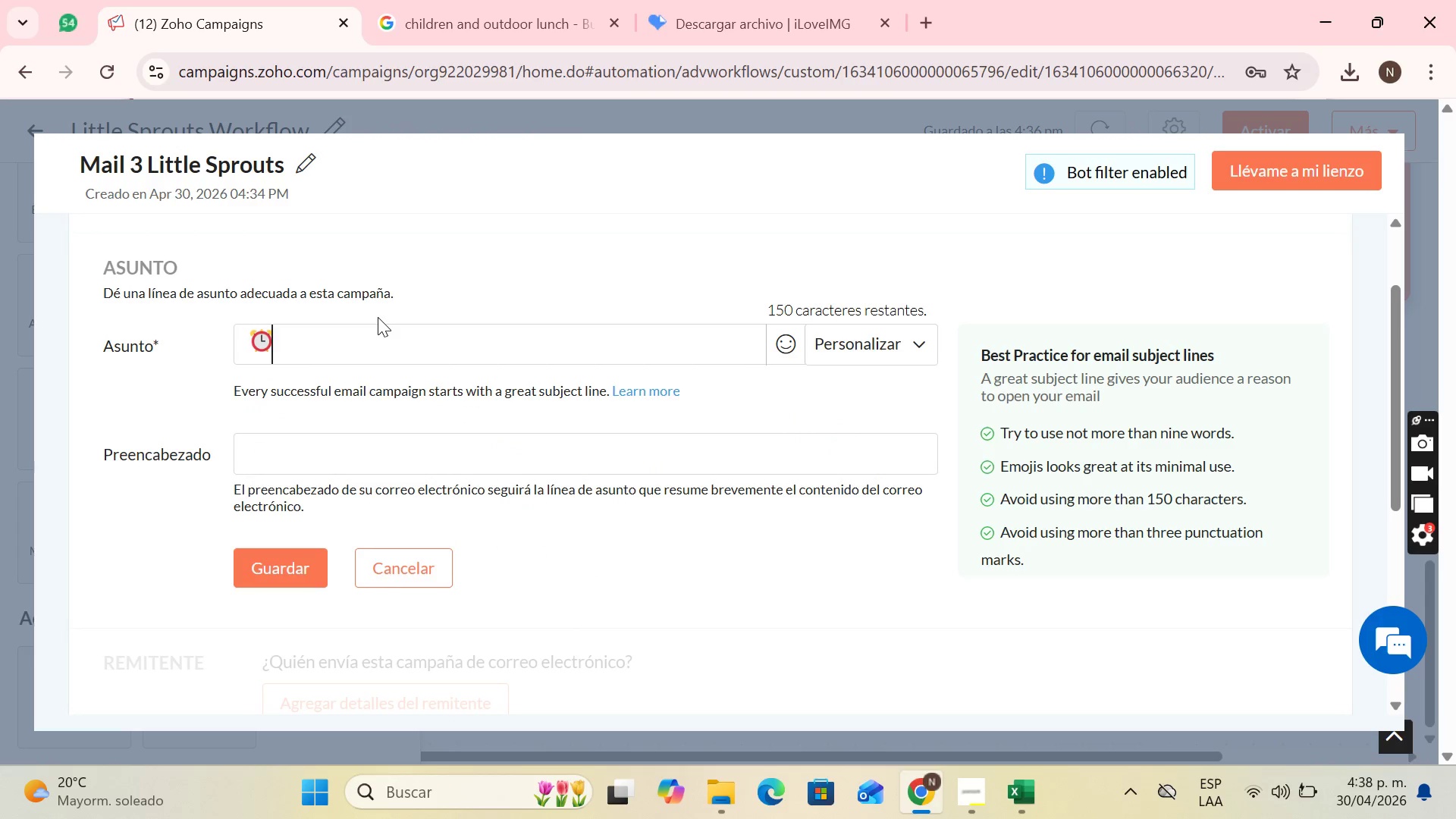 
type( k)
key(Backspace)
type(Last places )
key(Backspace)
type(> Don;t leave your little one out of the adventure)
 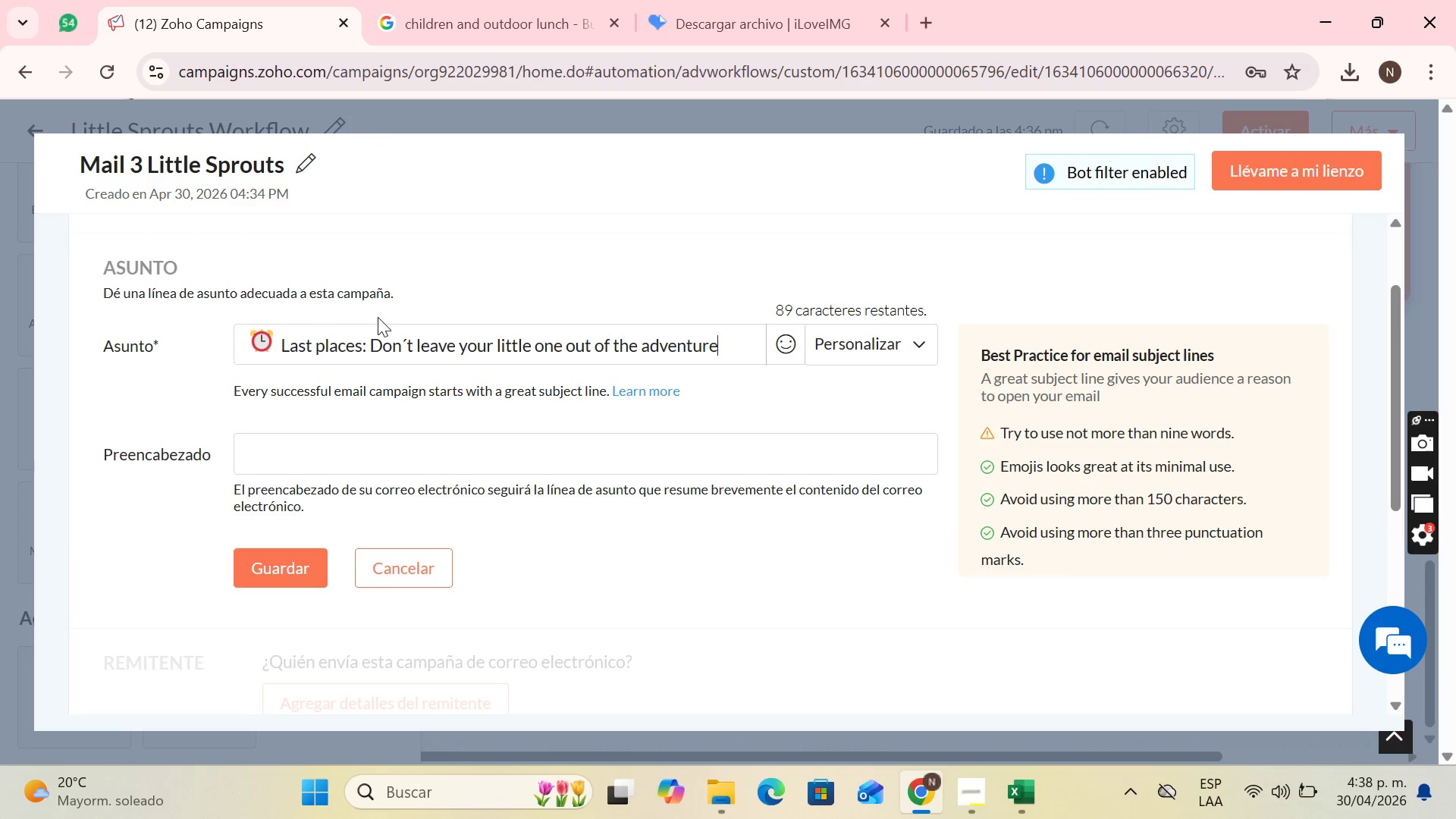 
left_click([485, 456])
 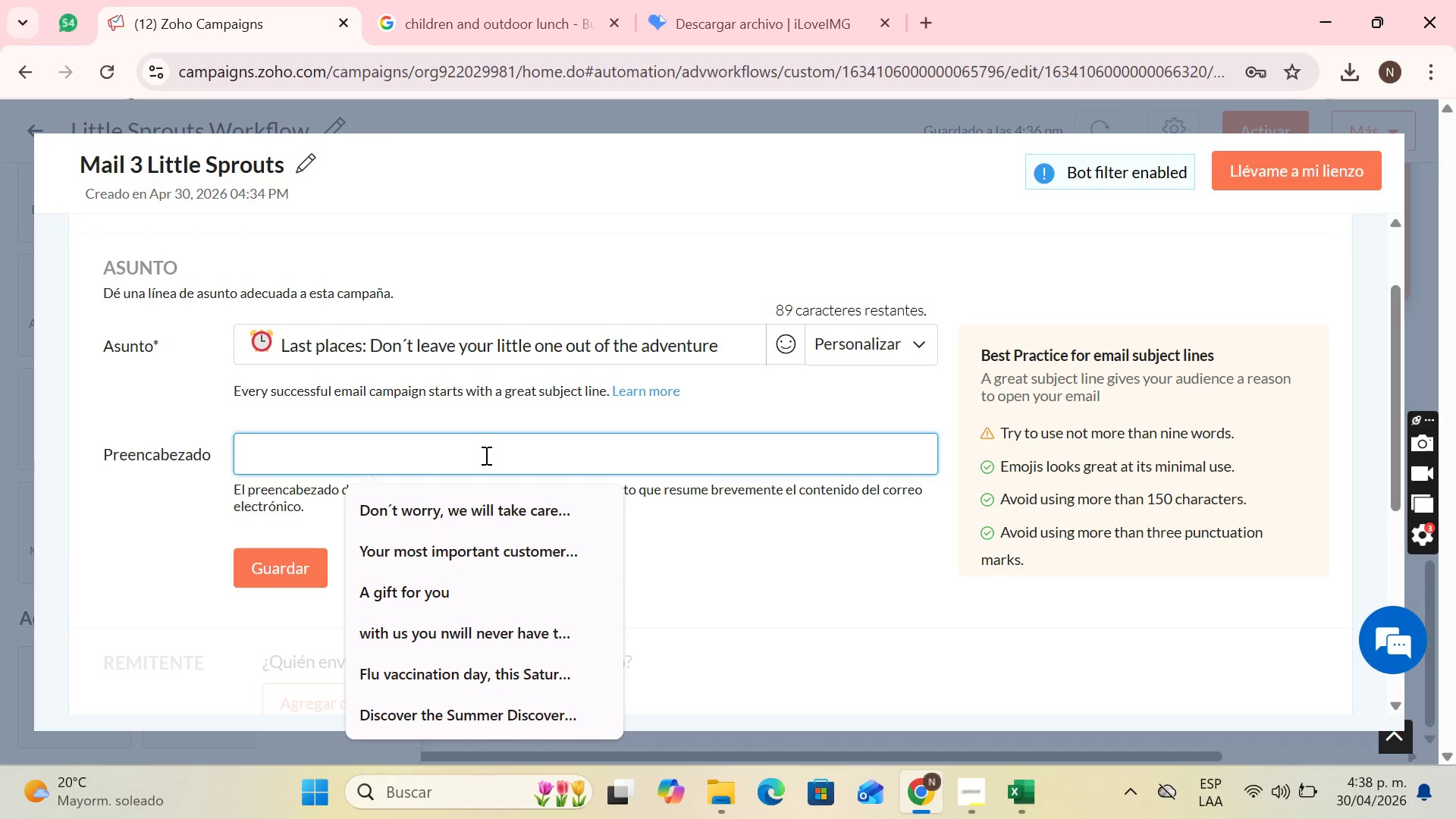 
wait(18.67)
 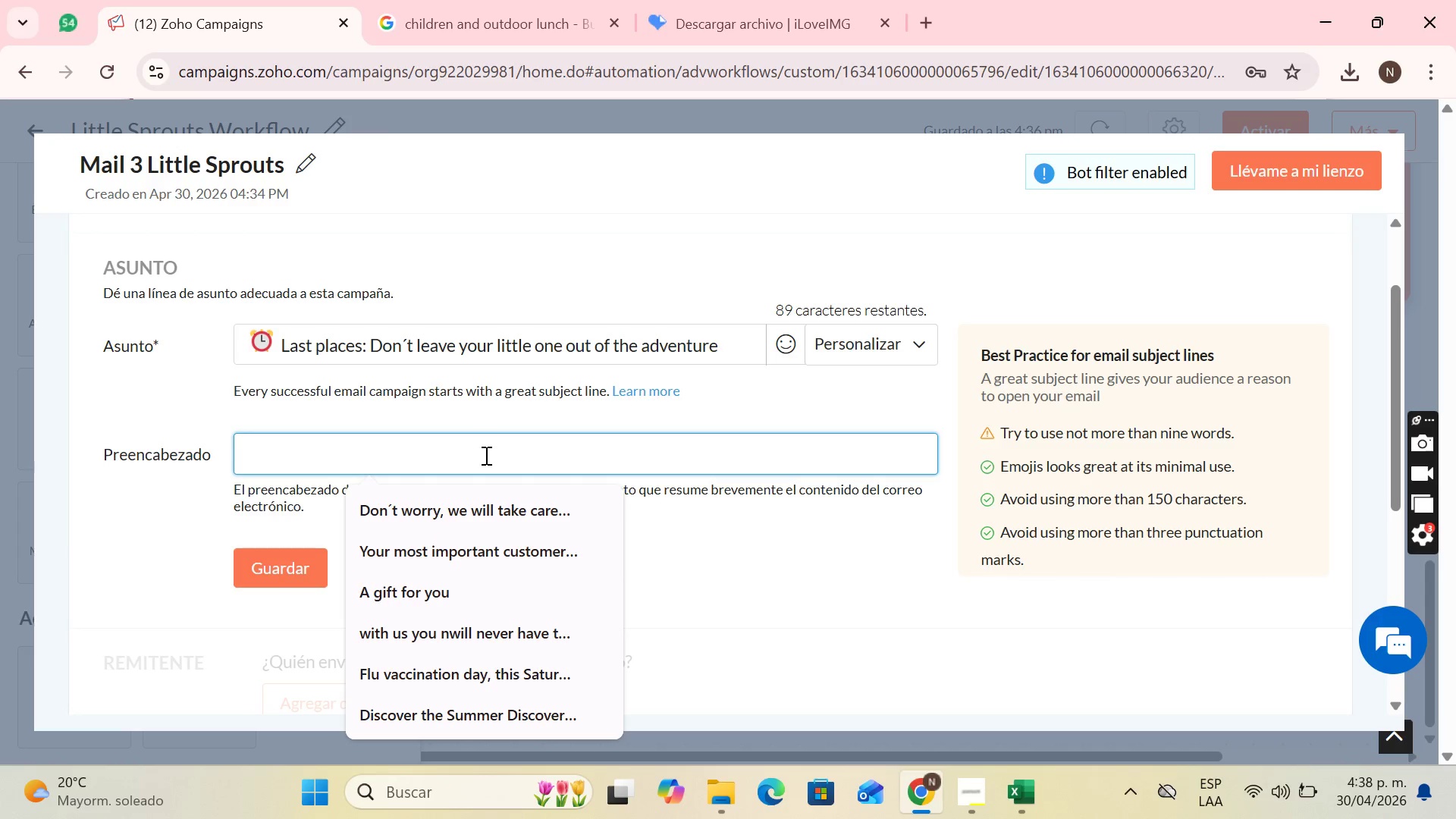 
type(Secure your l)
key(Backspace)
type(place. )
key(Backspace)
key(Backspace)
type(, T)
key(Backspace)
type(h)
key(Backspace)
type(there are only a few placs)
key(Backspace)
type(es leftt for tg)
key(Backspace)
type(he s)
key(Backspace)
type(Summer )
 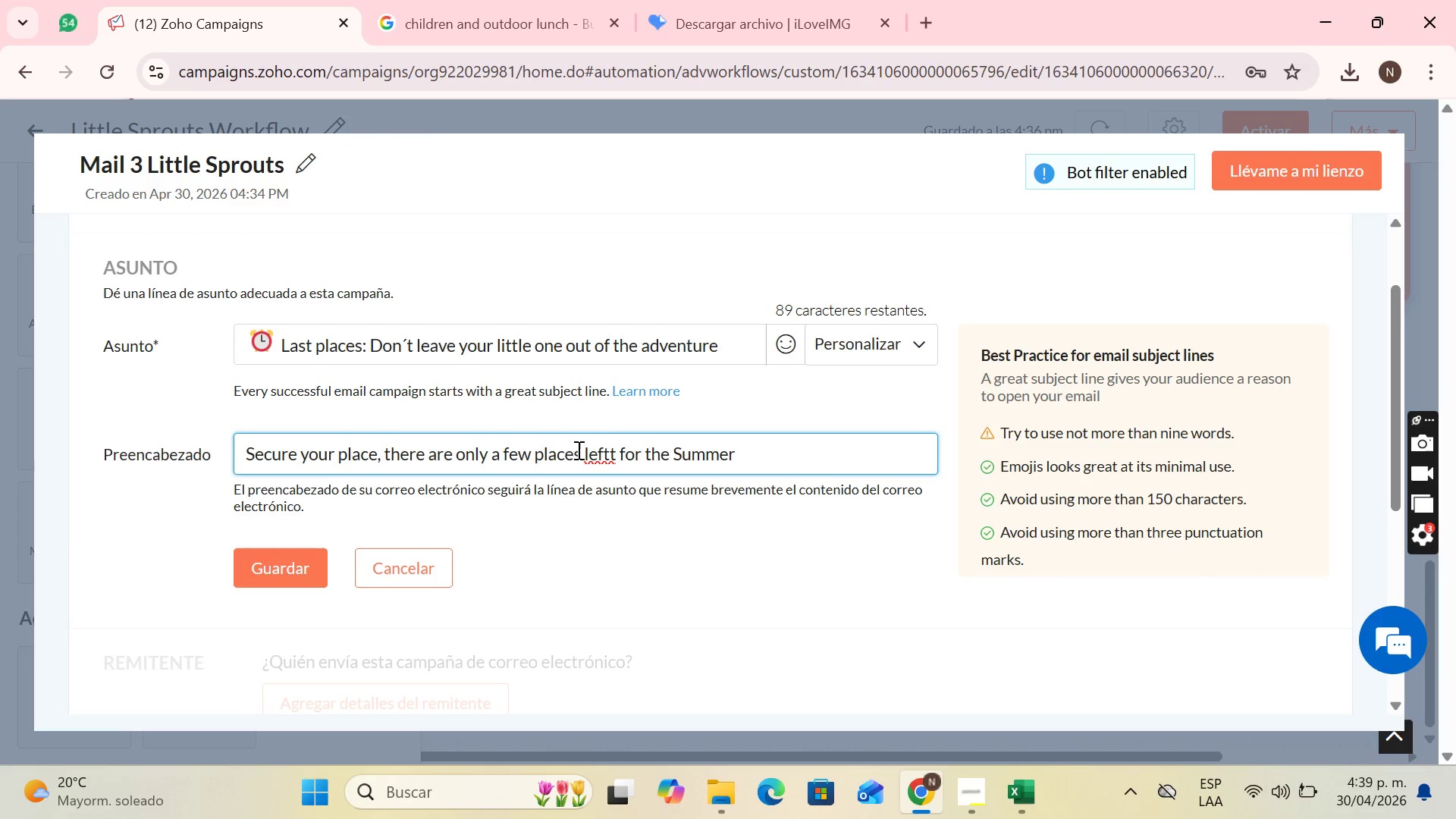 
left_click([613, 447])
 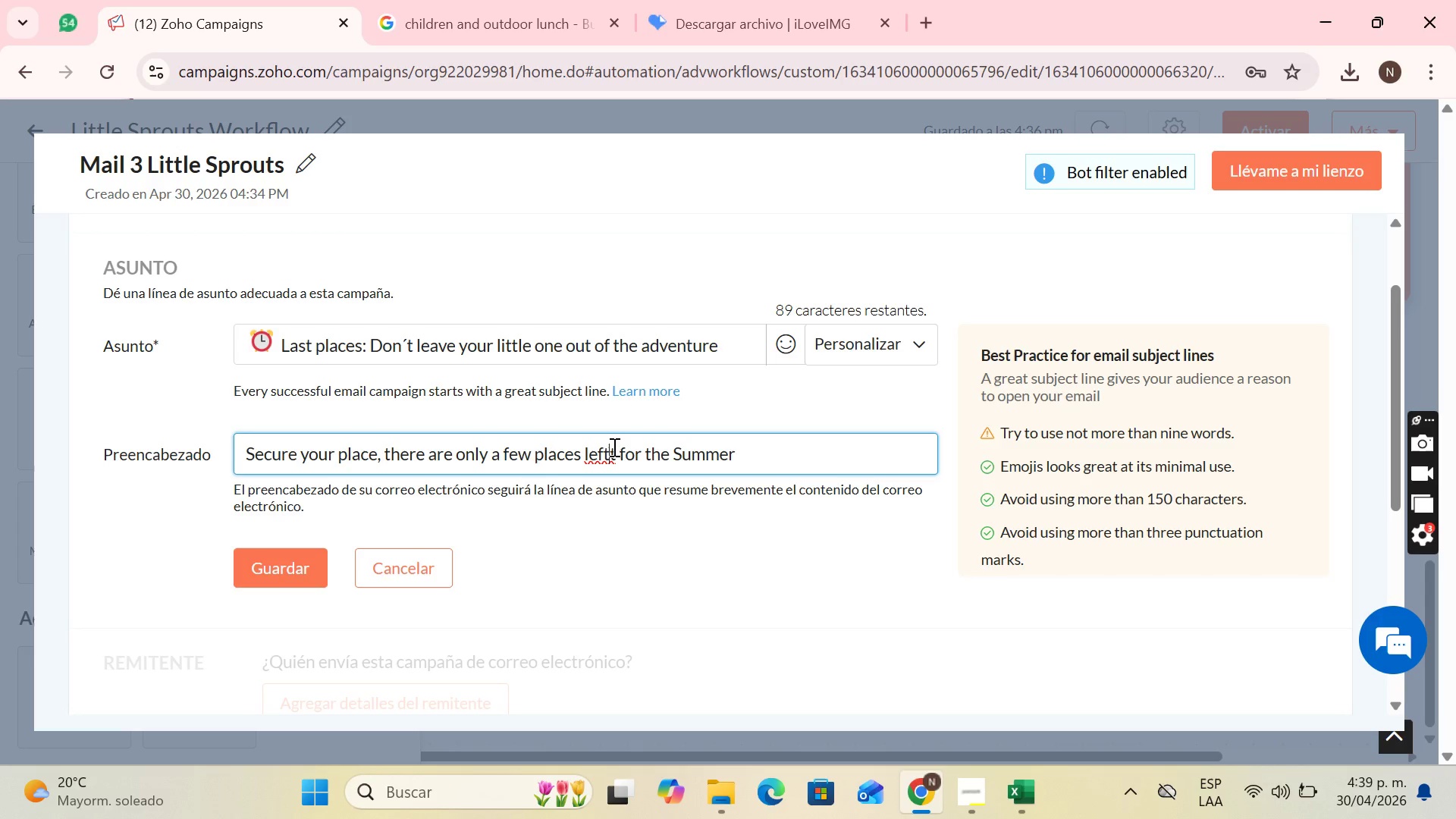 
key(Backspace)
 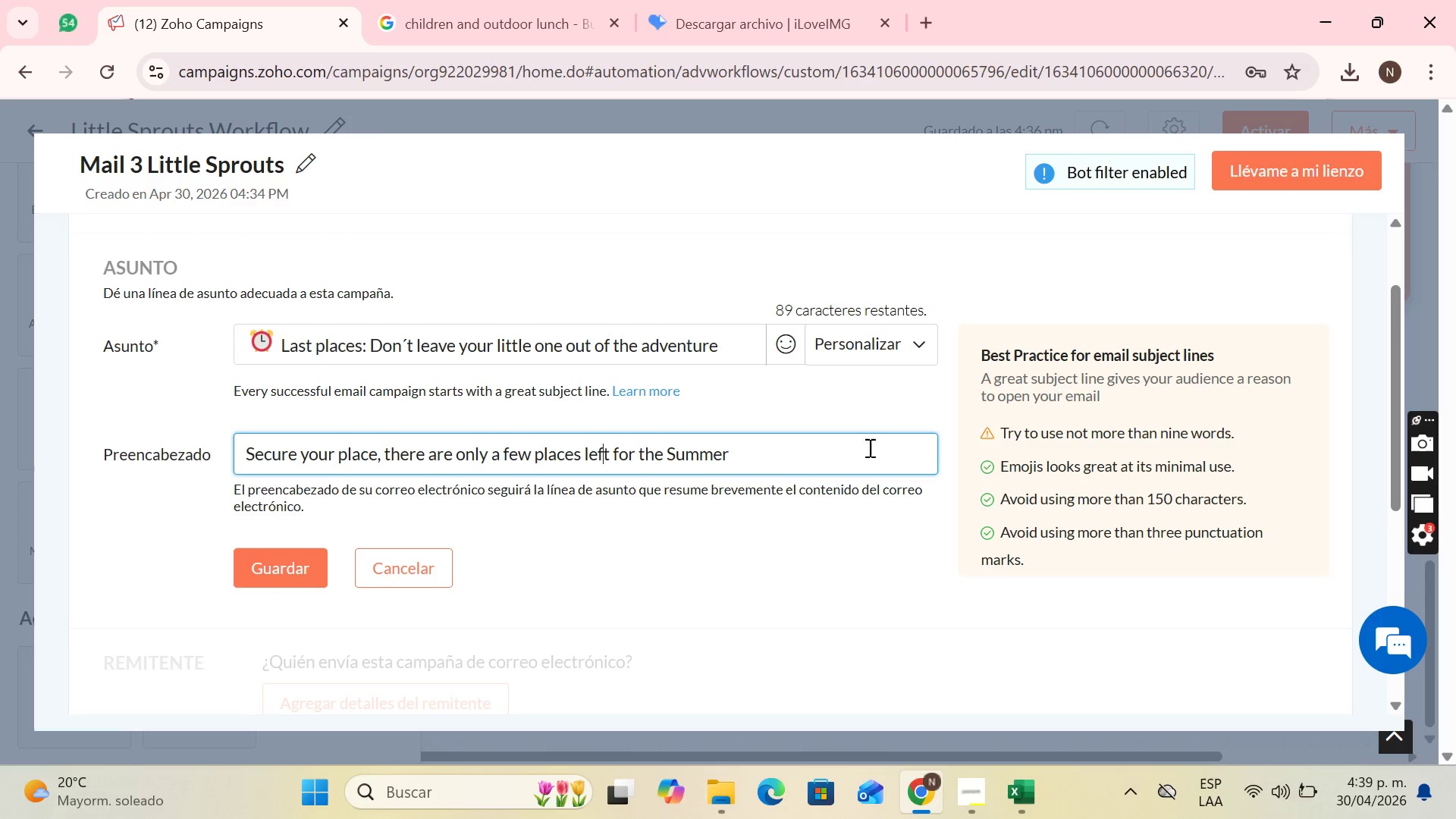 
left_click([803, 465])
 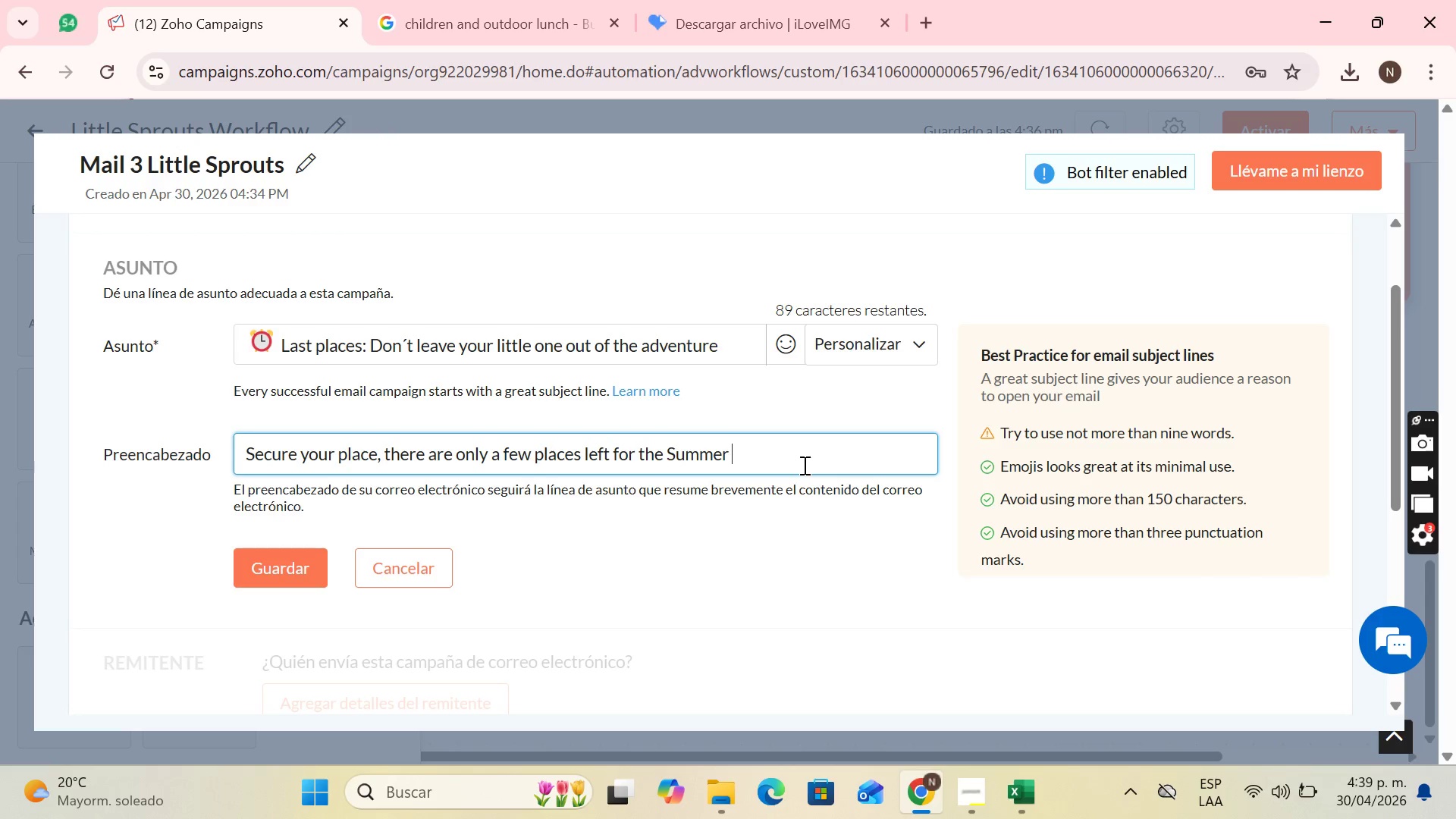 
type(Discovery STEA )
key(Backspace)
type(M Camp)
 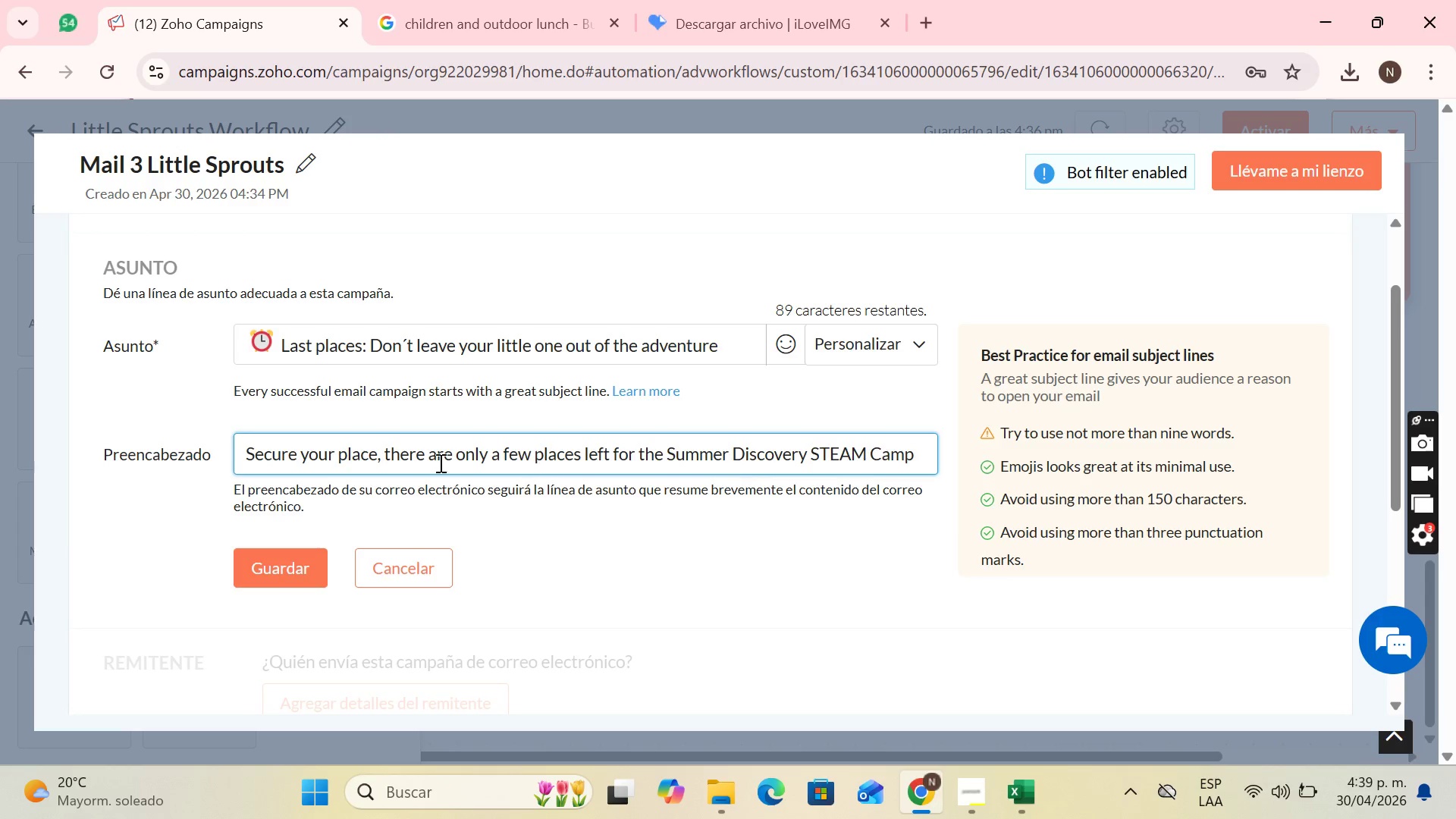 
scroll: coordinate [429, 464], scroll_direction: down, amount: 2.0
 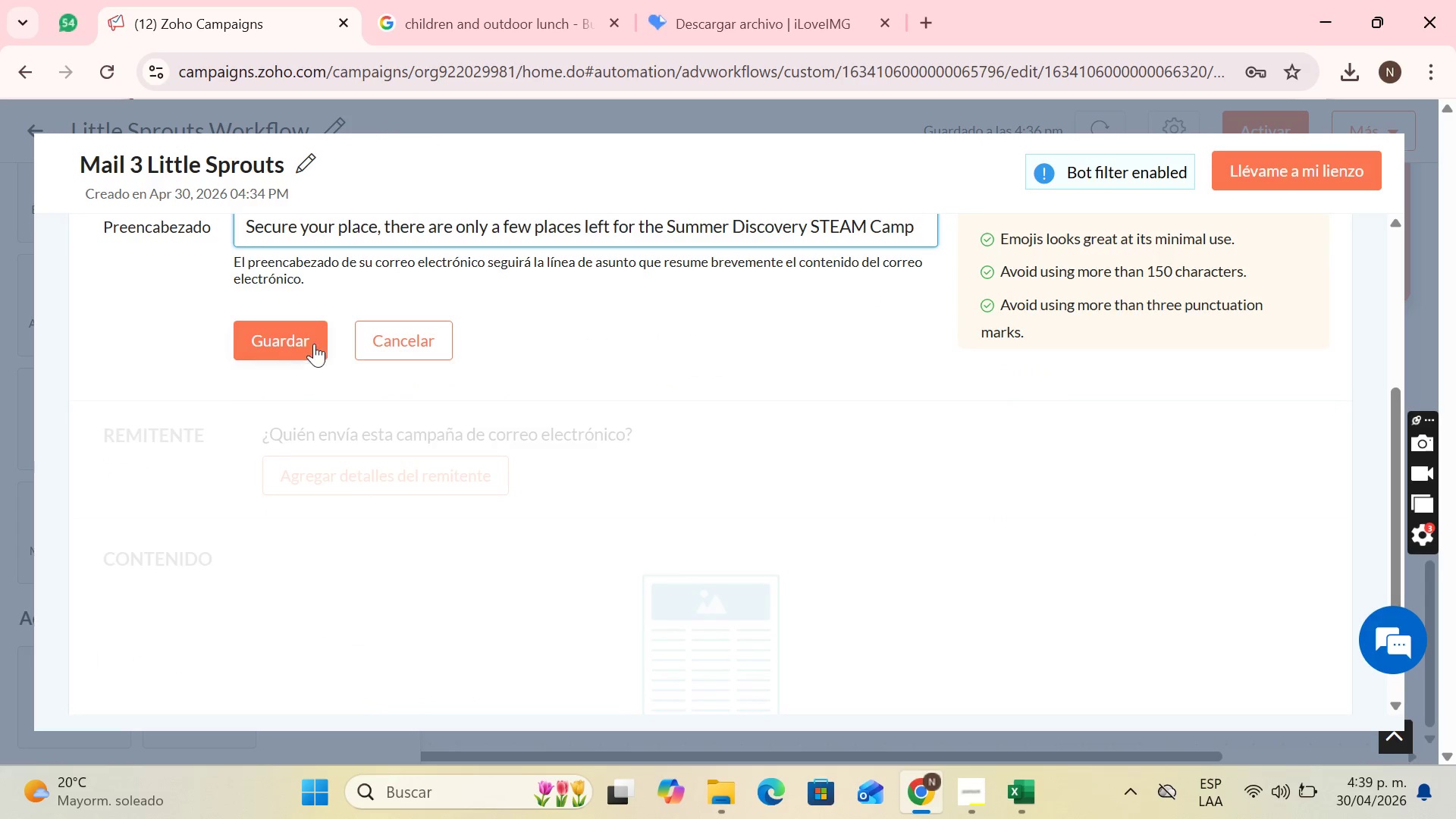 
left_click([306, 338])
 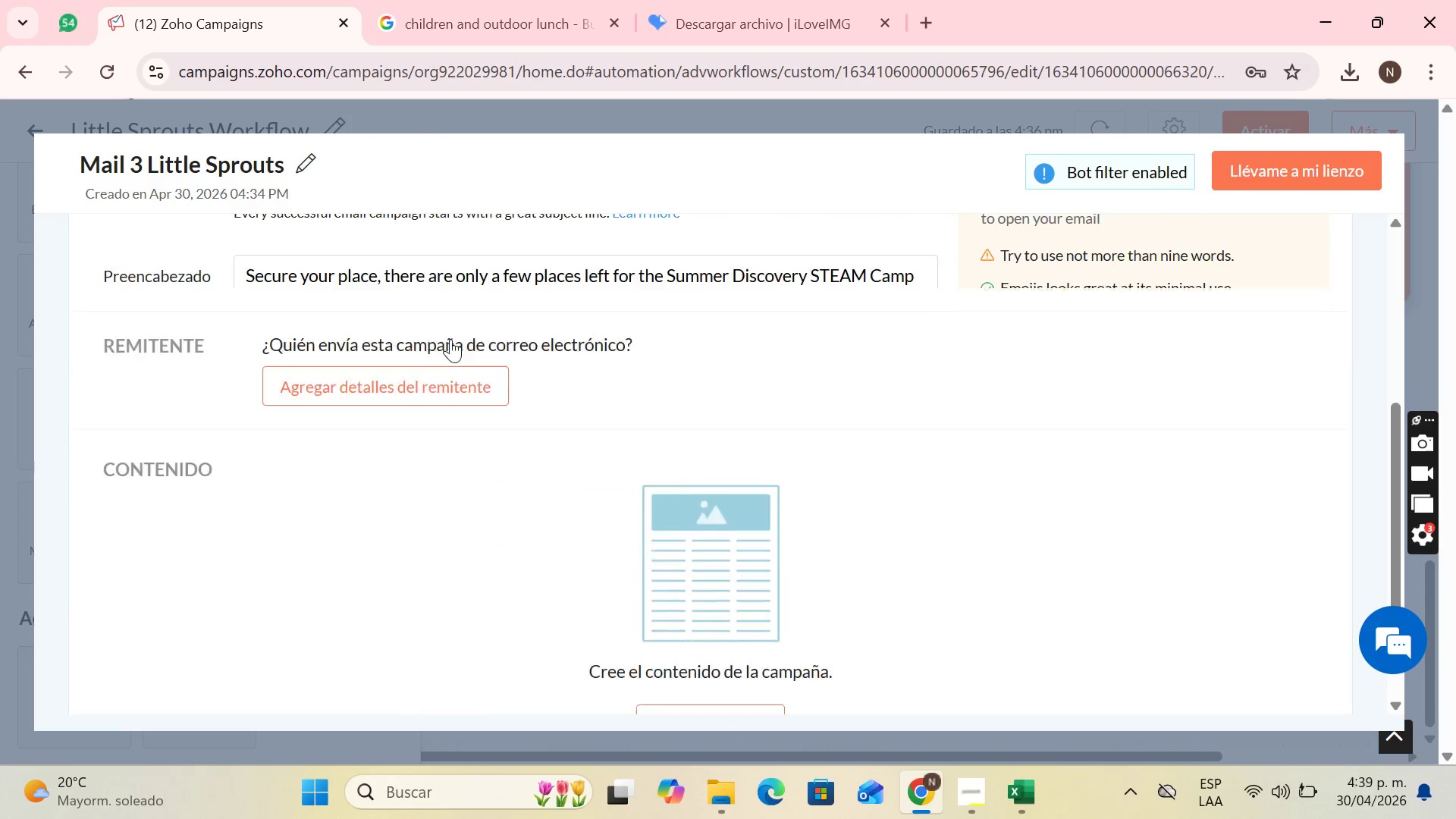 
scroll: coordinate [576, 344], scroll_direction: up, amount: 2.0
 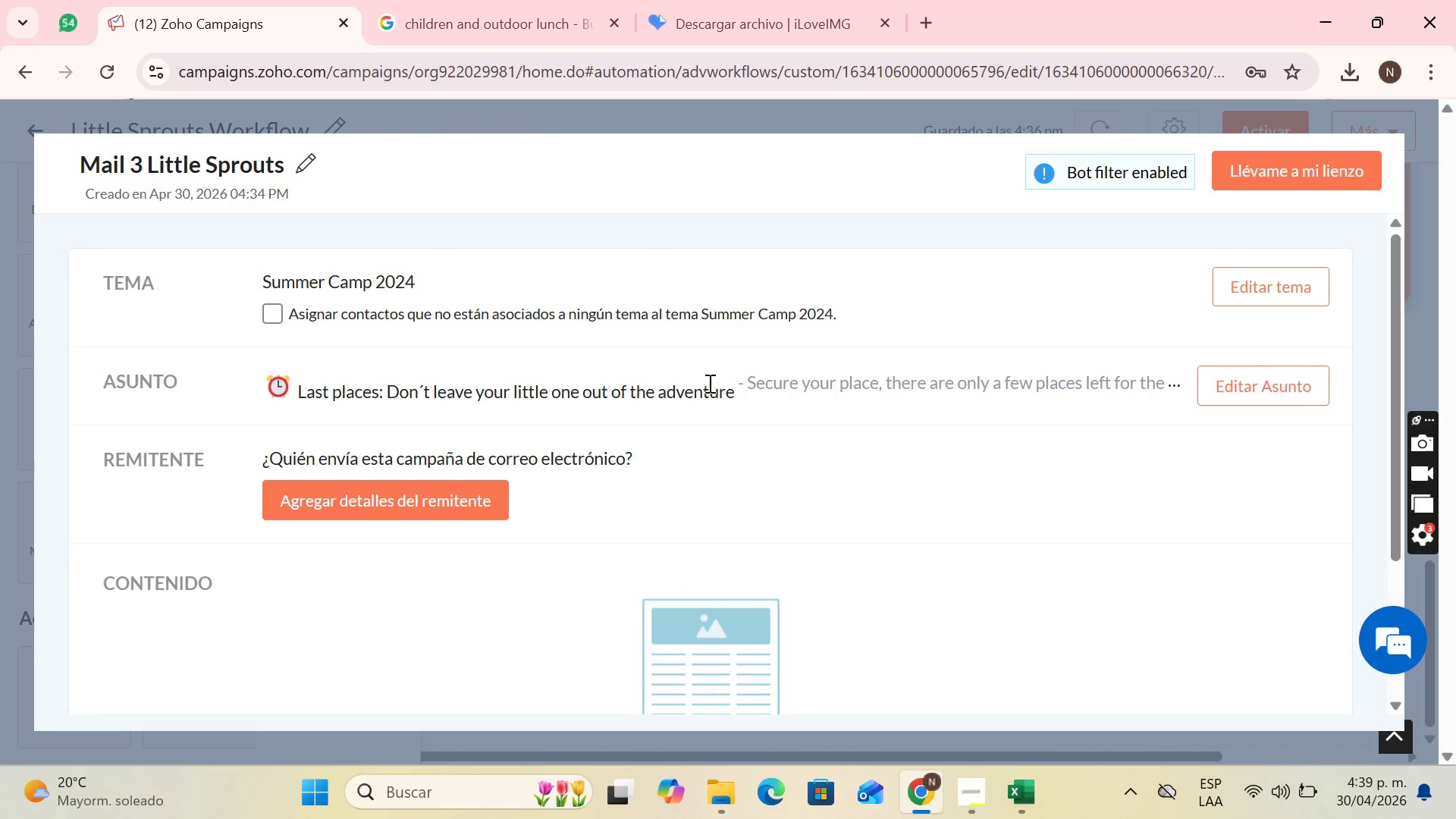 
left_click([459, 497])
 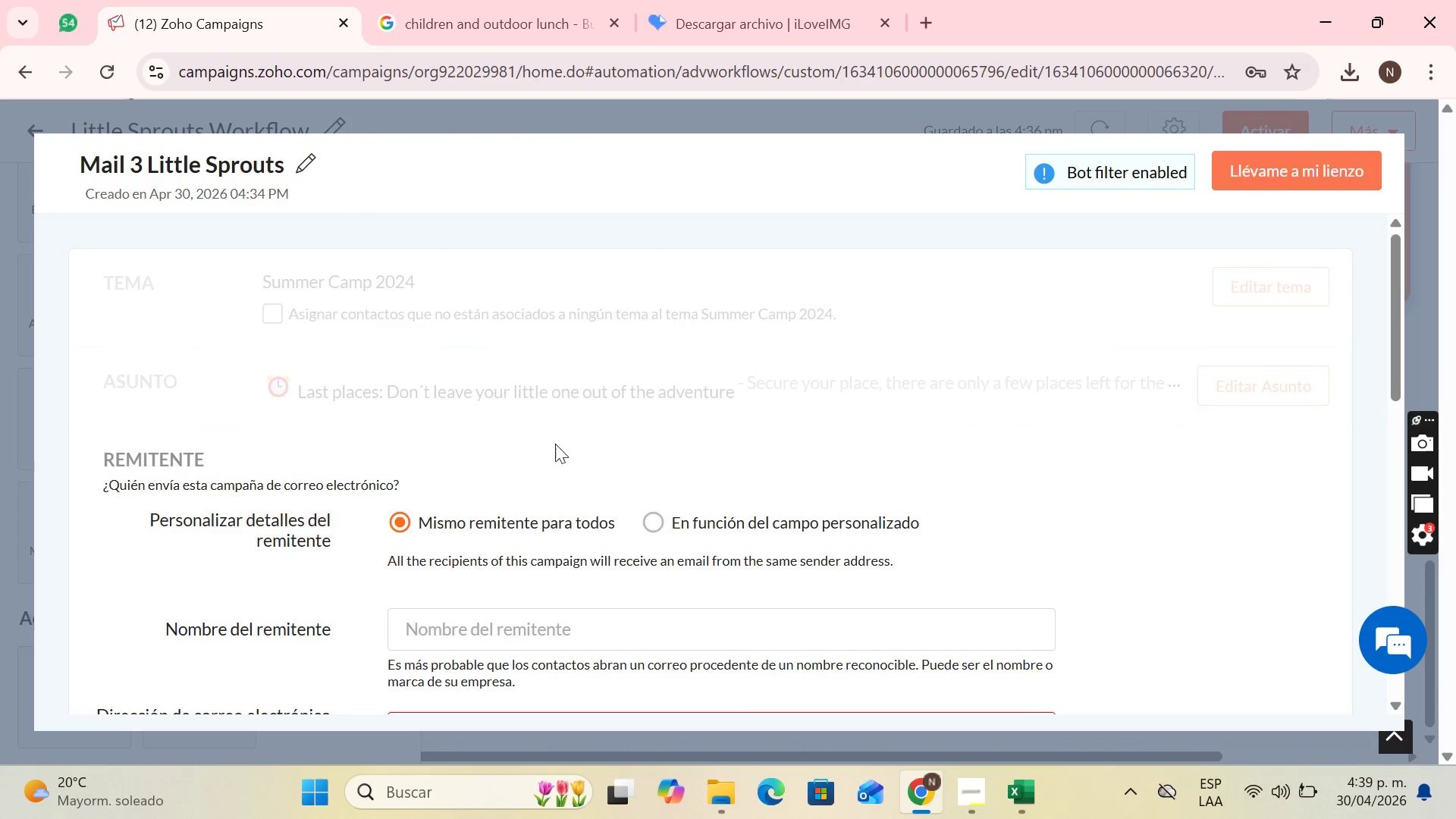 
scroll: coordinate [544, 511], scroll_direction: down, amount: 2.0
 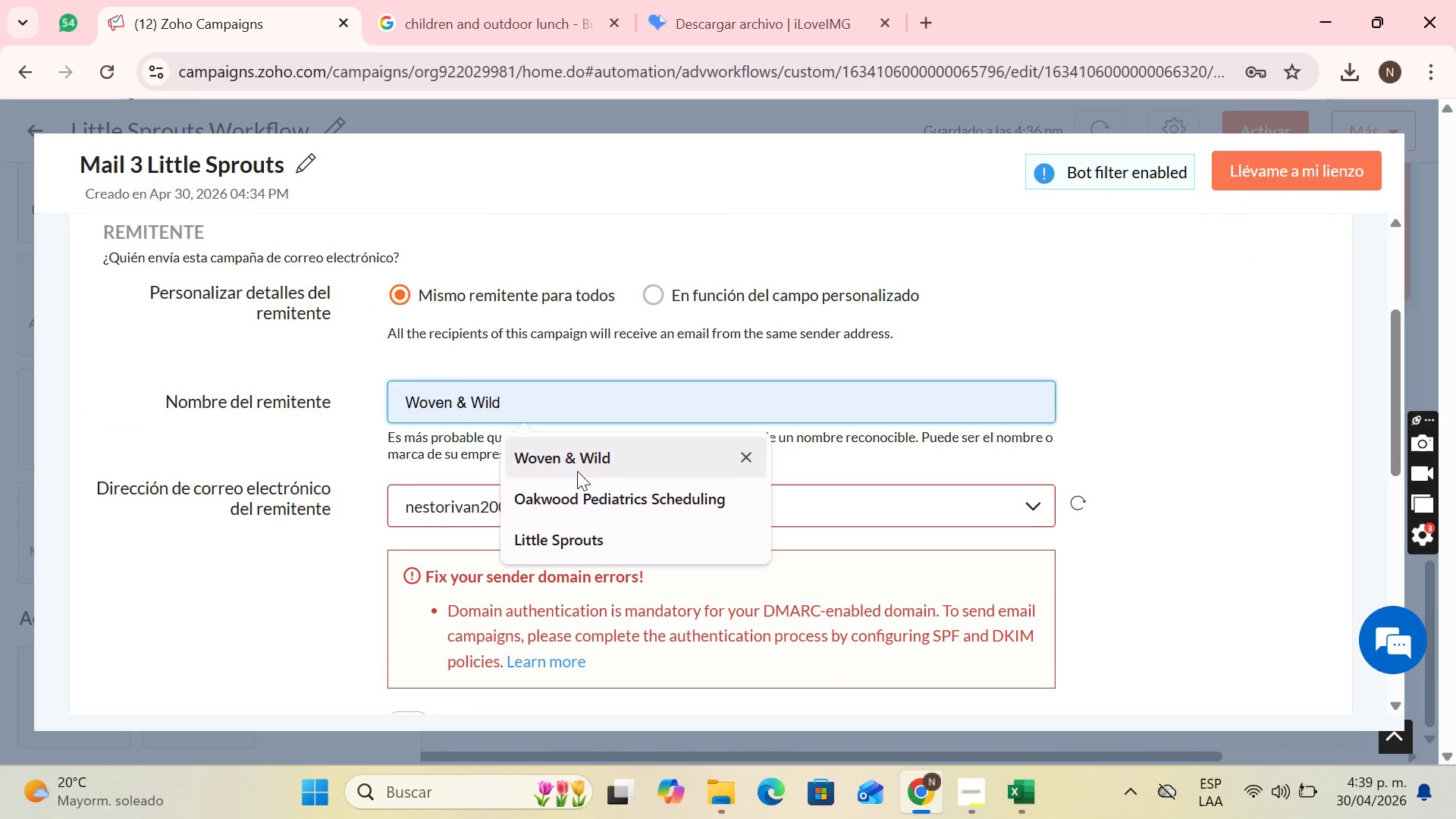 
left_click([576, 531])
 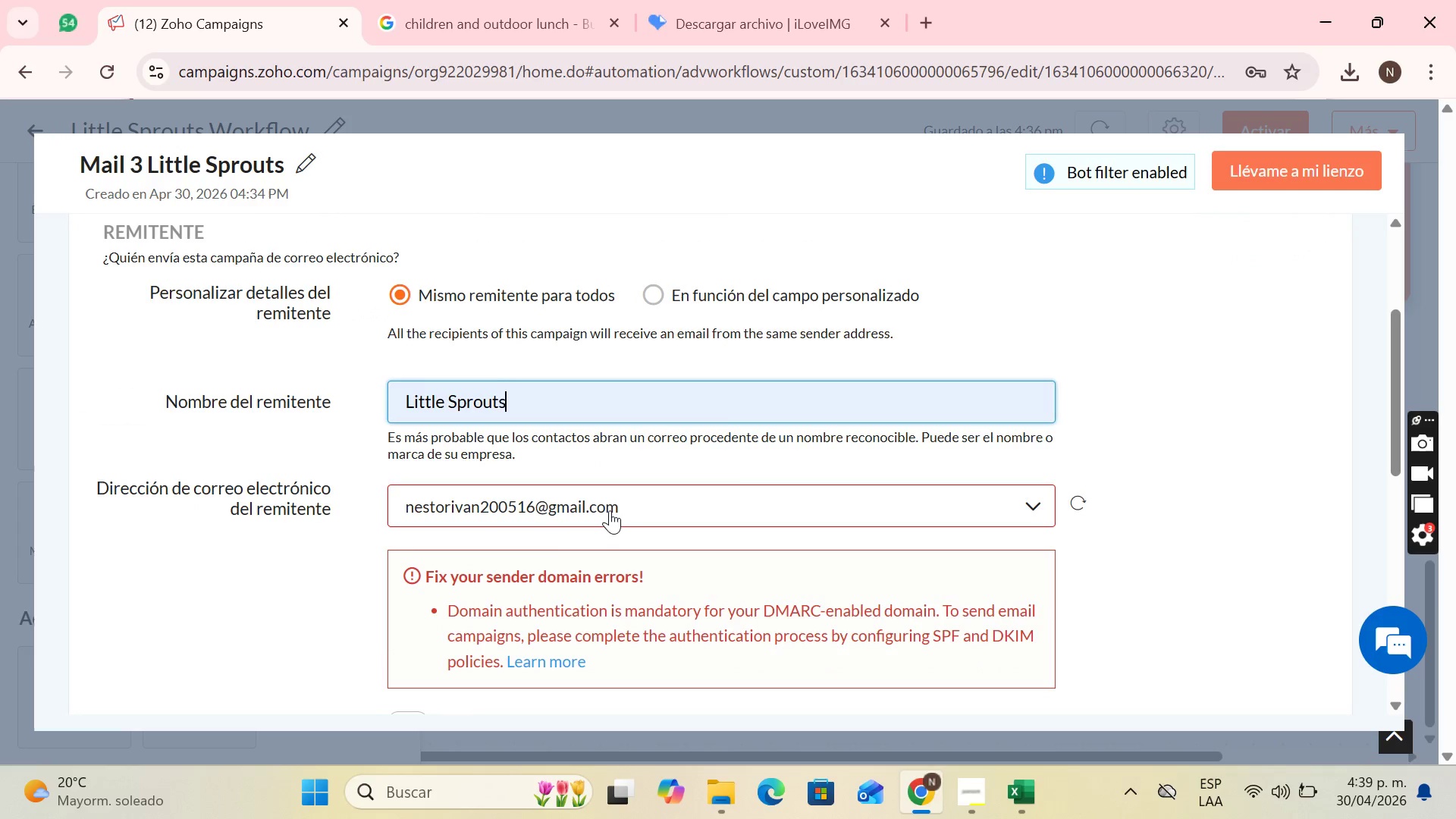 
left_click([610, 510])
 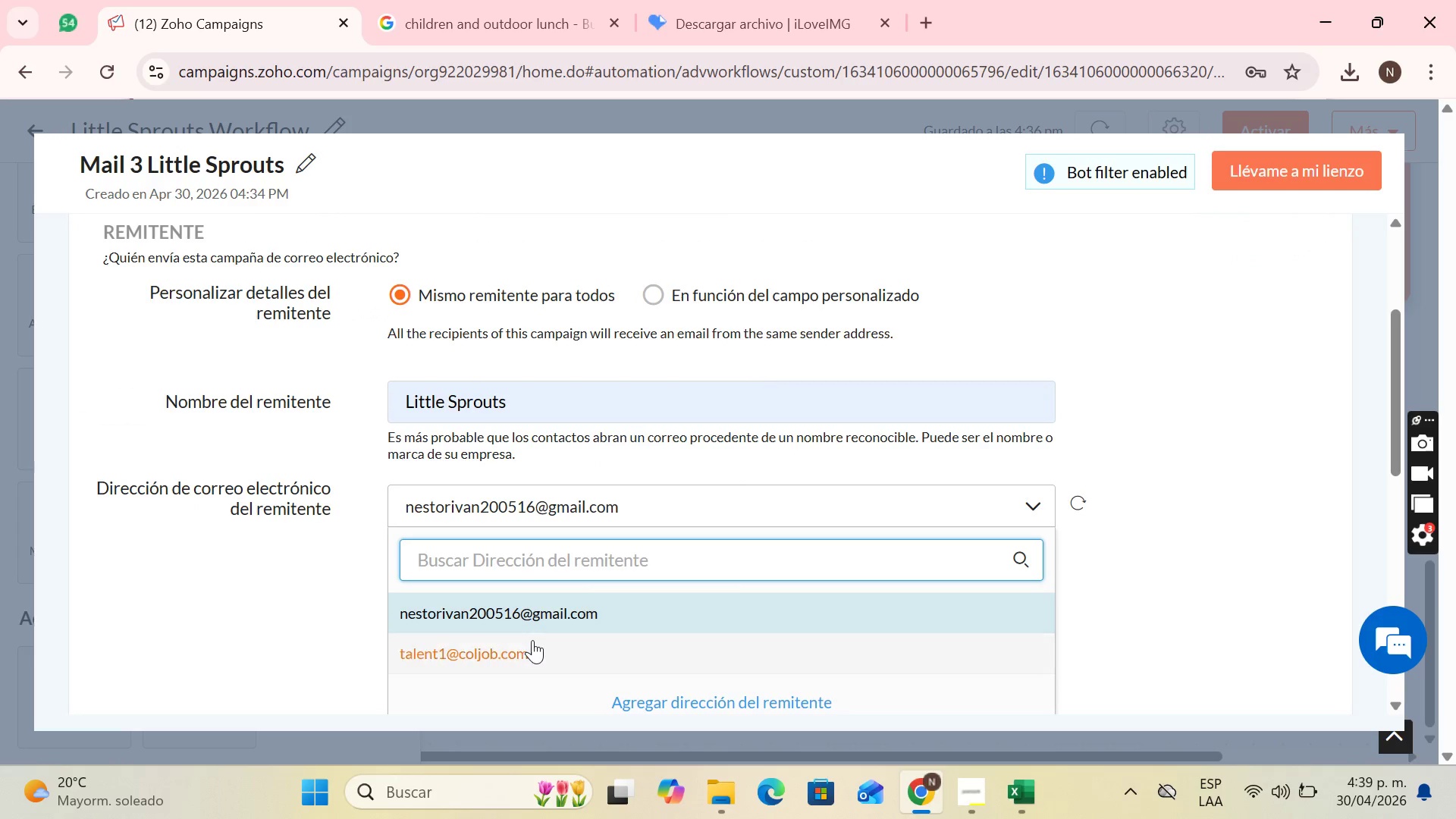 
left_click([531, 641])
 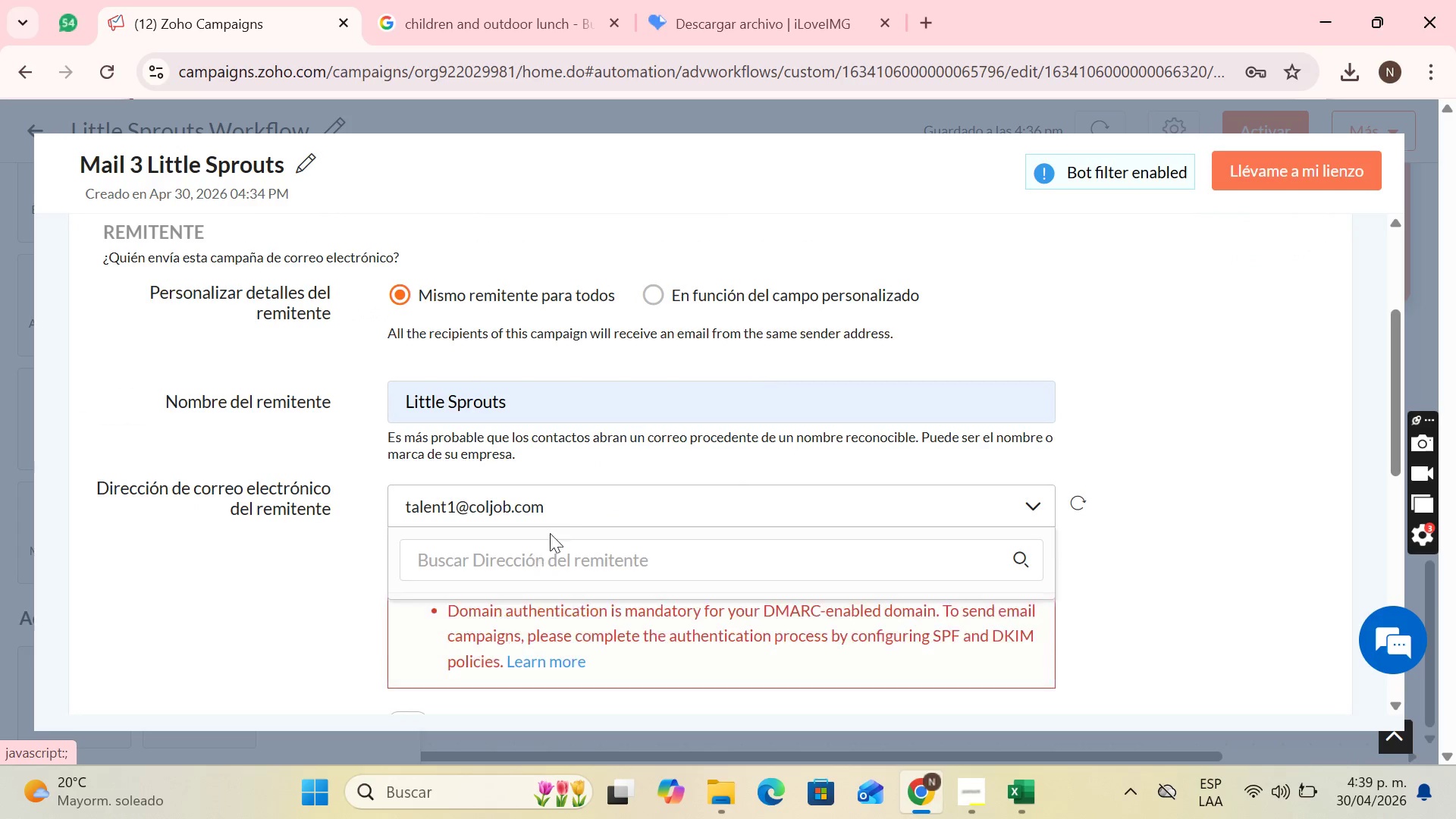 
scroll: coordinate [562, 384], scroll_direction: down, amount: 4.0
 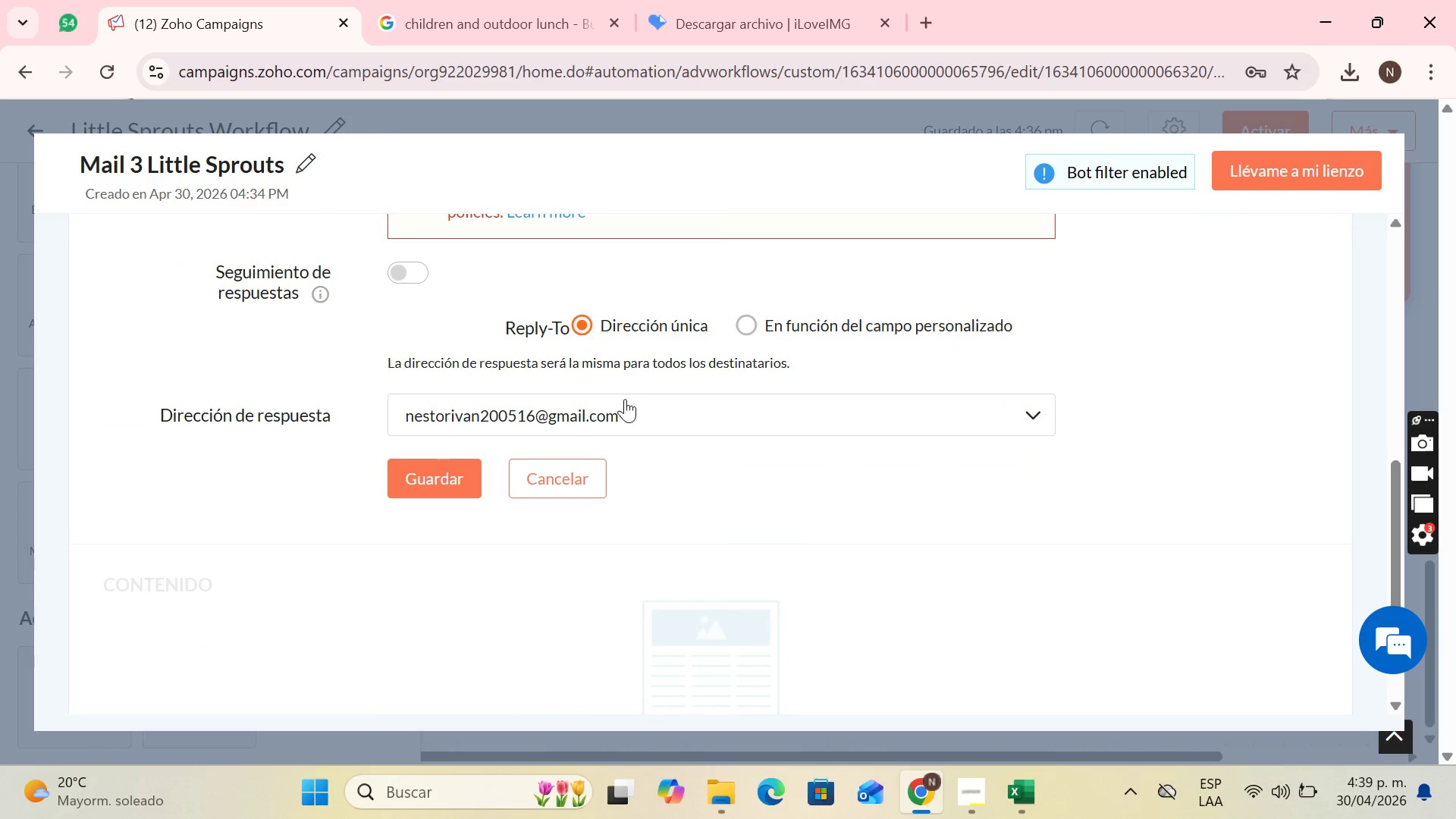 
left_click([623, 409])
 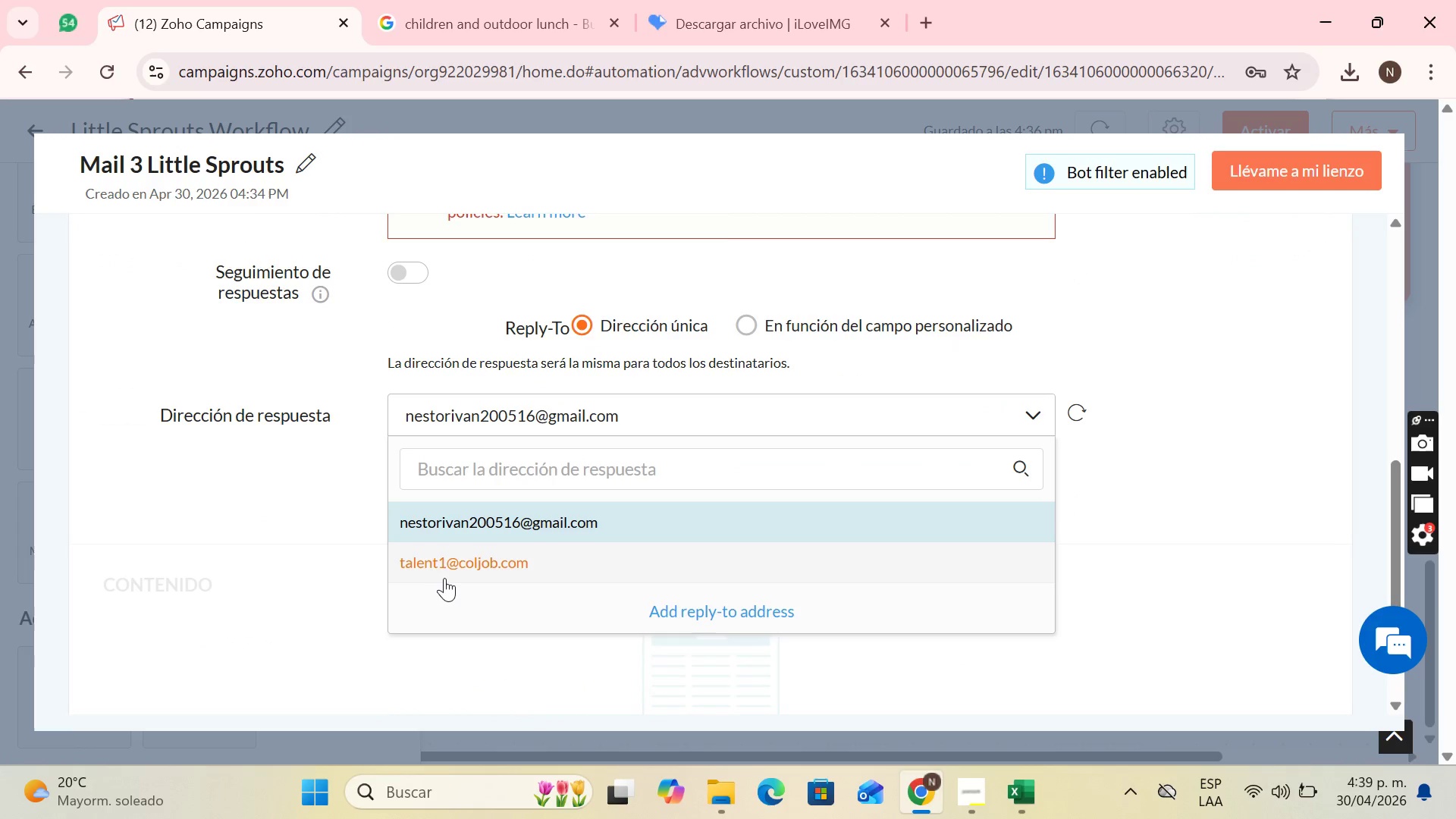 
left_click([447, 574])
 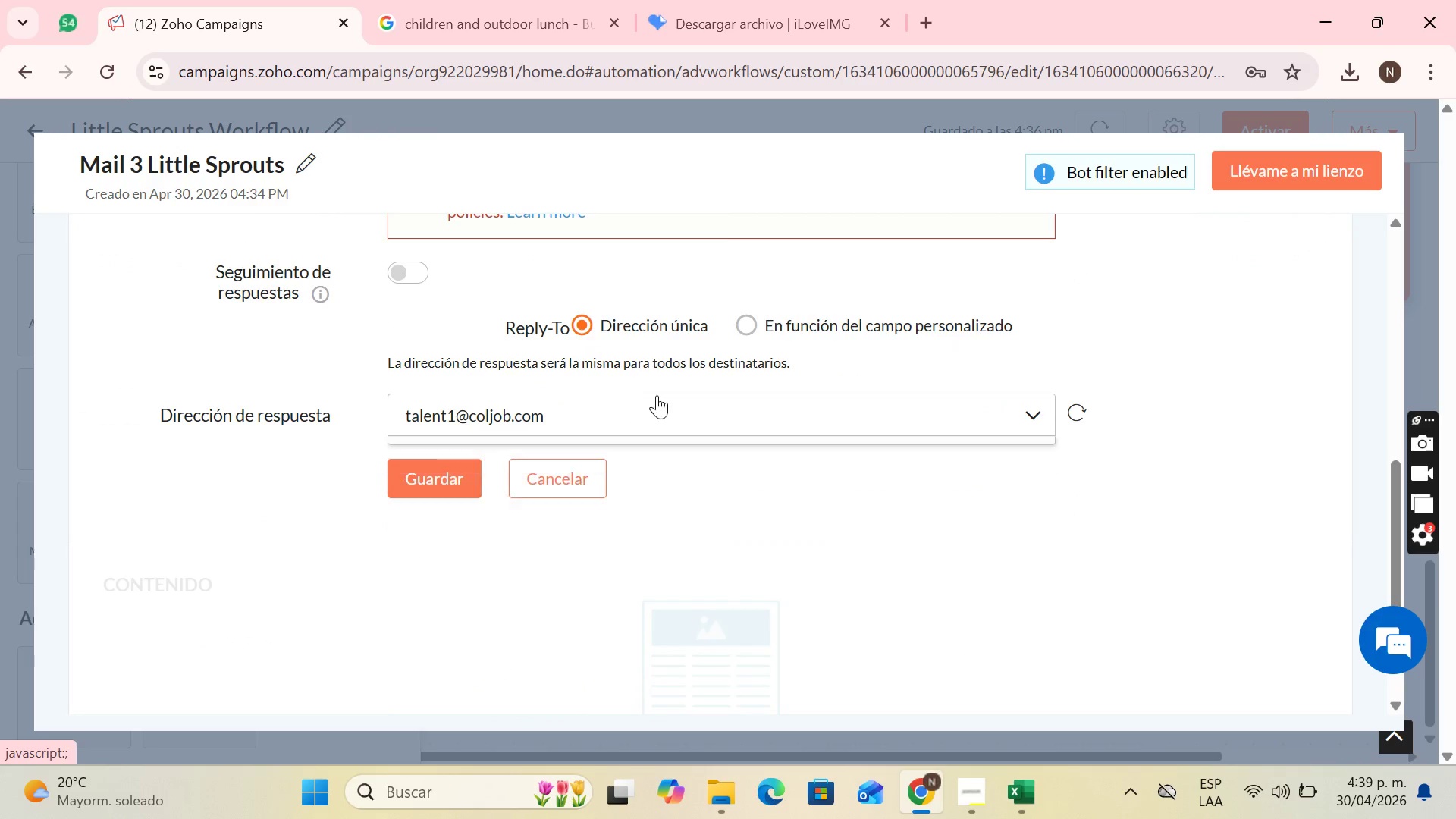 
scroll: coordinate [657, 393], scroll_direction: down, amount: 2.0
 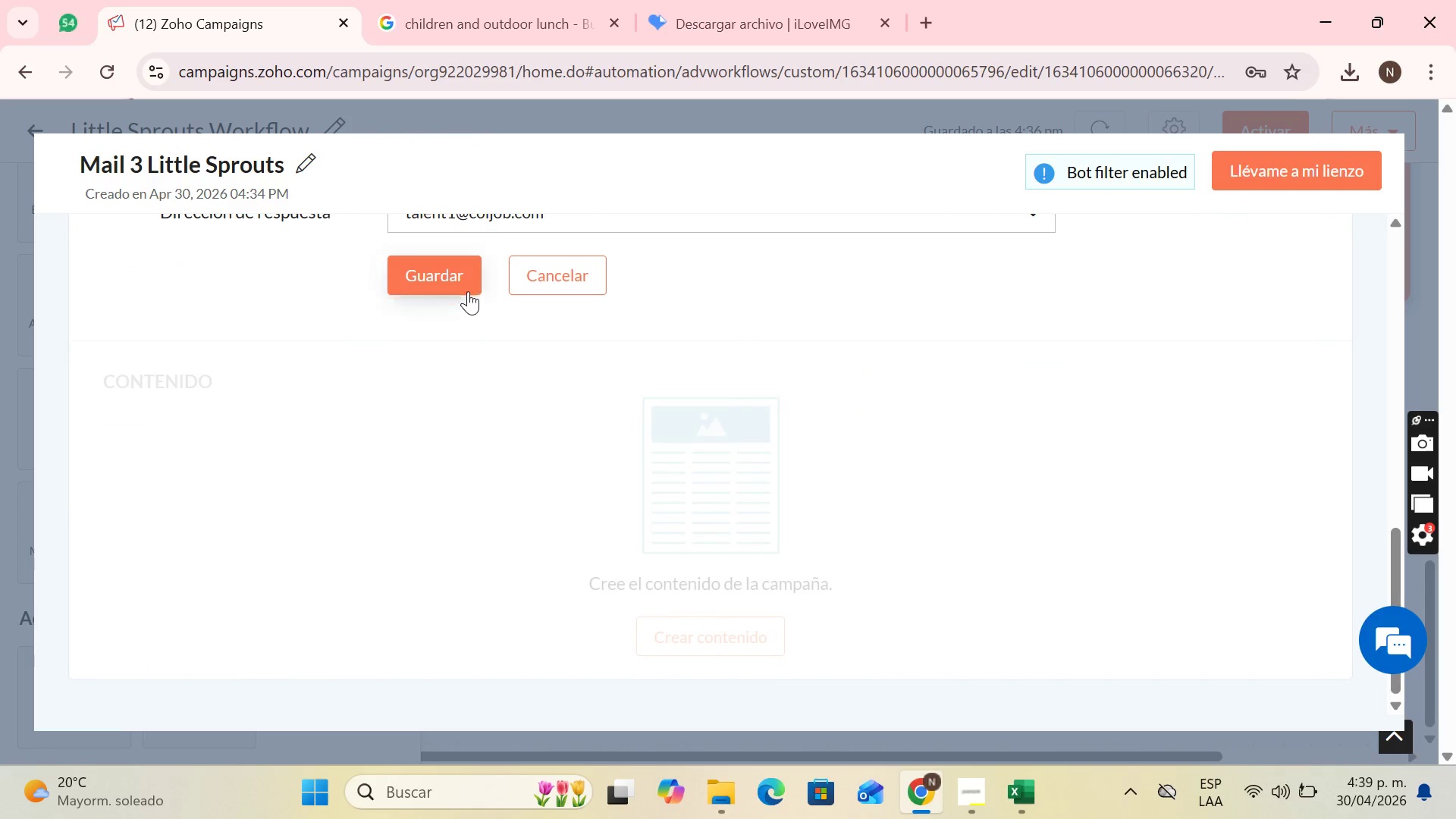 
left_click([401, 387])
 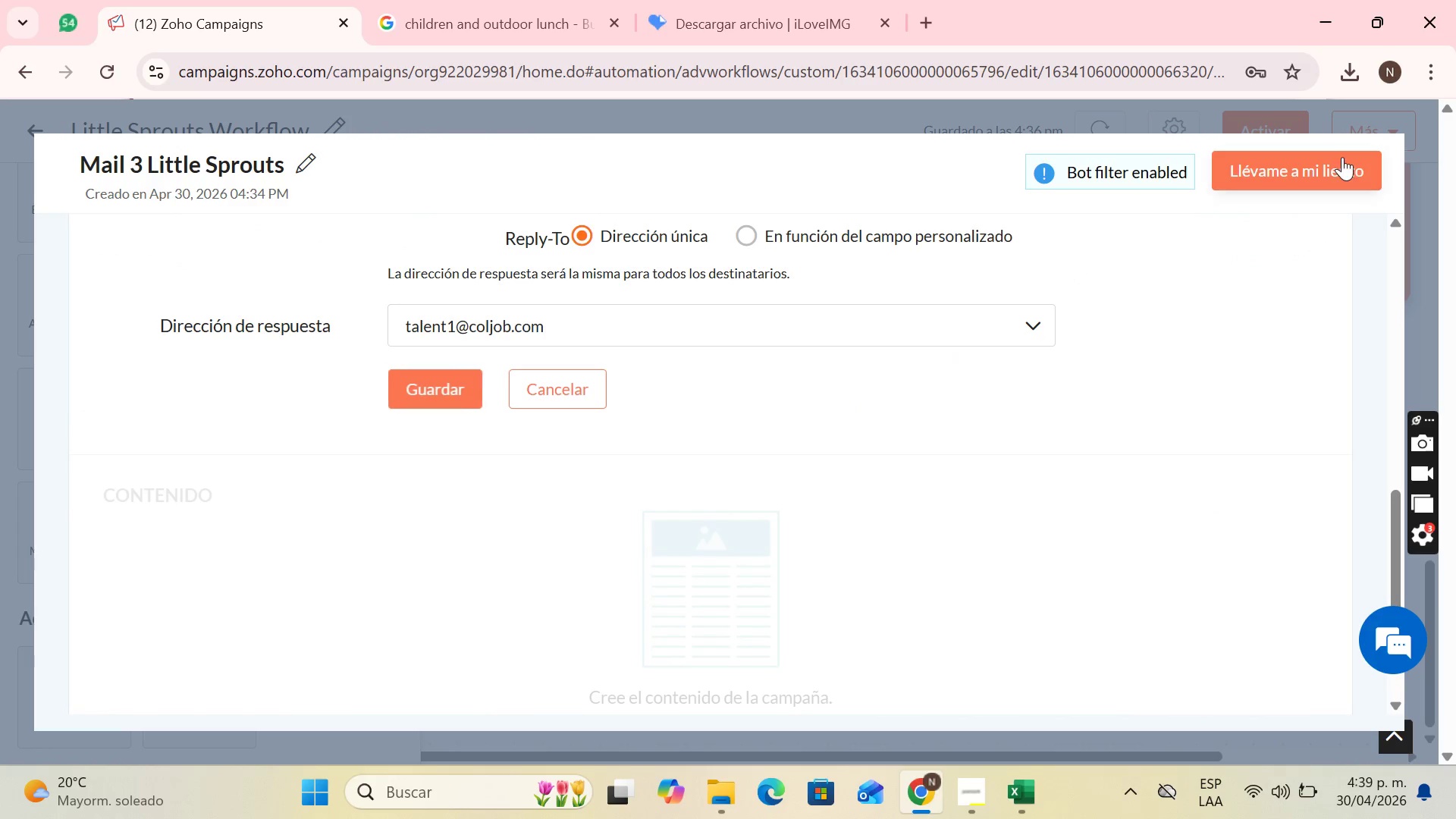 
scroll: coordinate [463, 297], scroll_direction: up, amount: 1.0
 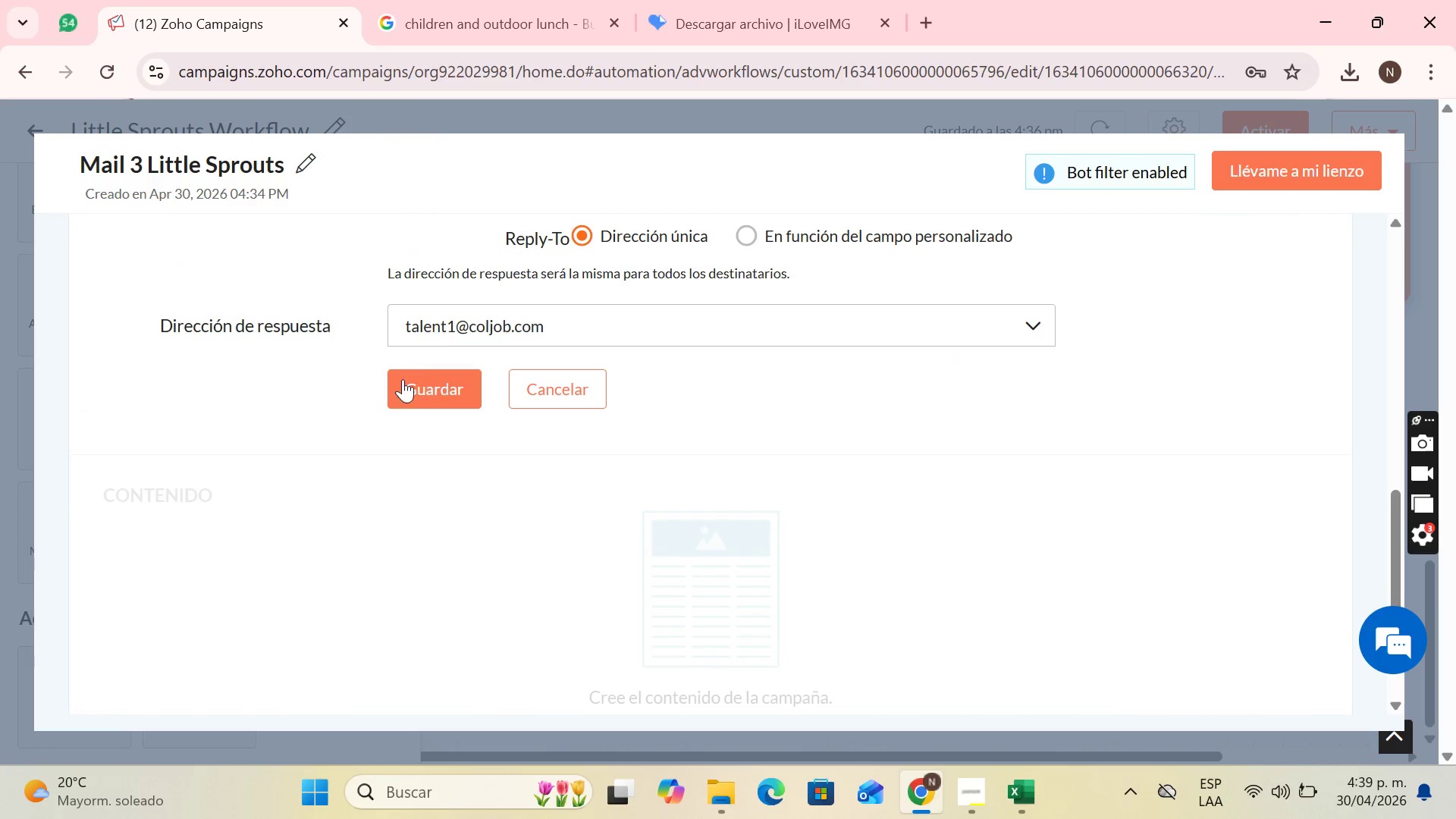 
left_click([1308, 174])
 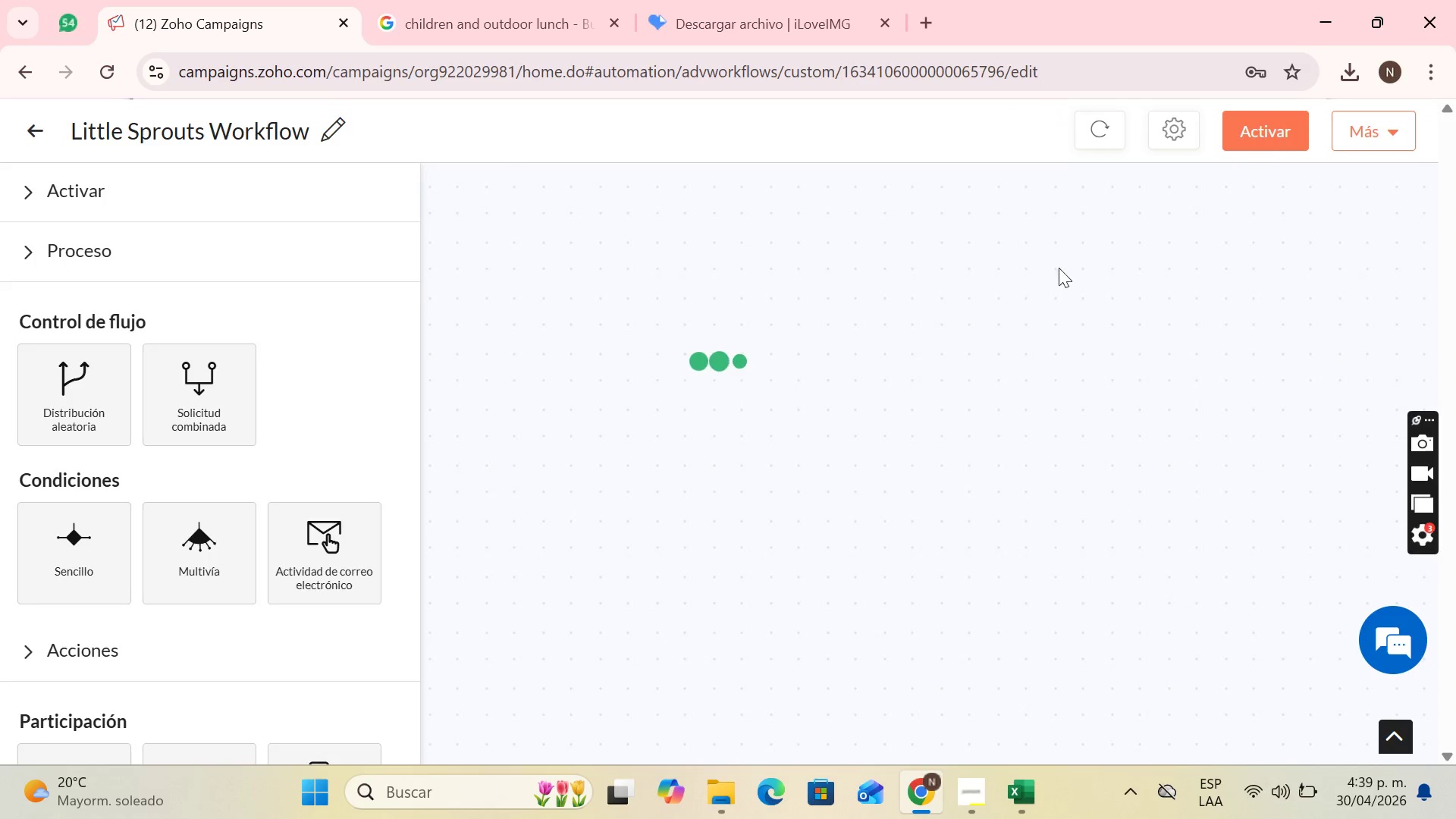 
scroll: coordinate [895, 406], scroll_direction: down, amount: 18.0
 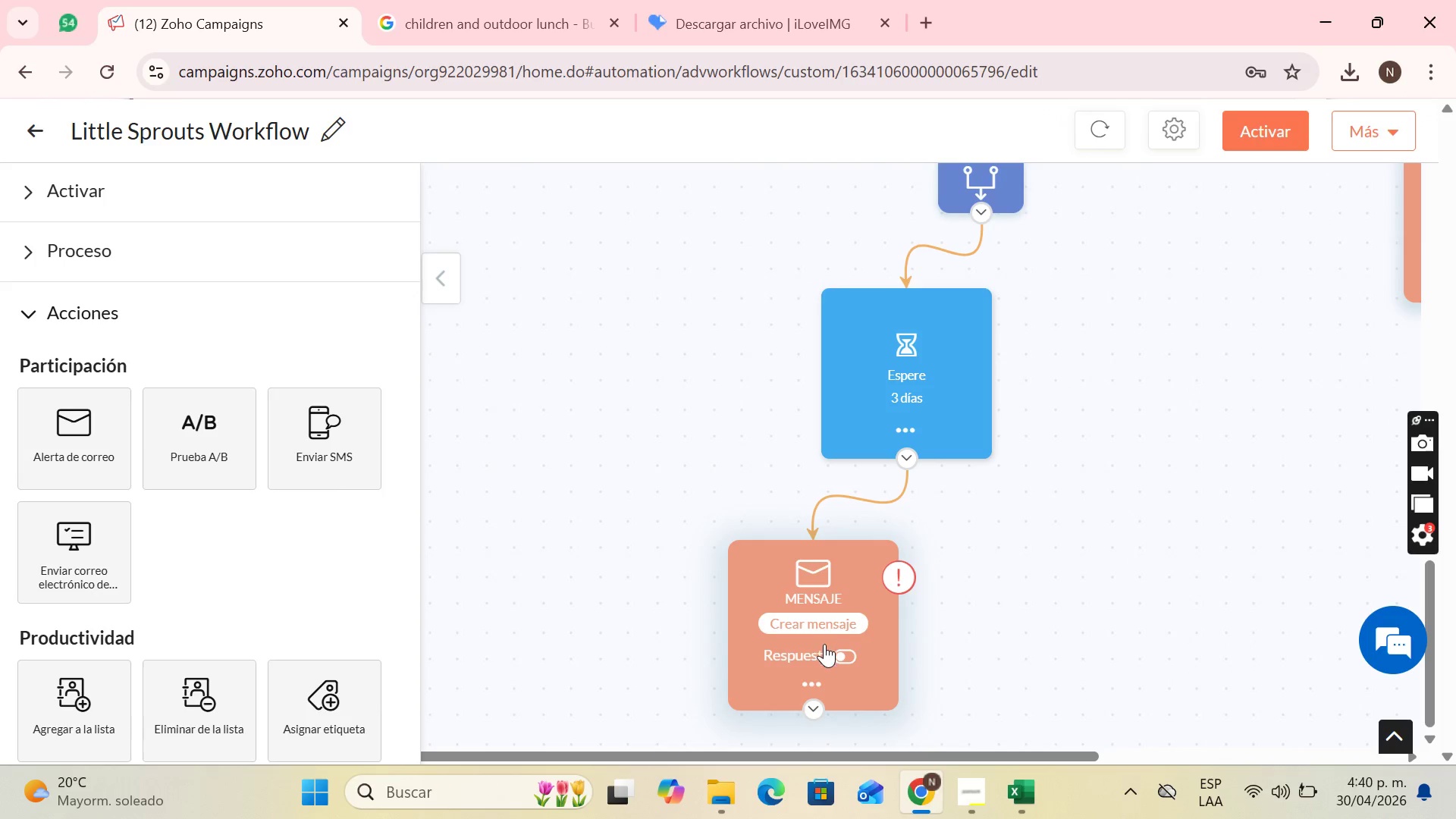 
left_click([836, 620])
 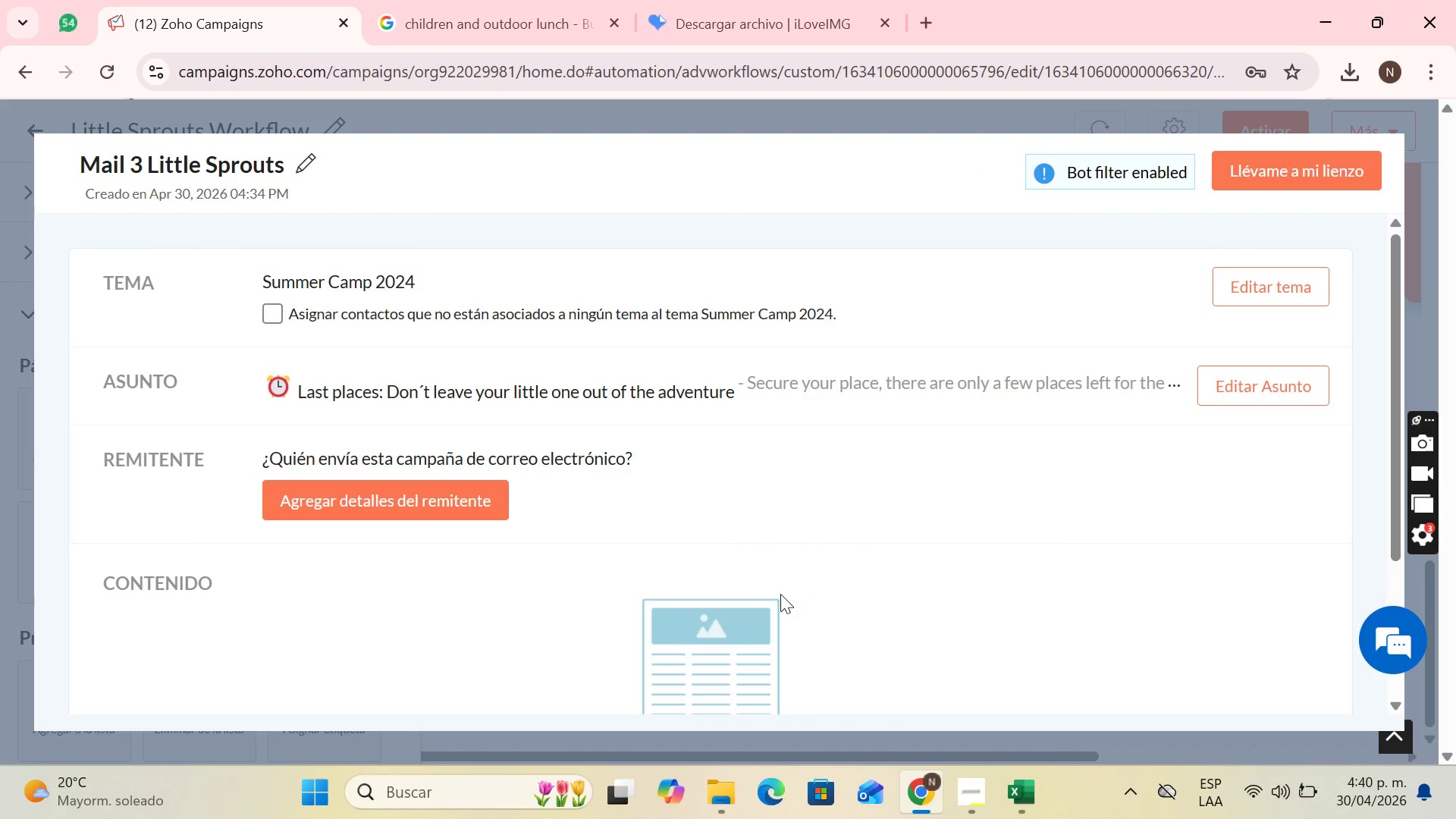 
scroll: coordinate [559, 375], scroll_direction: down, amount: 2.0
 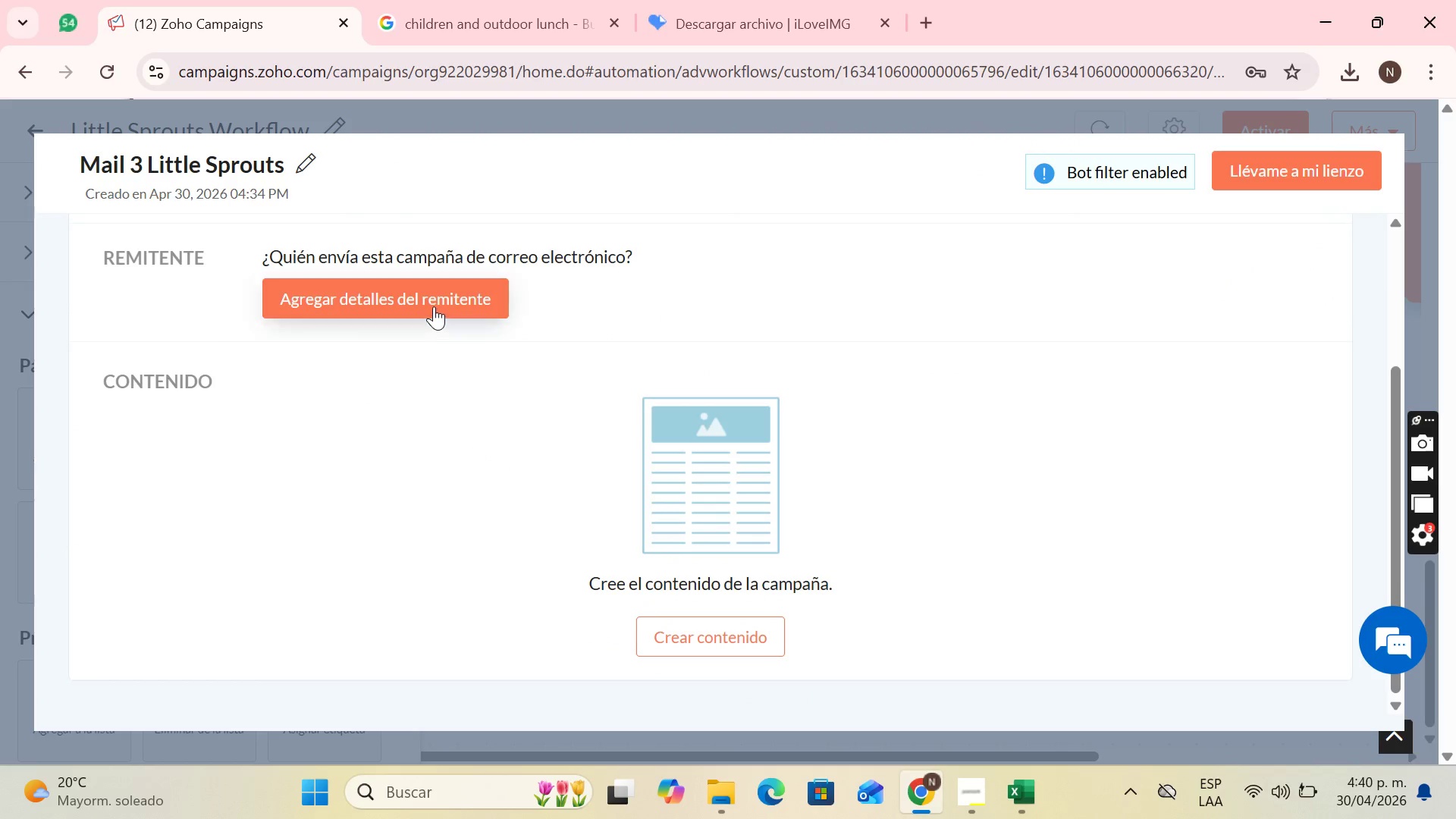 
left_click([434, 301])
 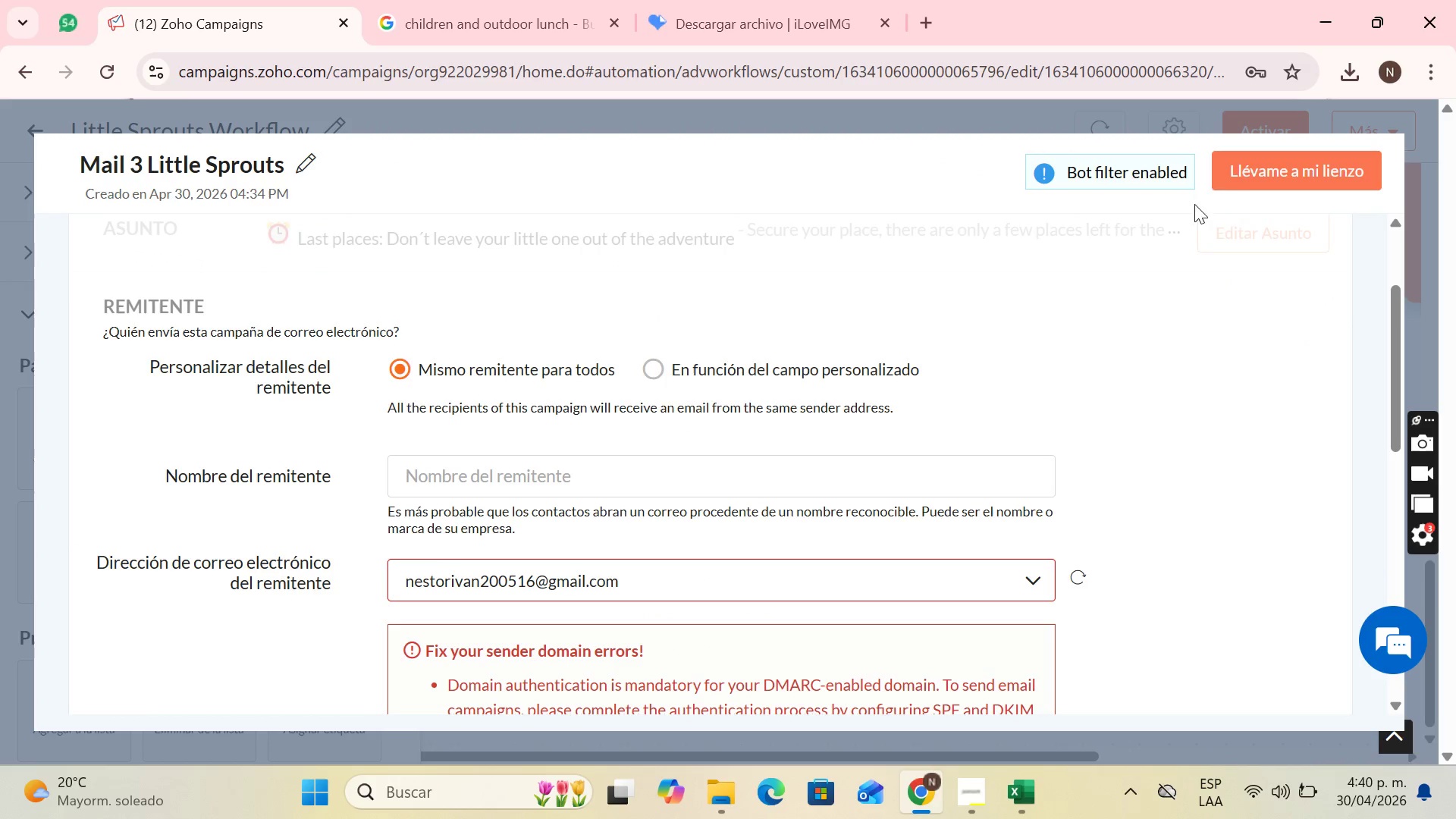 
left_click([1241, 177])
 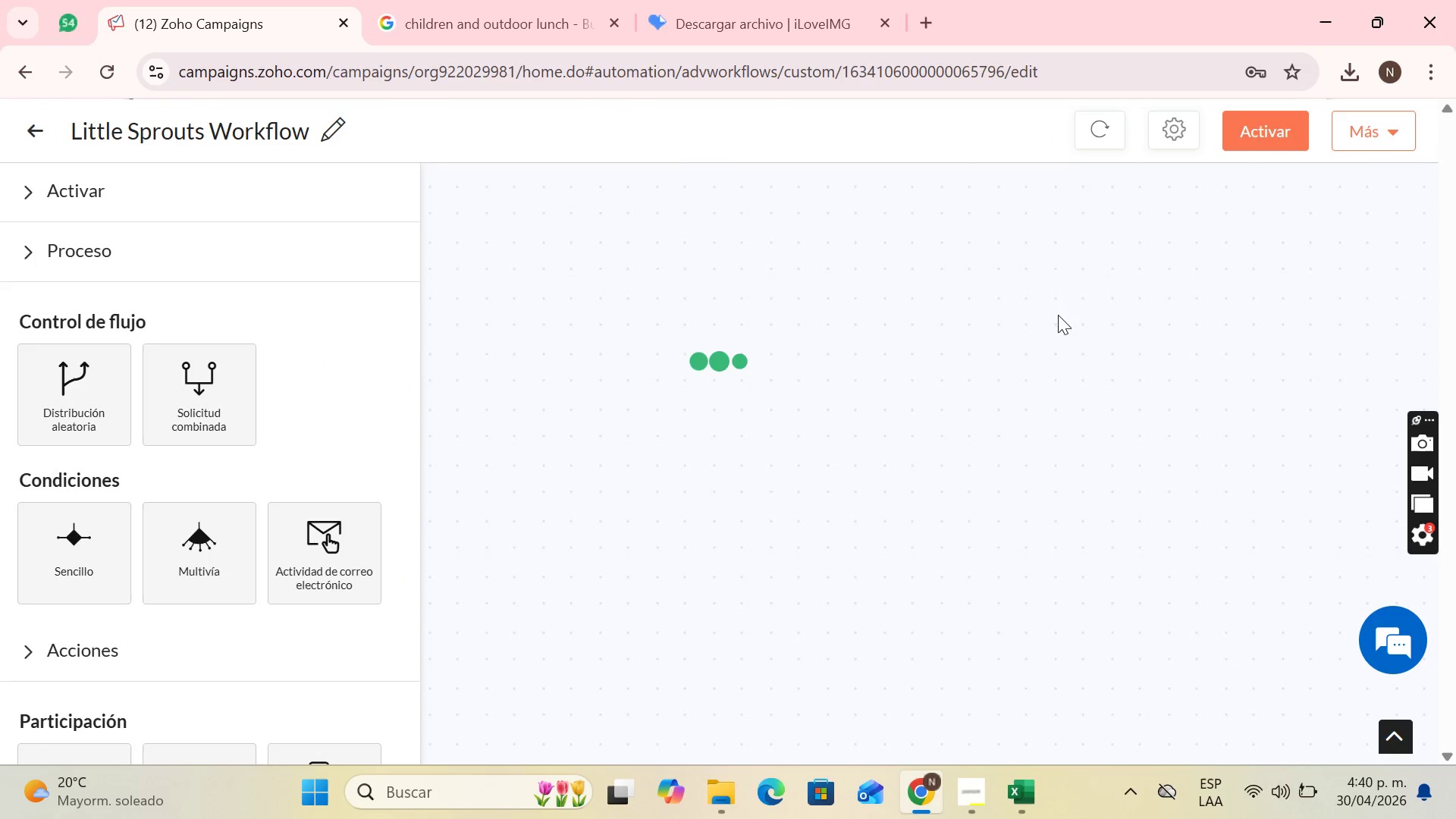 
scroll: coordinate [953, 548], scroll_direction: down, amount: 19.0
 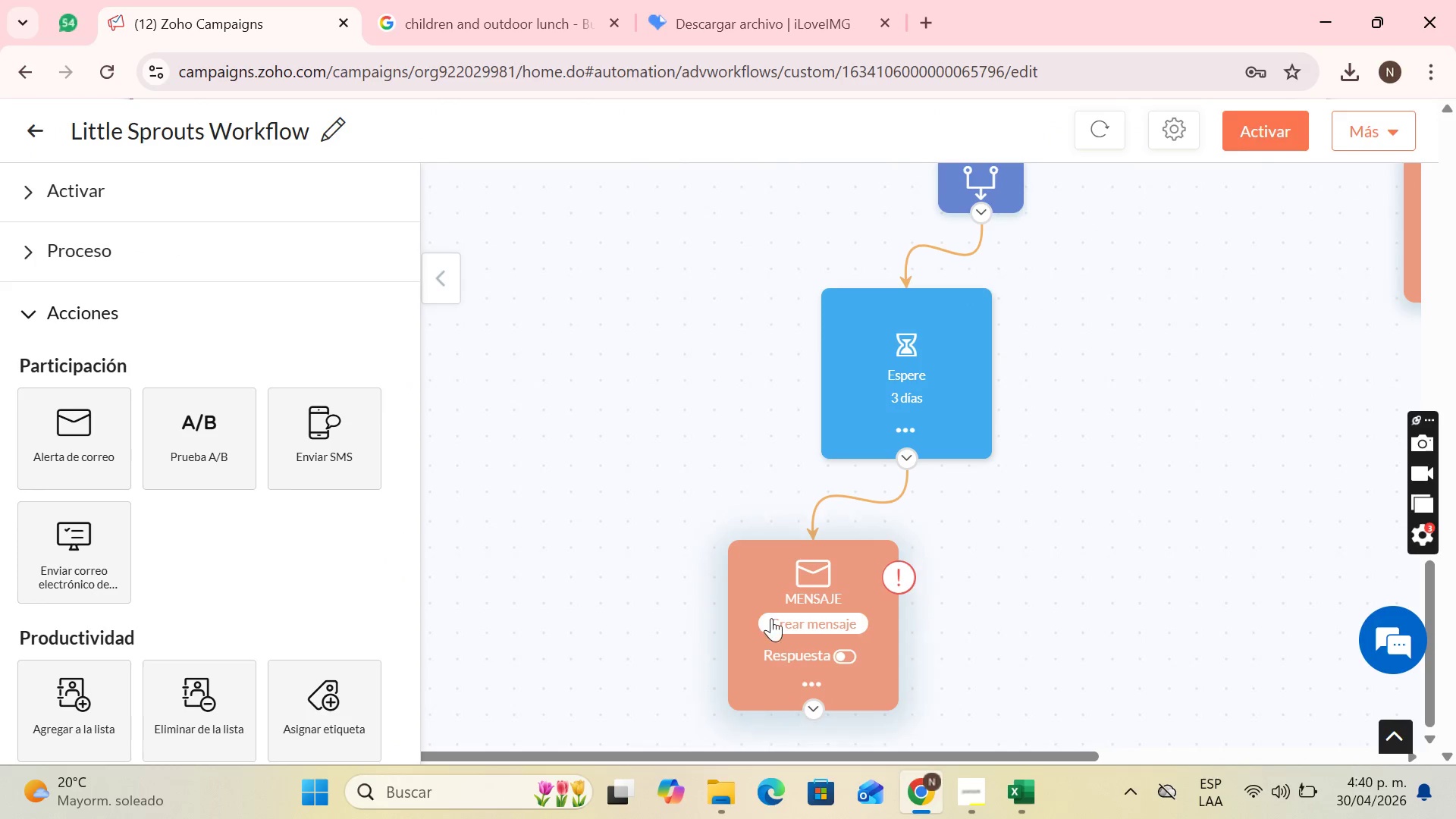 
left_click([776, 613])
 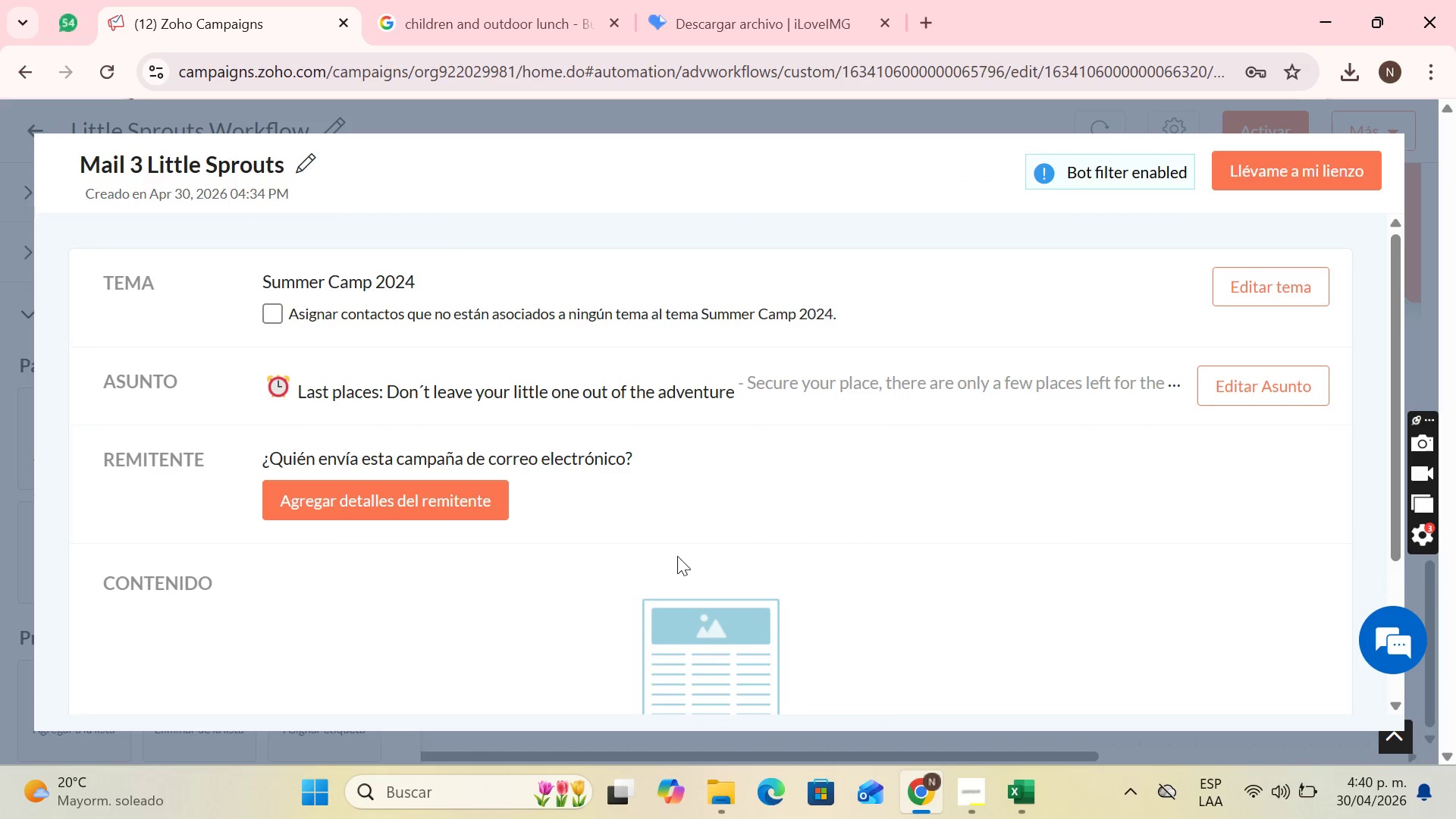 
scroll: coordinate [535, 598], scroll_direction: down, amount: 4.0
 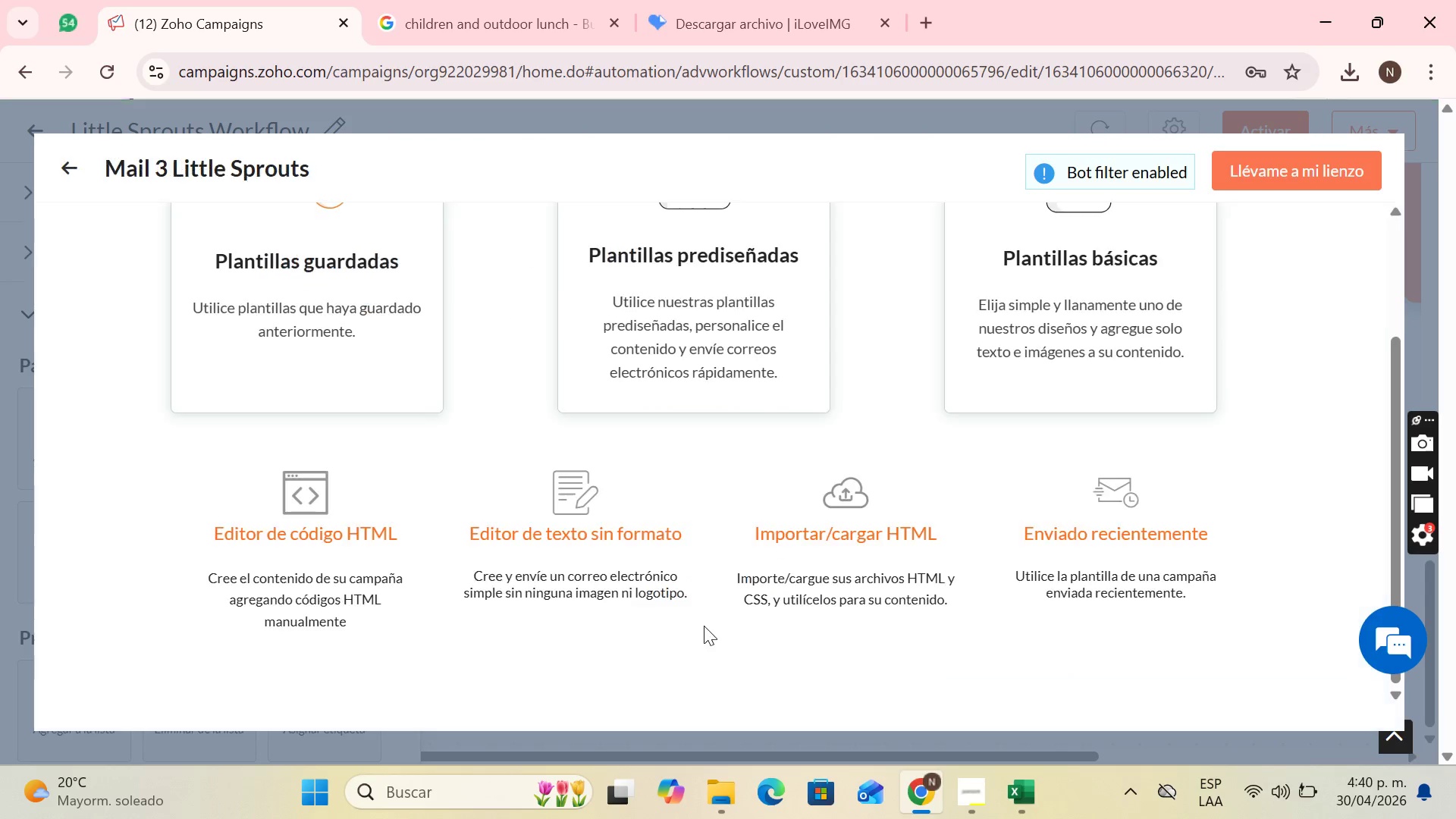 
scroll: coordinate [616, 599], scroll_direction: up, amount: 2.0
 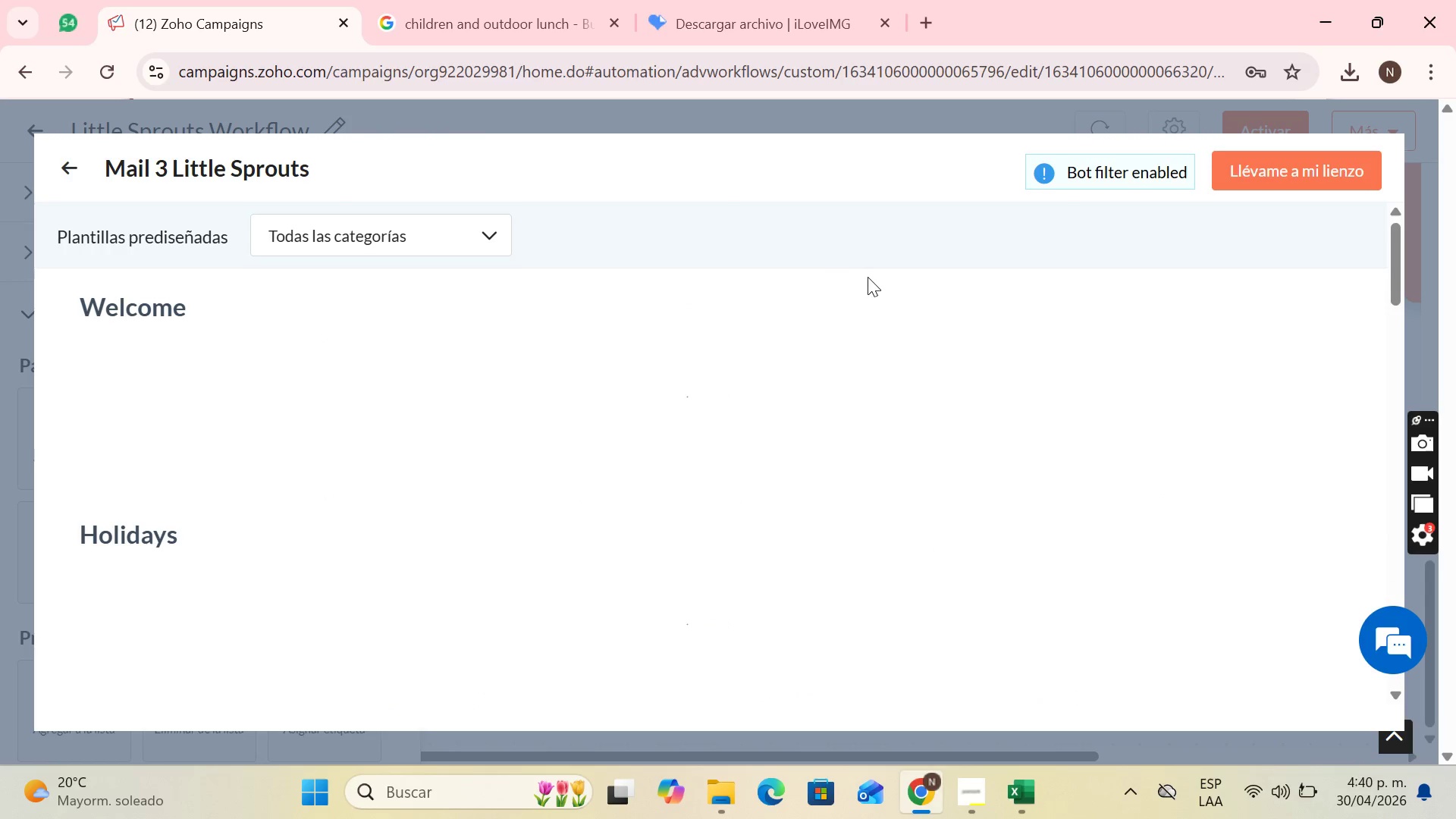 
wait(30.95)
 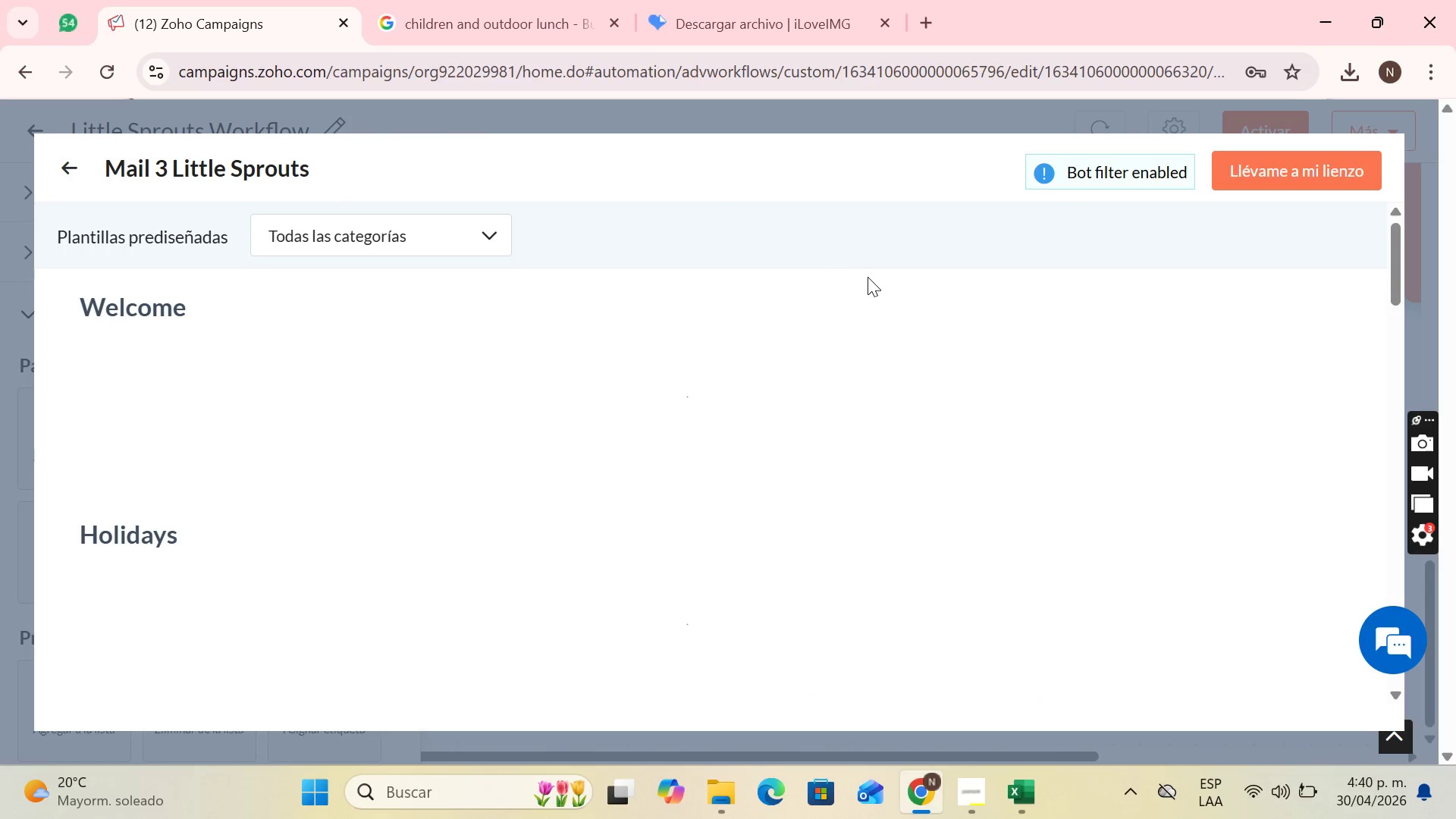 
scroll: coordinate [696, 372], scroll_direction: down, amount: 3.0
 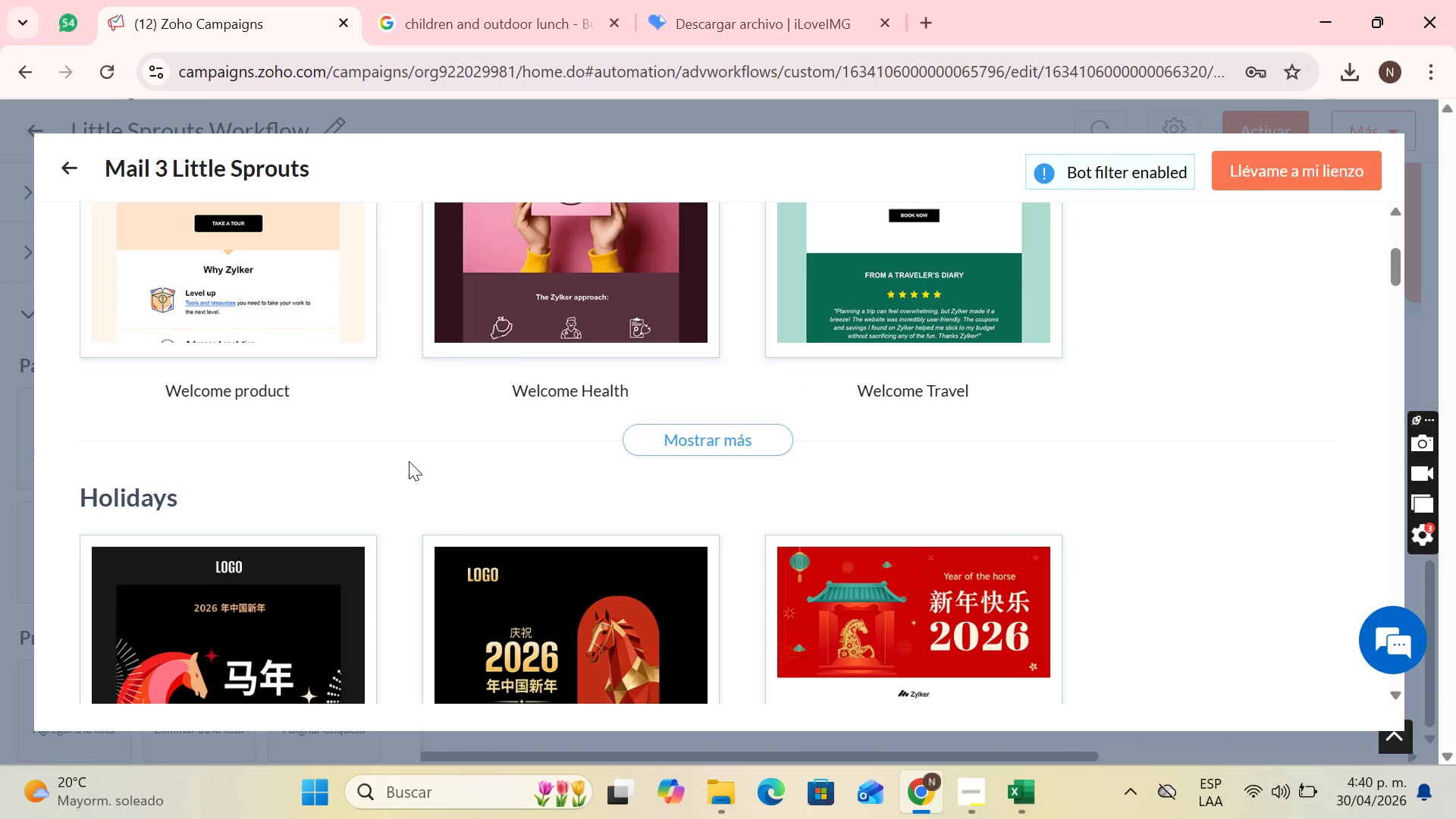 
scroll: coordinate [573, 390], scroll_direction: up, amount: 4.0
 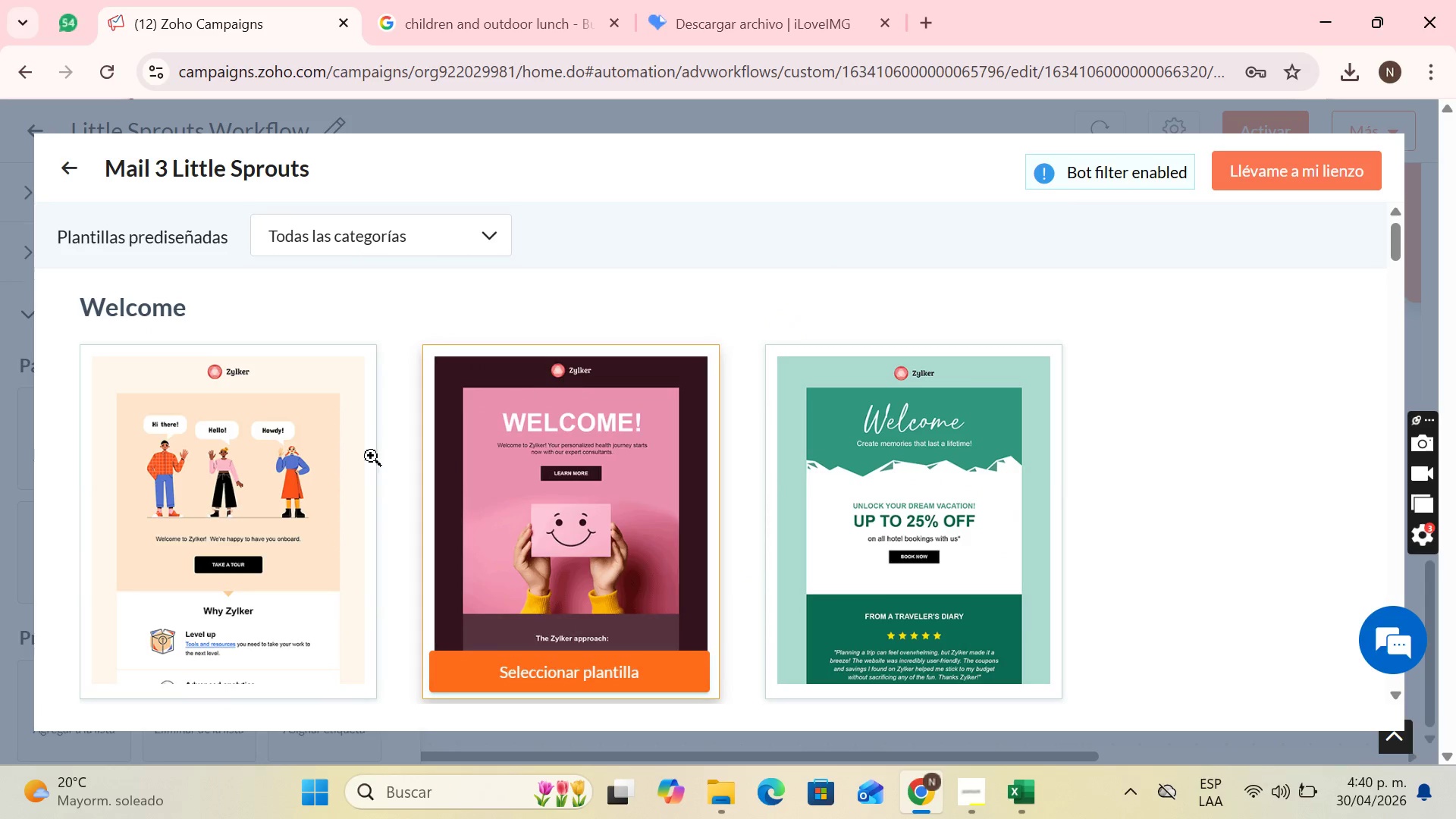 
scroll: coordinate [318, 488], scroll_direction: down, amount: 2.0
 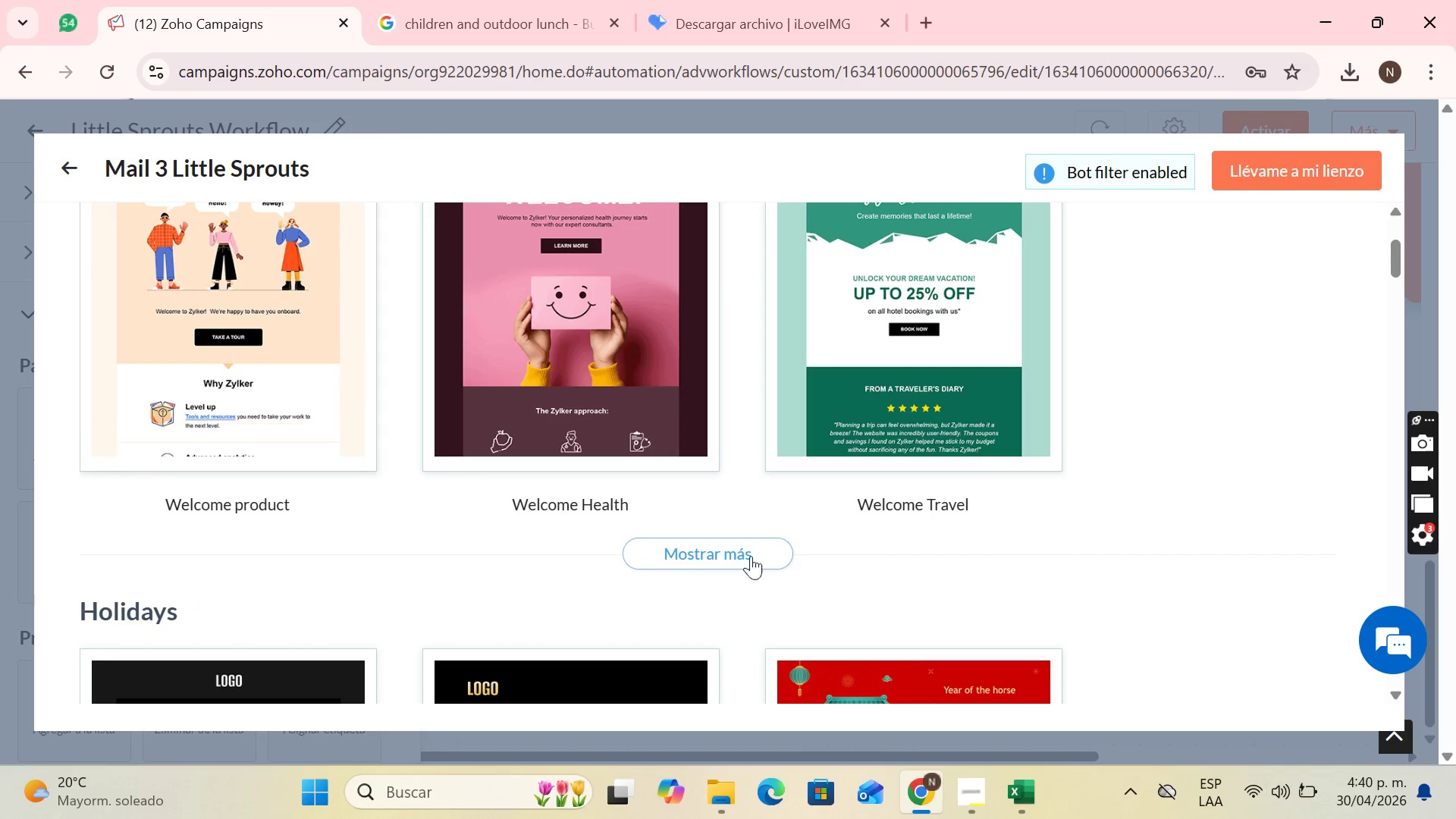 
left_click([764, 554])
 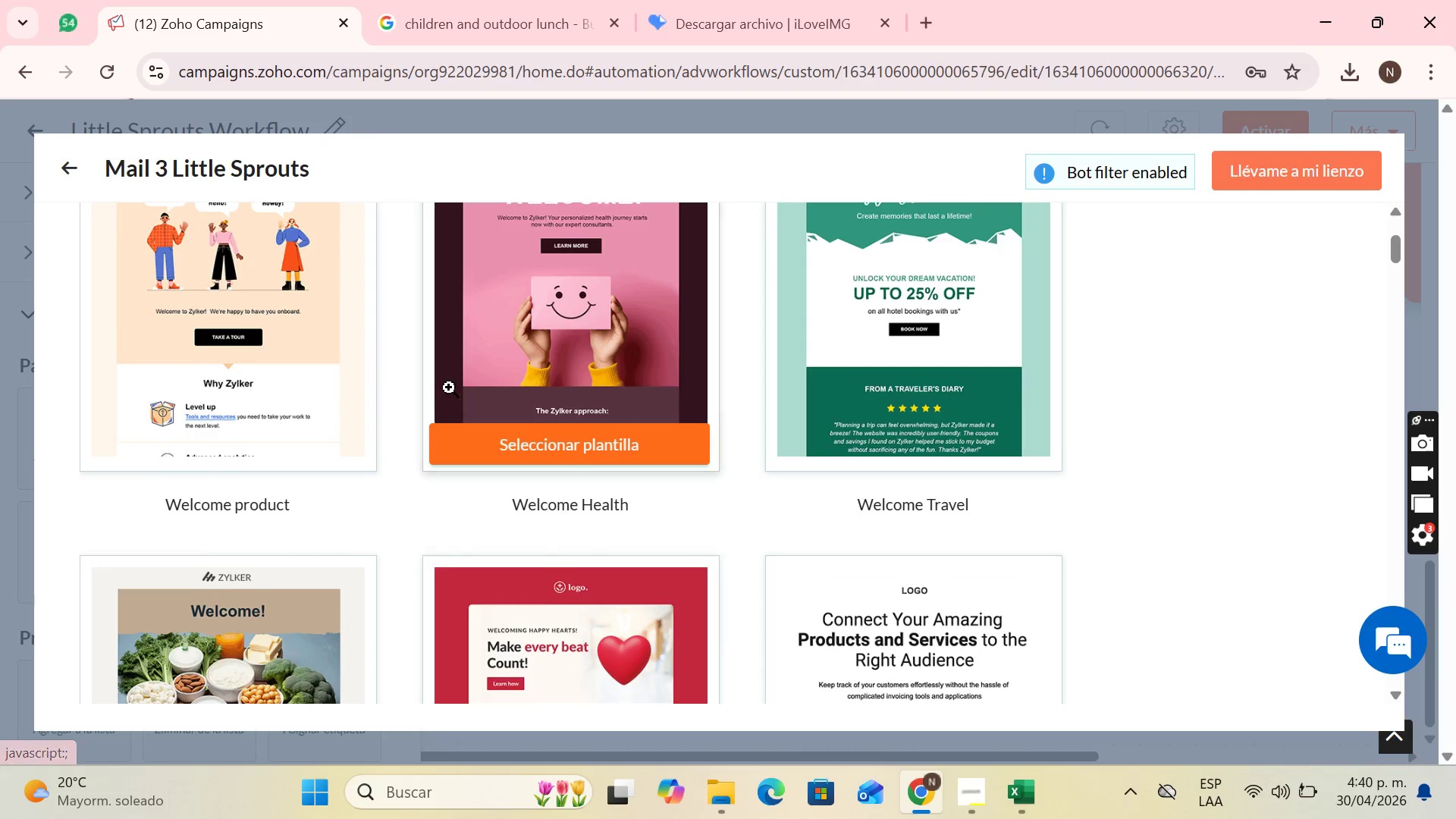 
scroll: coordinate [406, 403], scroll_direction: down, amount: 3.0
 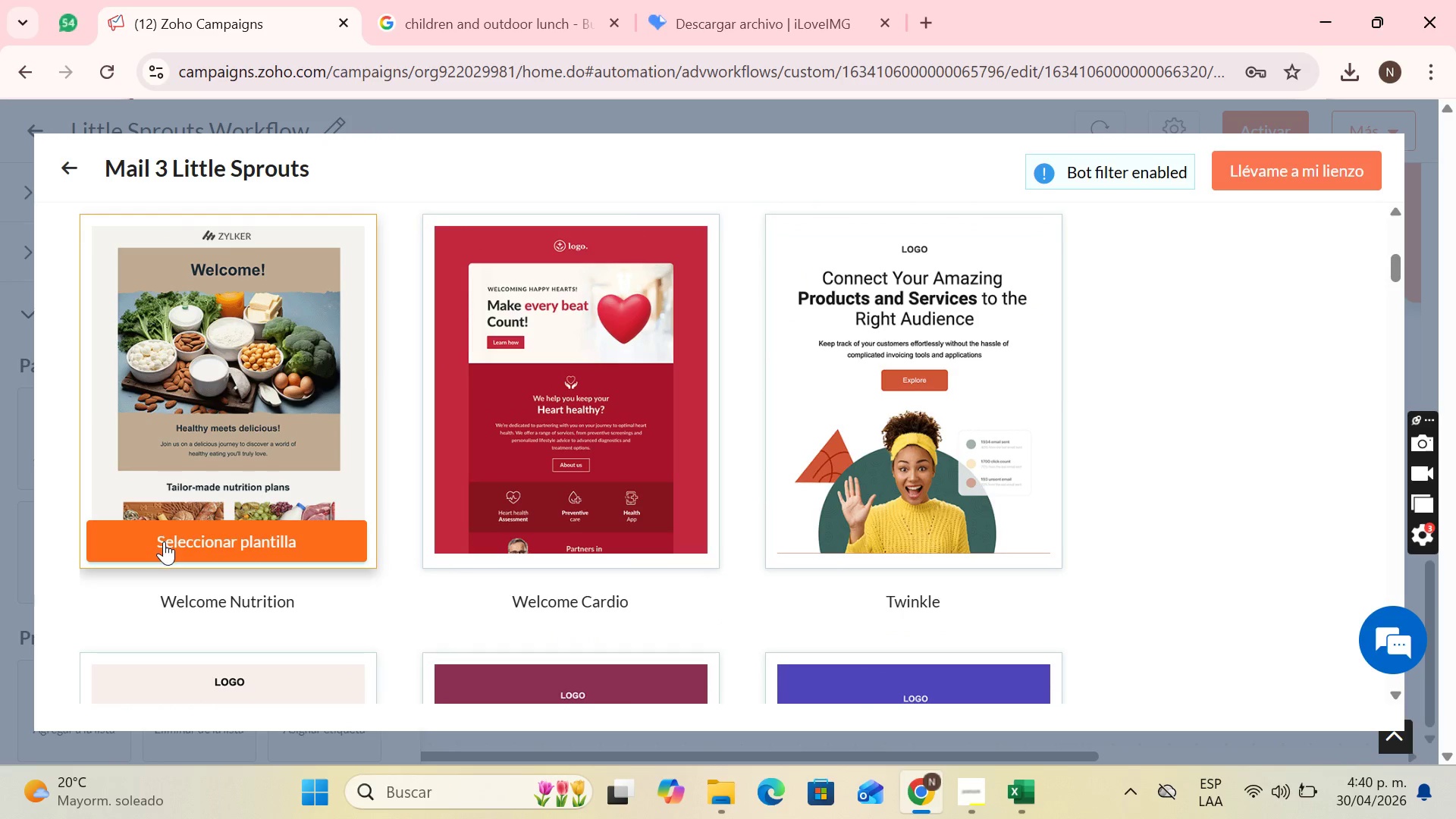 
left_click([164, 541])
 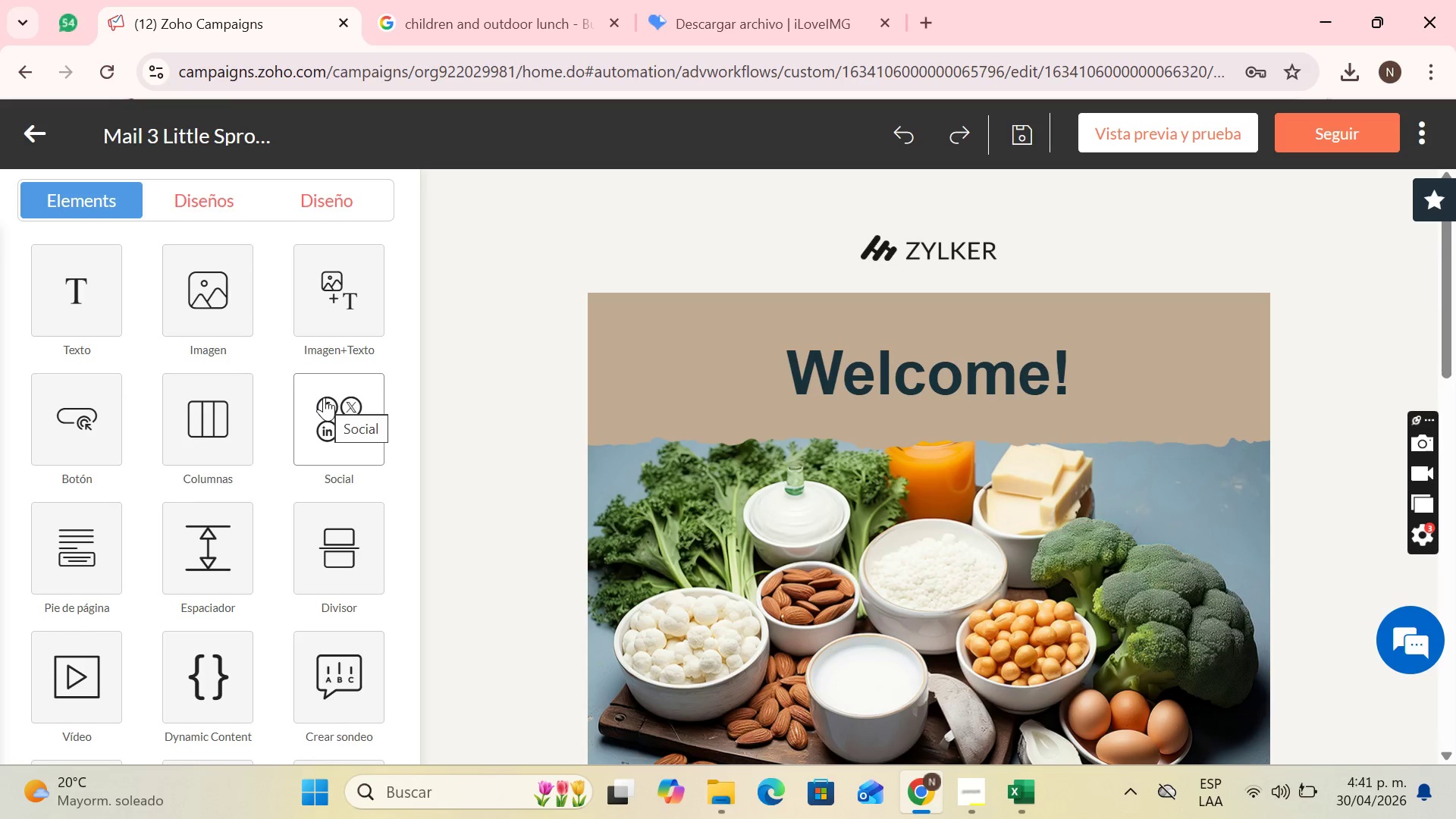 
wait(19.43)
 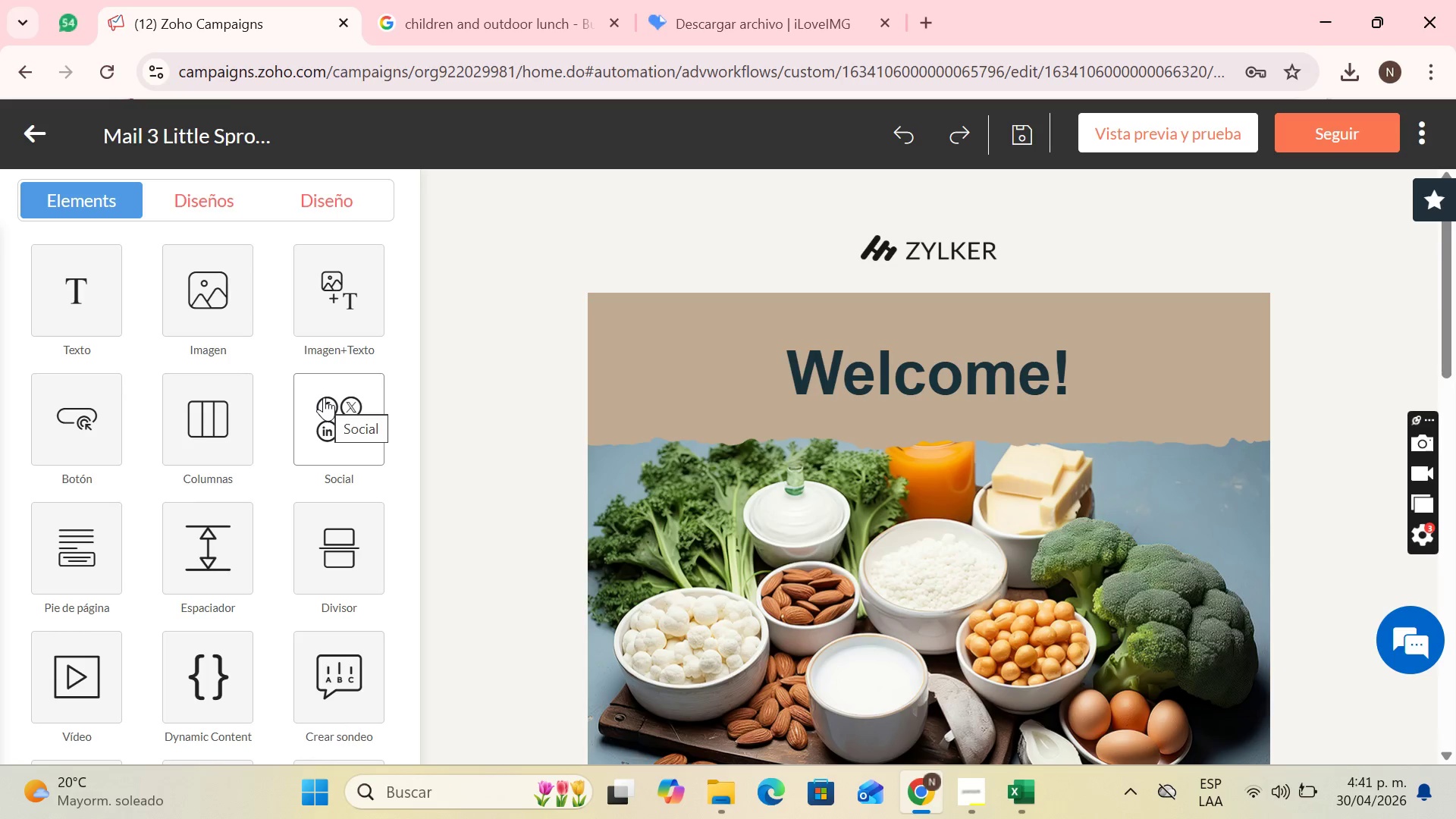 
mouse_move([354, 435])
 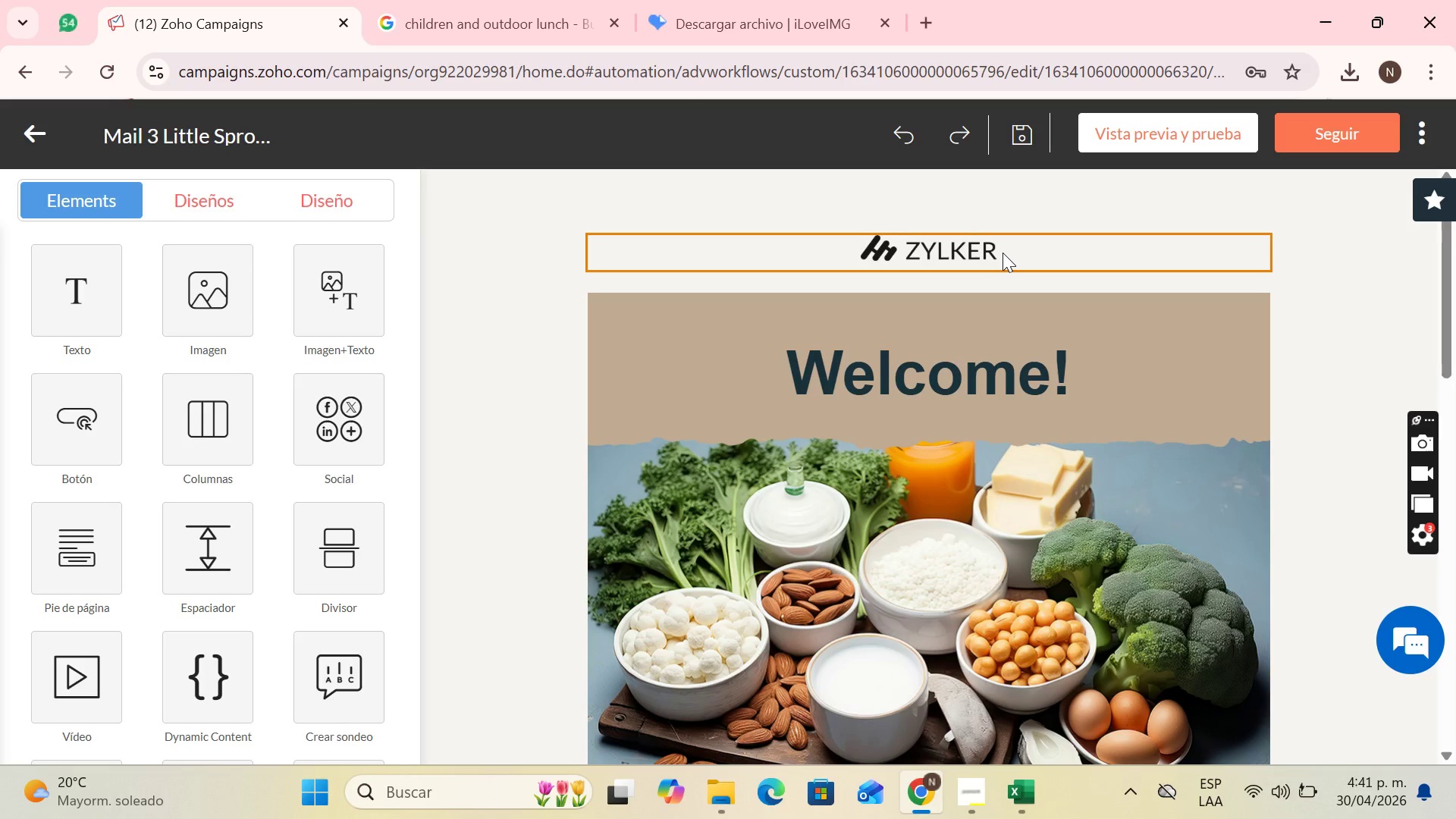 
left_click([1003, 253])
 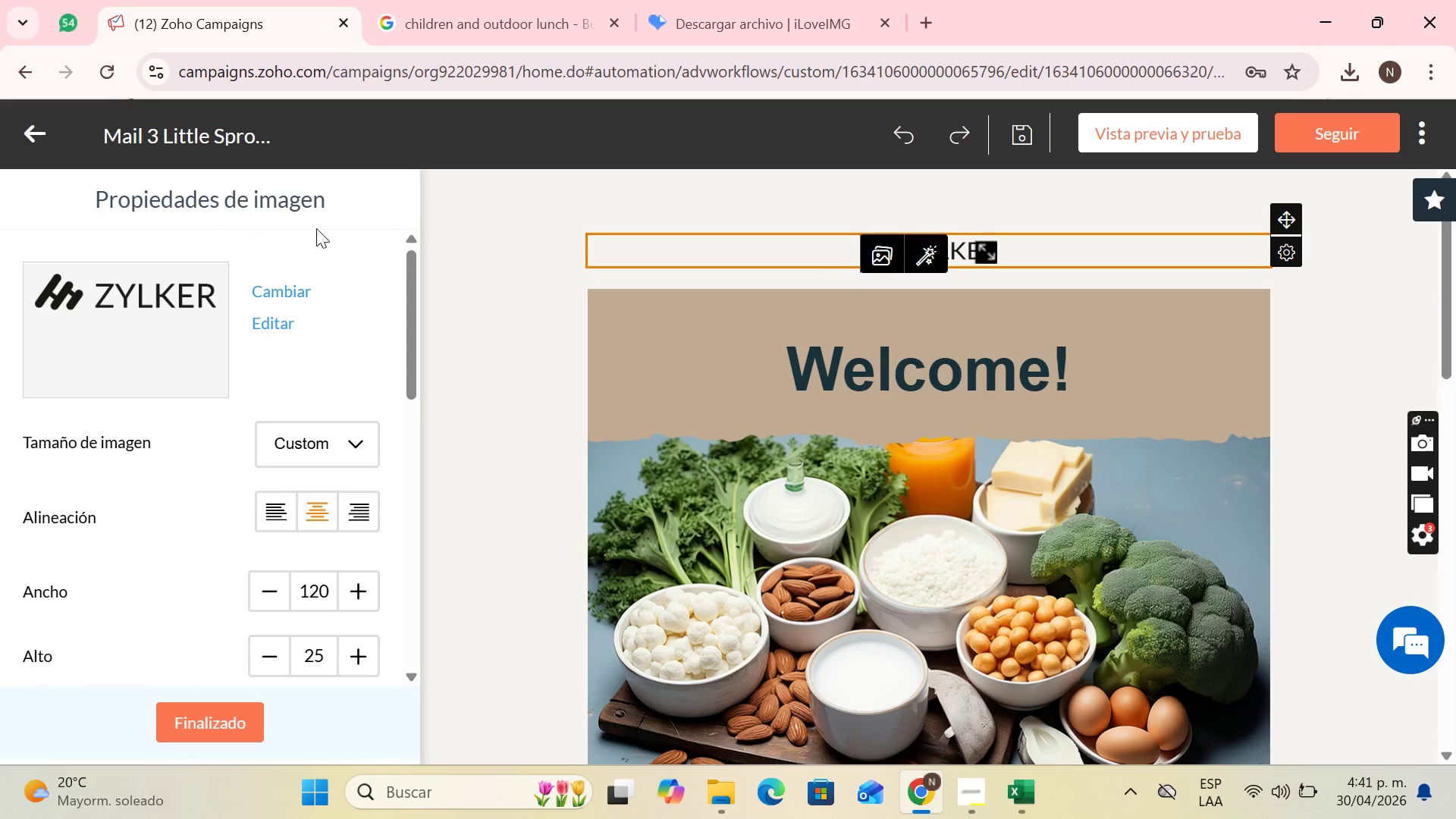 
left_click([877, 249])
 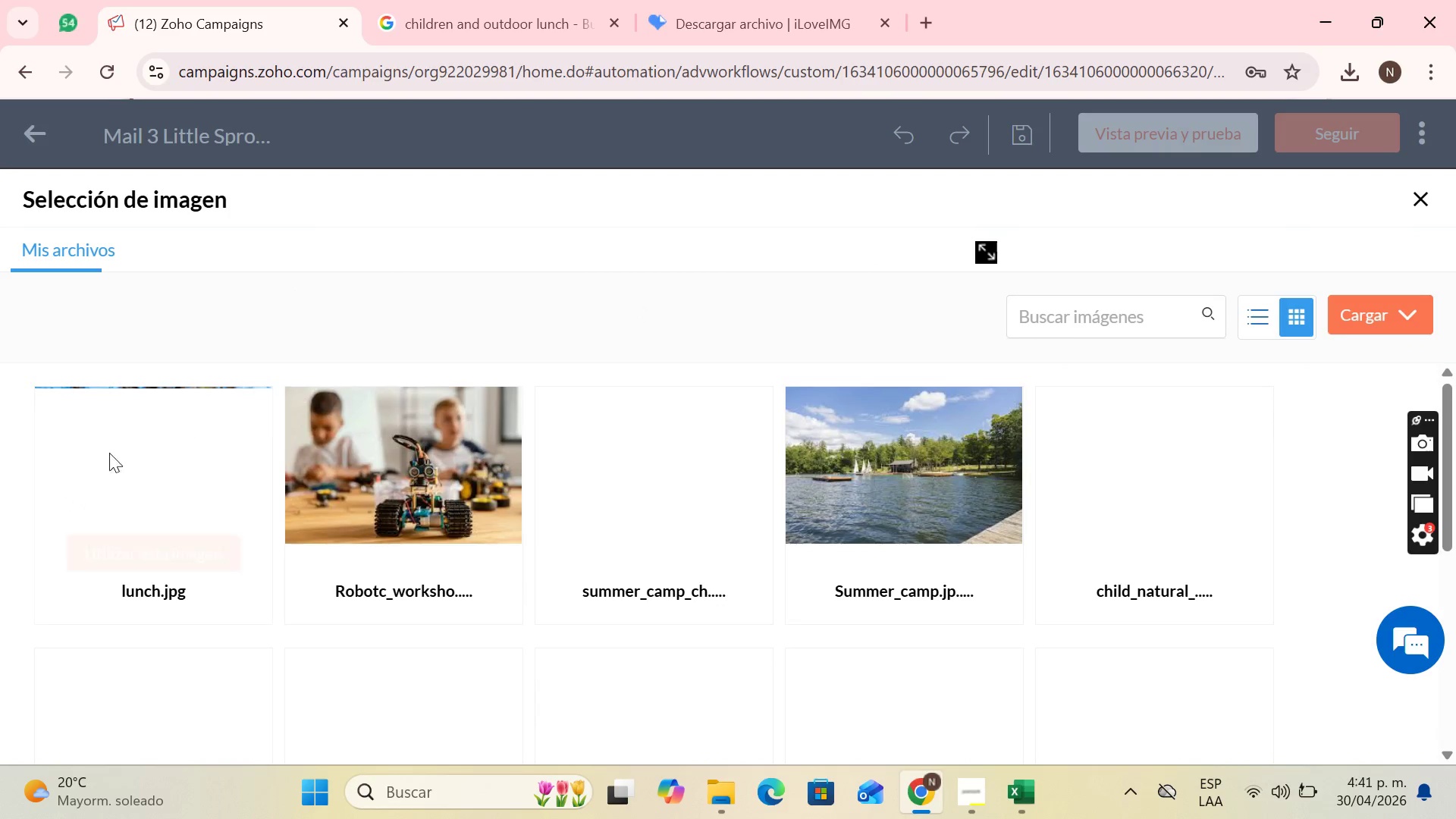 
scroll: coordinate [614, 519], scroll_direction: down, amount: 4.0
 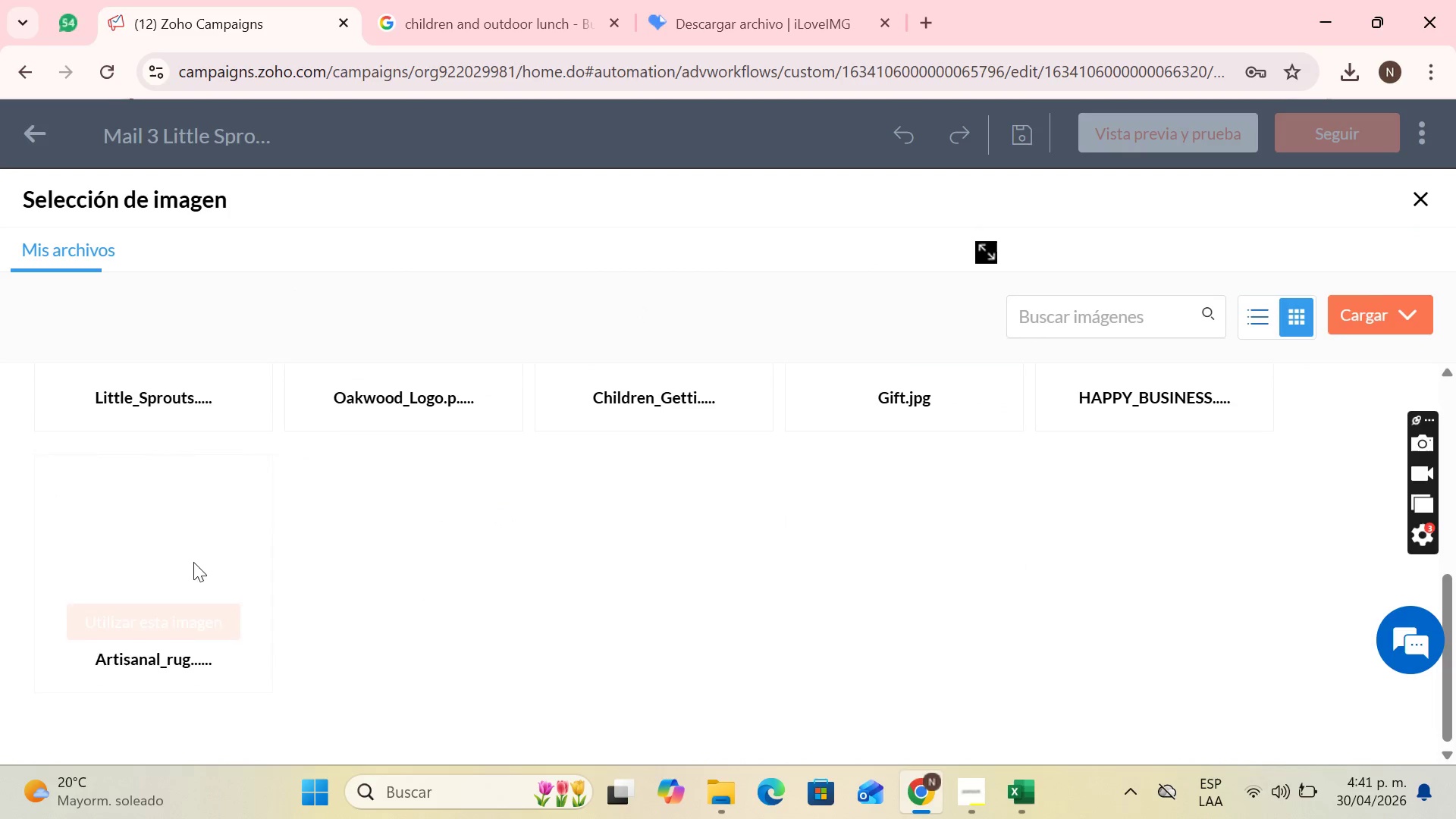 
scroll: coordinate [303, 504], scroll_direction: up, amount: 1.0
 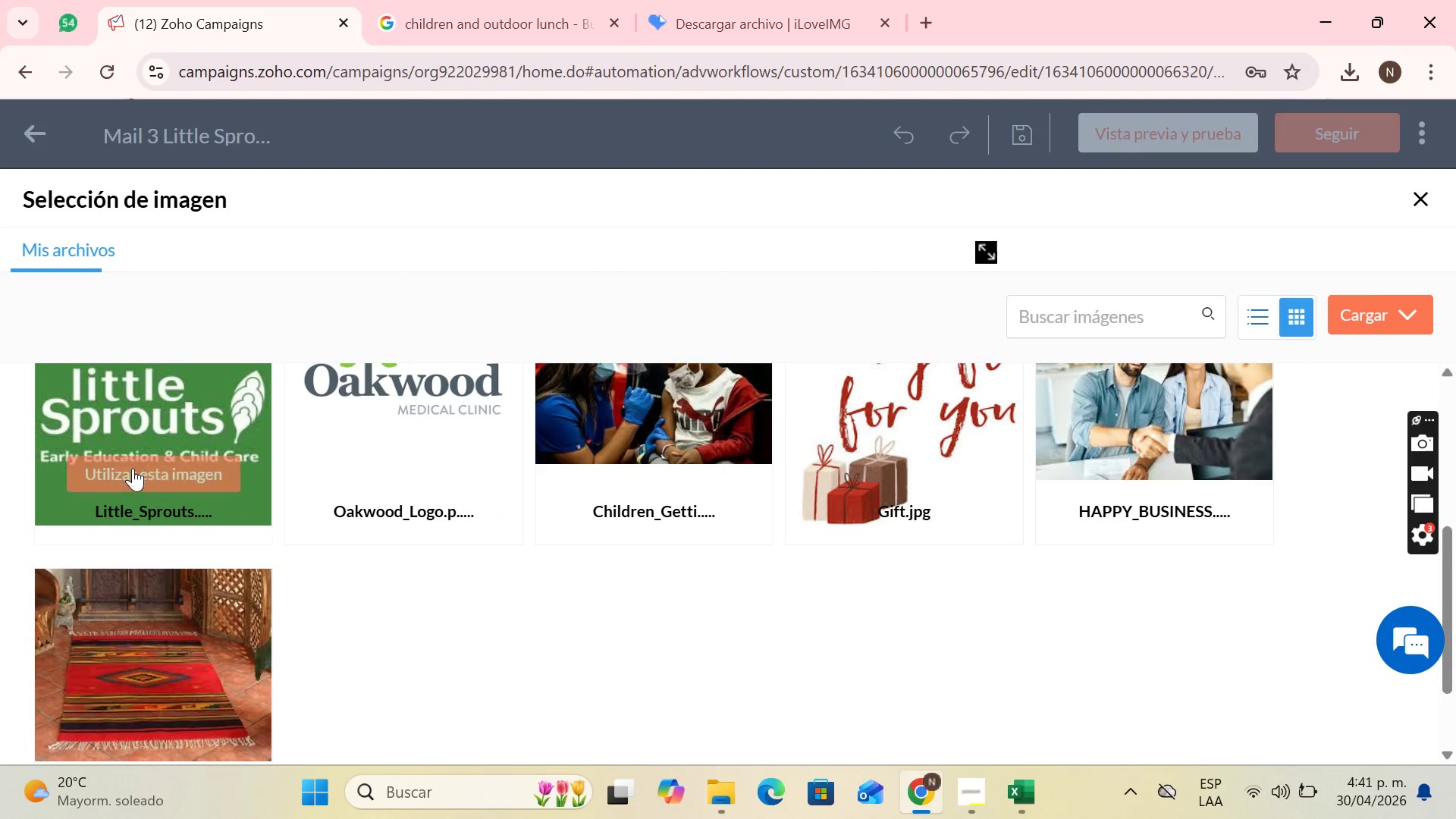 
left_click([133, 469])
 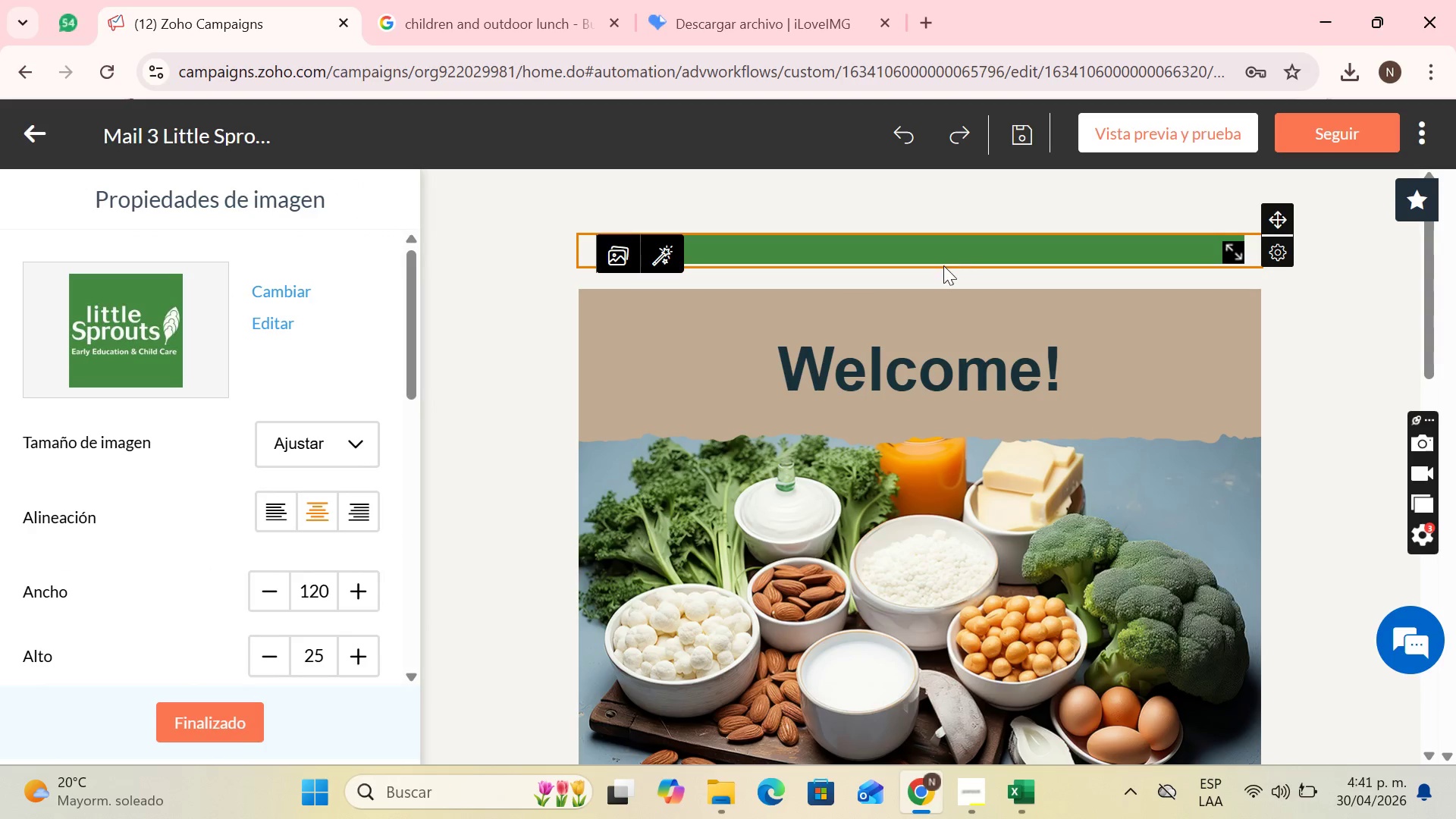 
left_click_drag(start_coordinate=[942, 261], to_coordinate=[890, 469])
 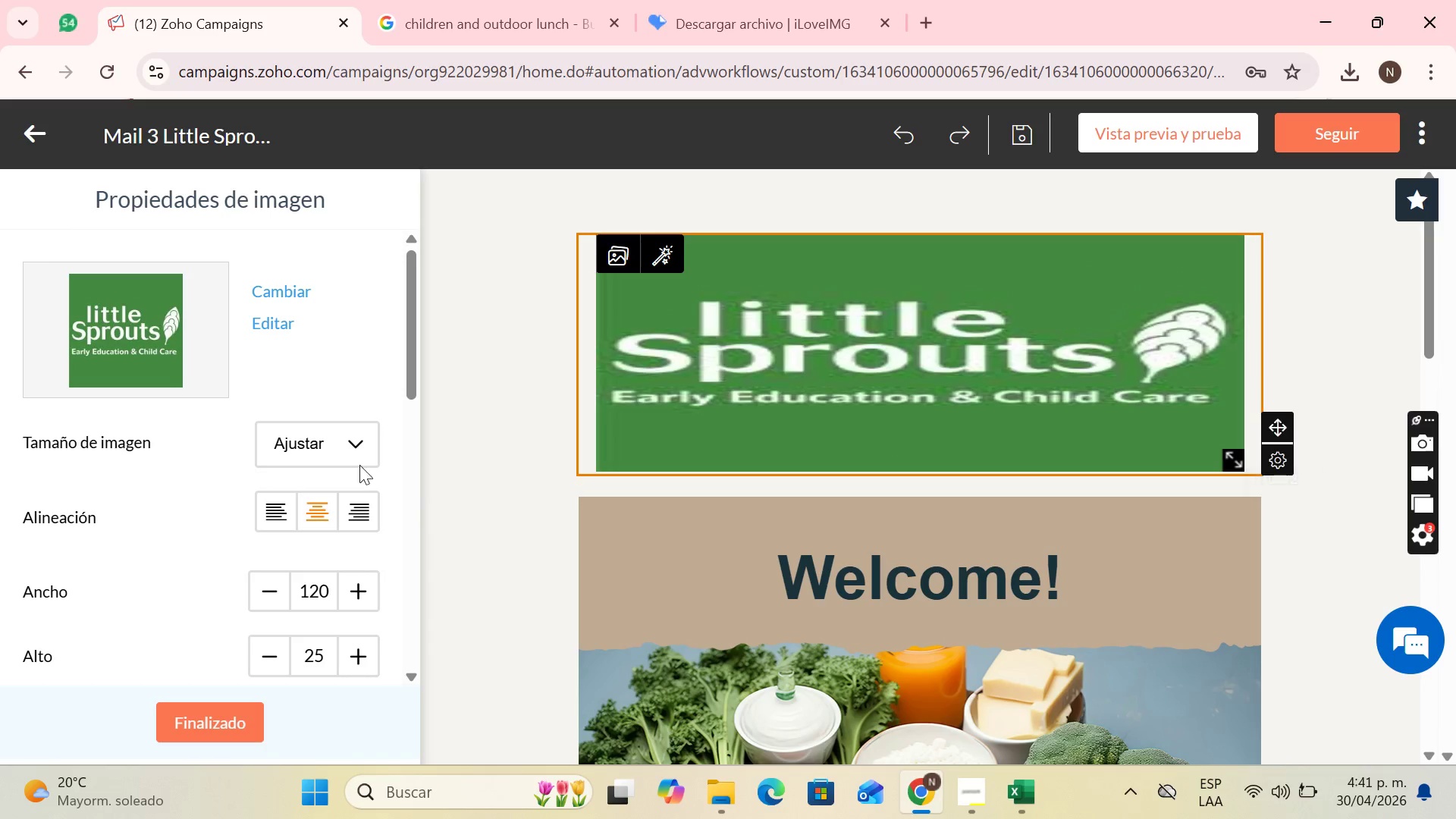 
left_click([356, 464])
 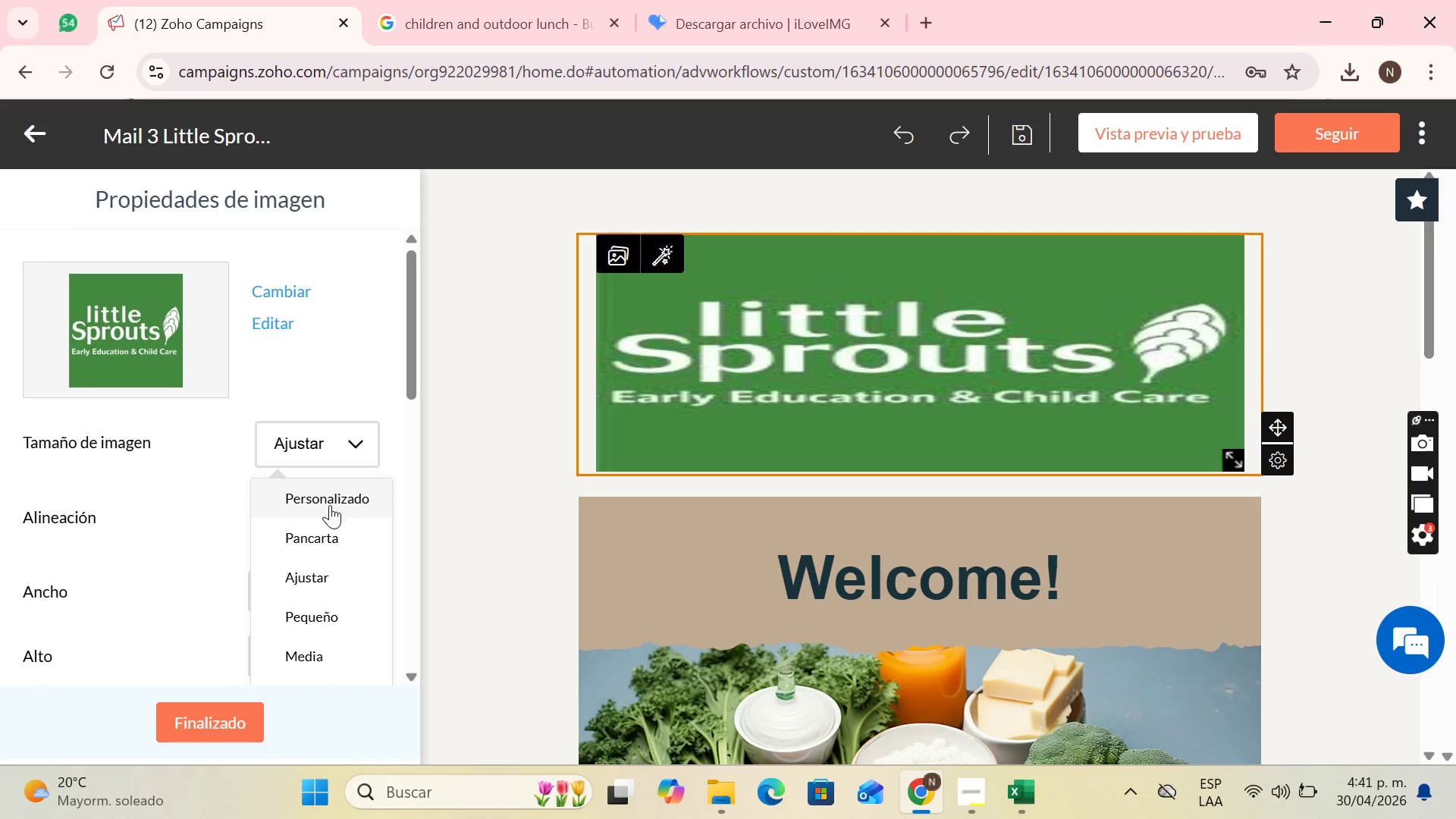 
left_click([327, 509])
 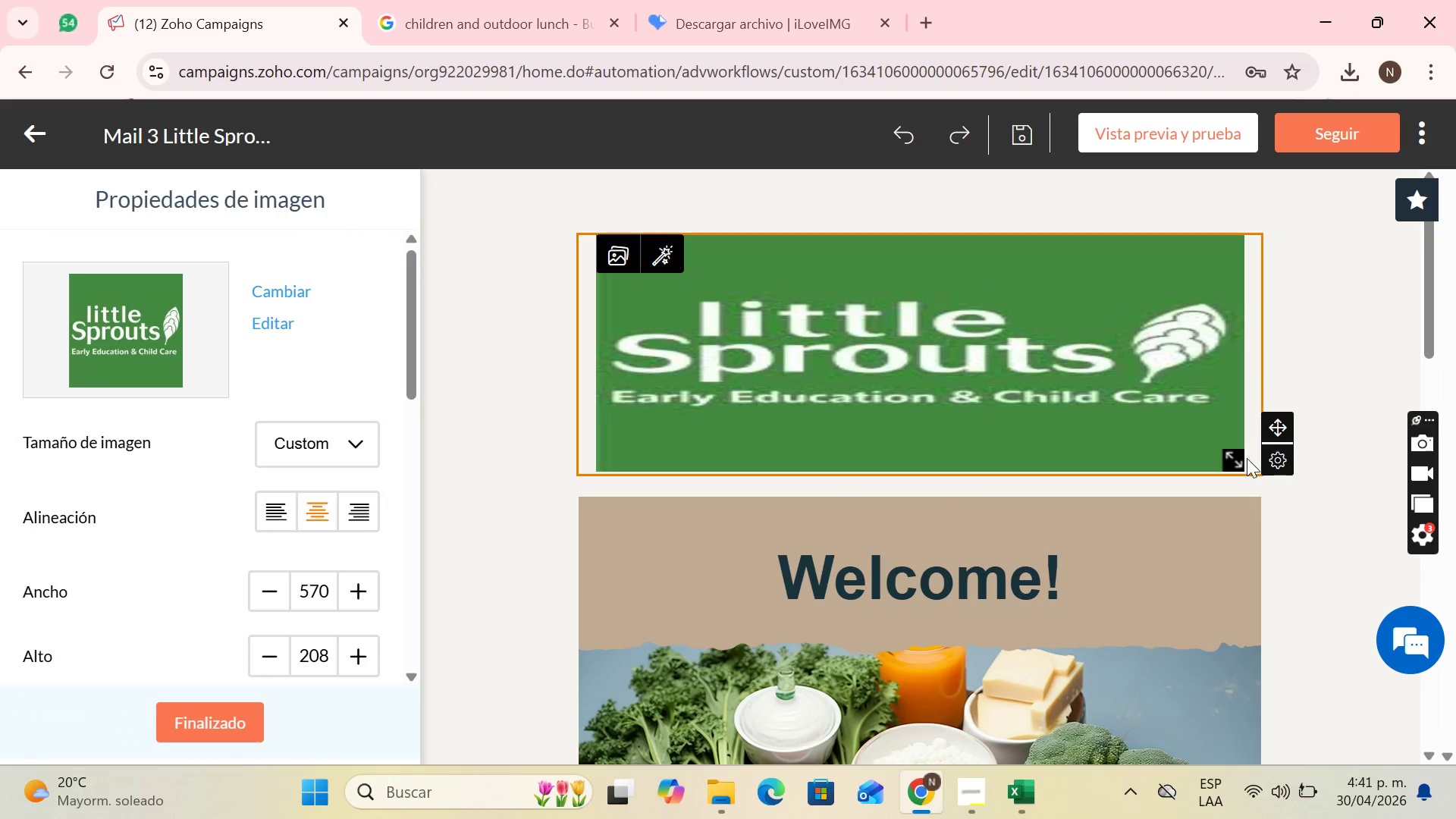 
left_click_drag(start_coordinate=[1240, 458], to_coordinate=[880, 429])
 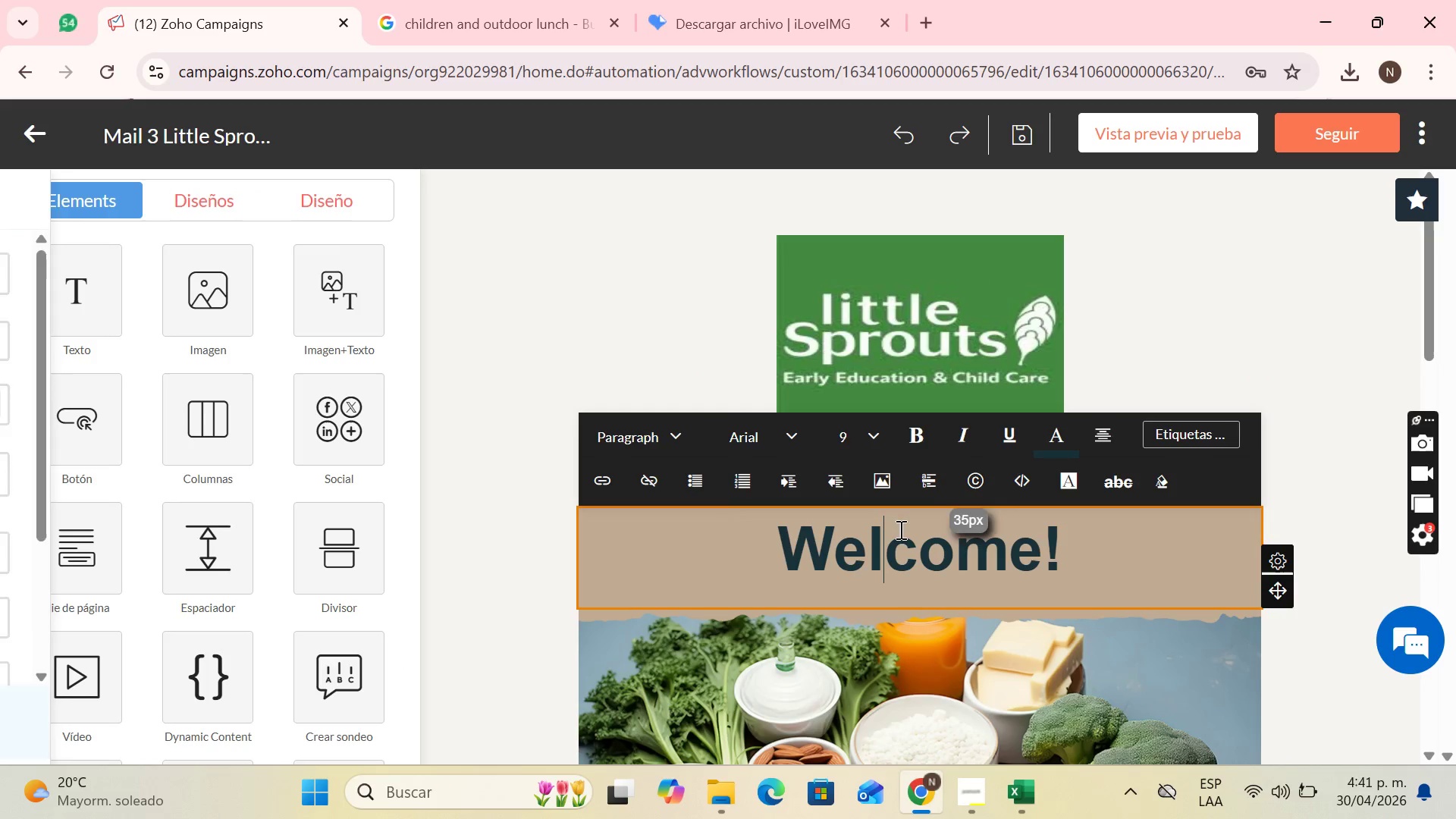 
left_click([1095, 554])
 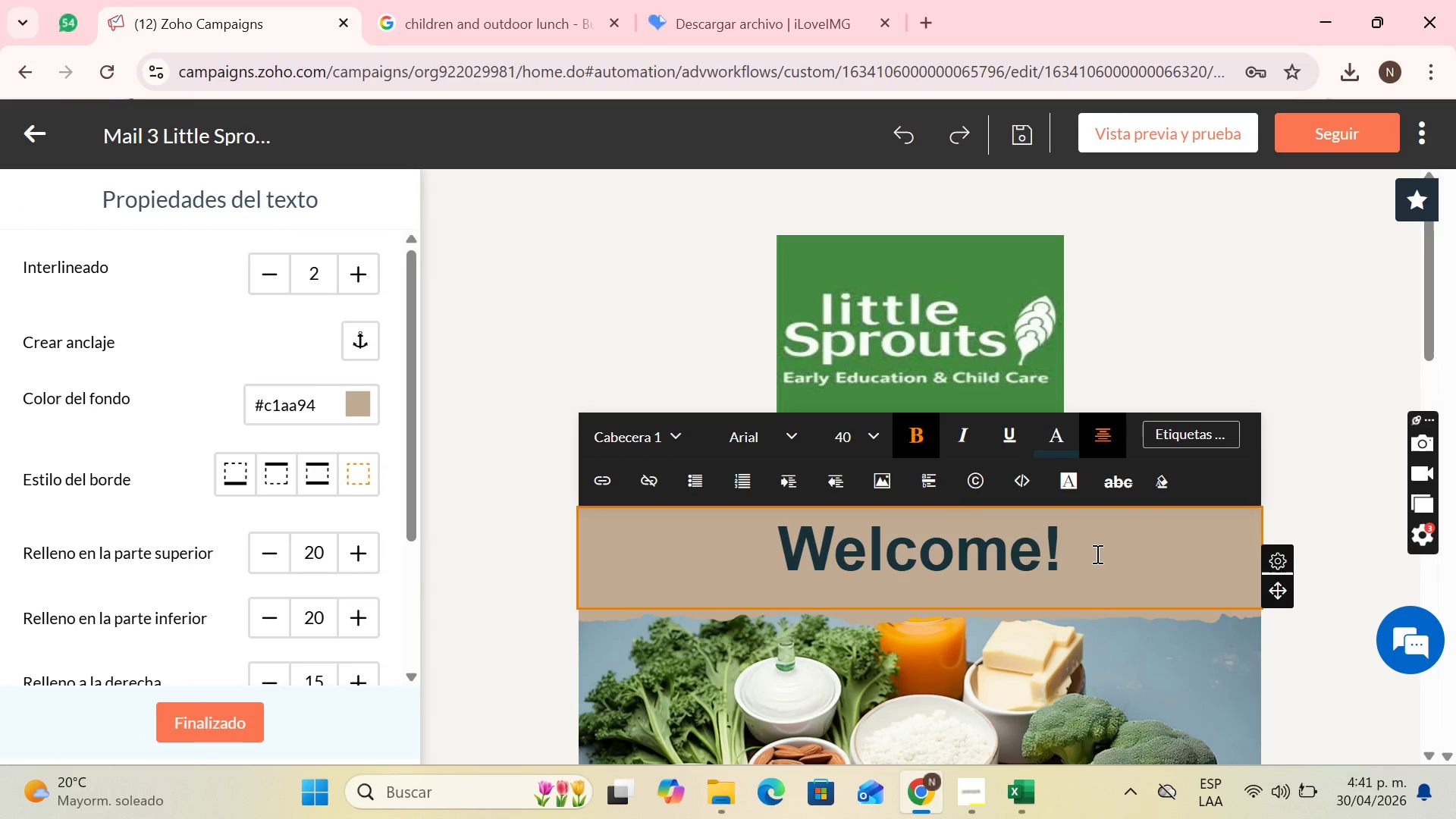 
left_click_drag(start_coordinate=[1096, 554], to_coordinate=[726, 599])
 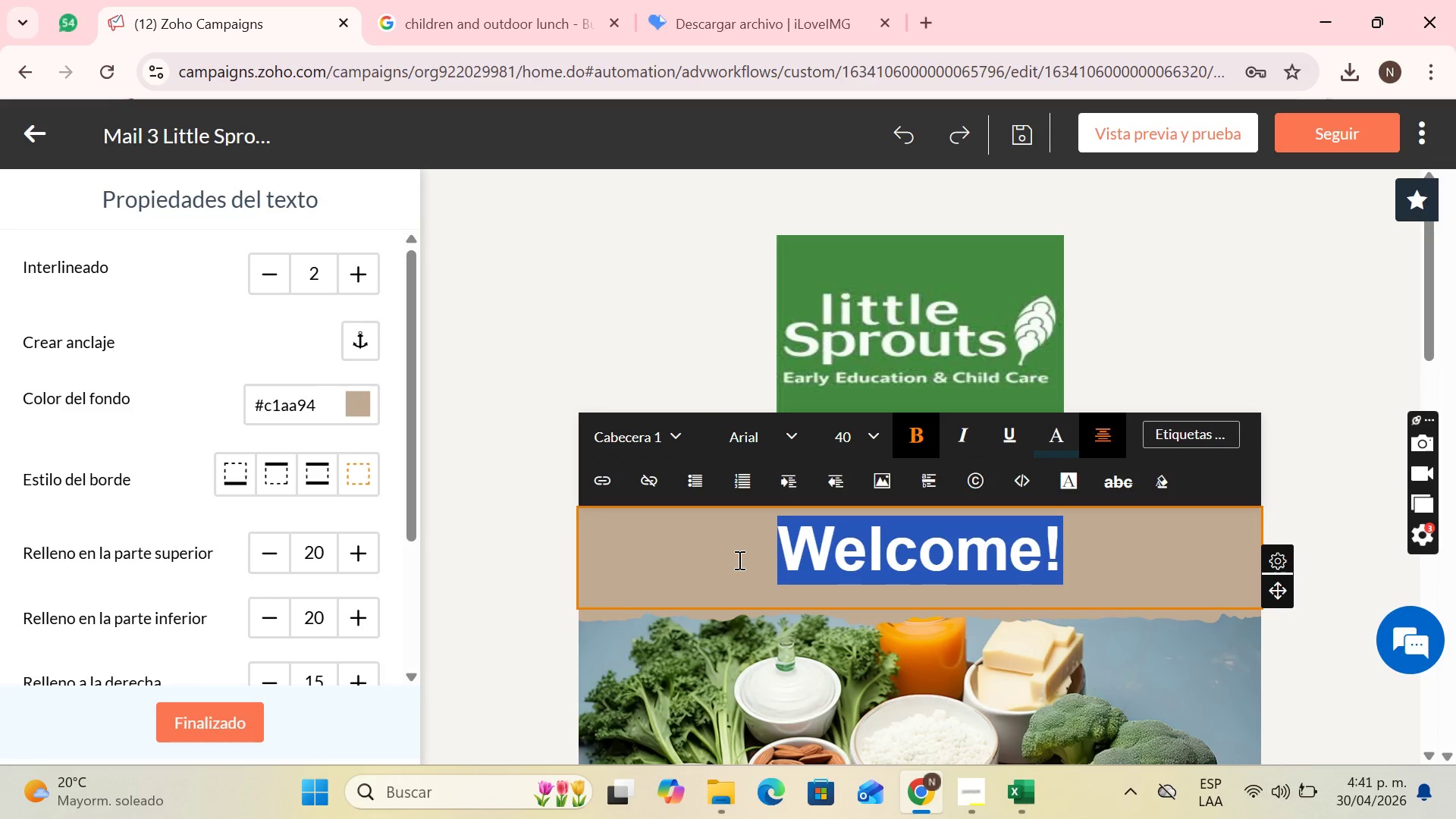 
wait(17.52)
 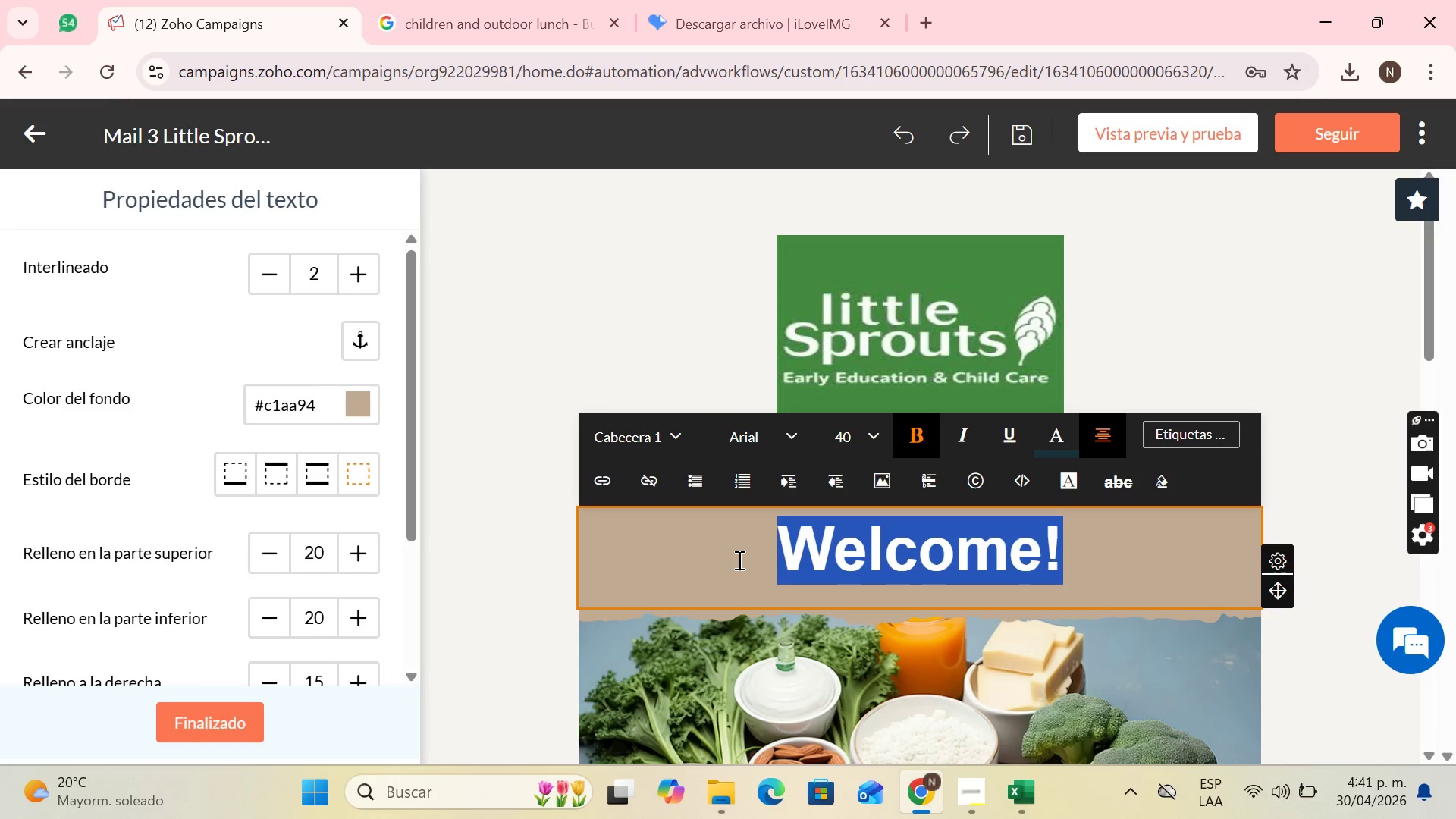 
type(Last chane)
key(Backspace)
type(ce!)
 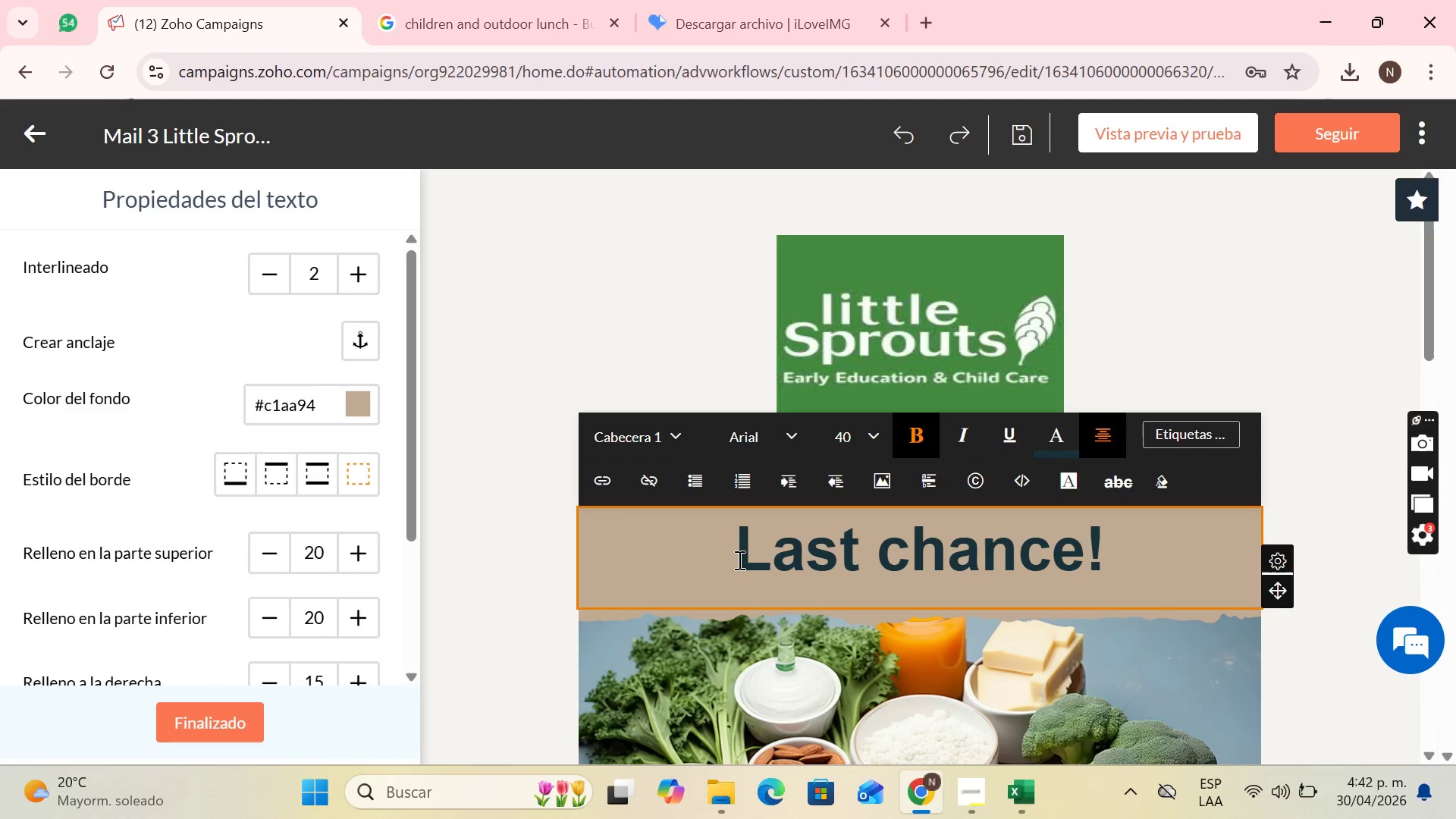 
scroll: coordinate [913, 441], scroll_direction: down, amount: 5.0
 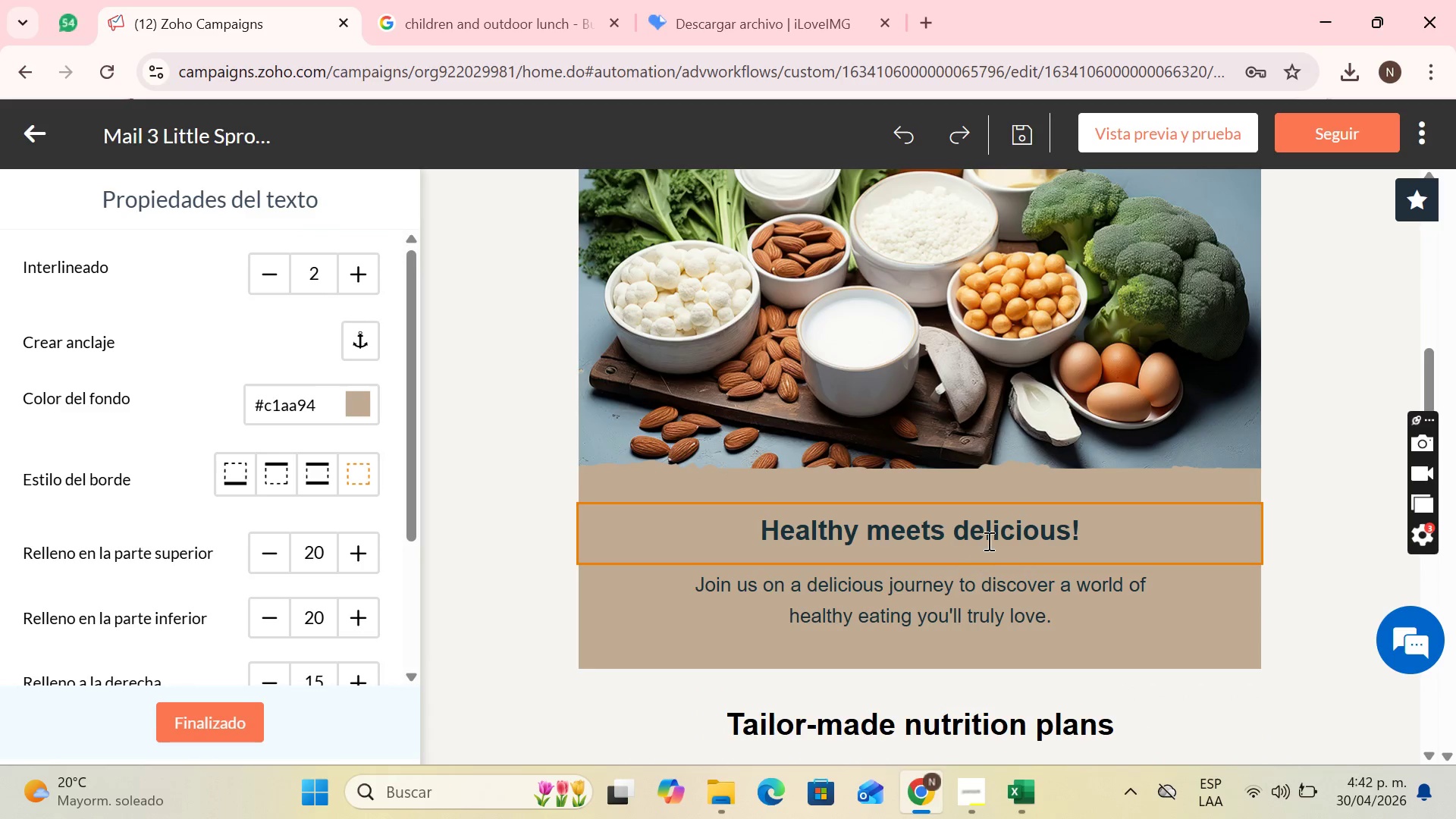 
scroll: coordinate [921, 452], scroll_direction: up, amount: 2.0
 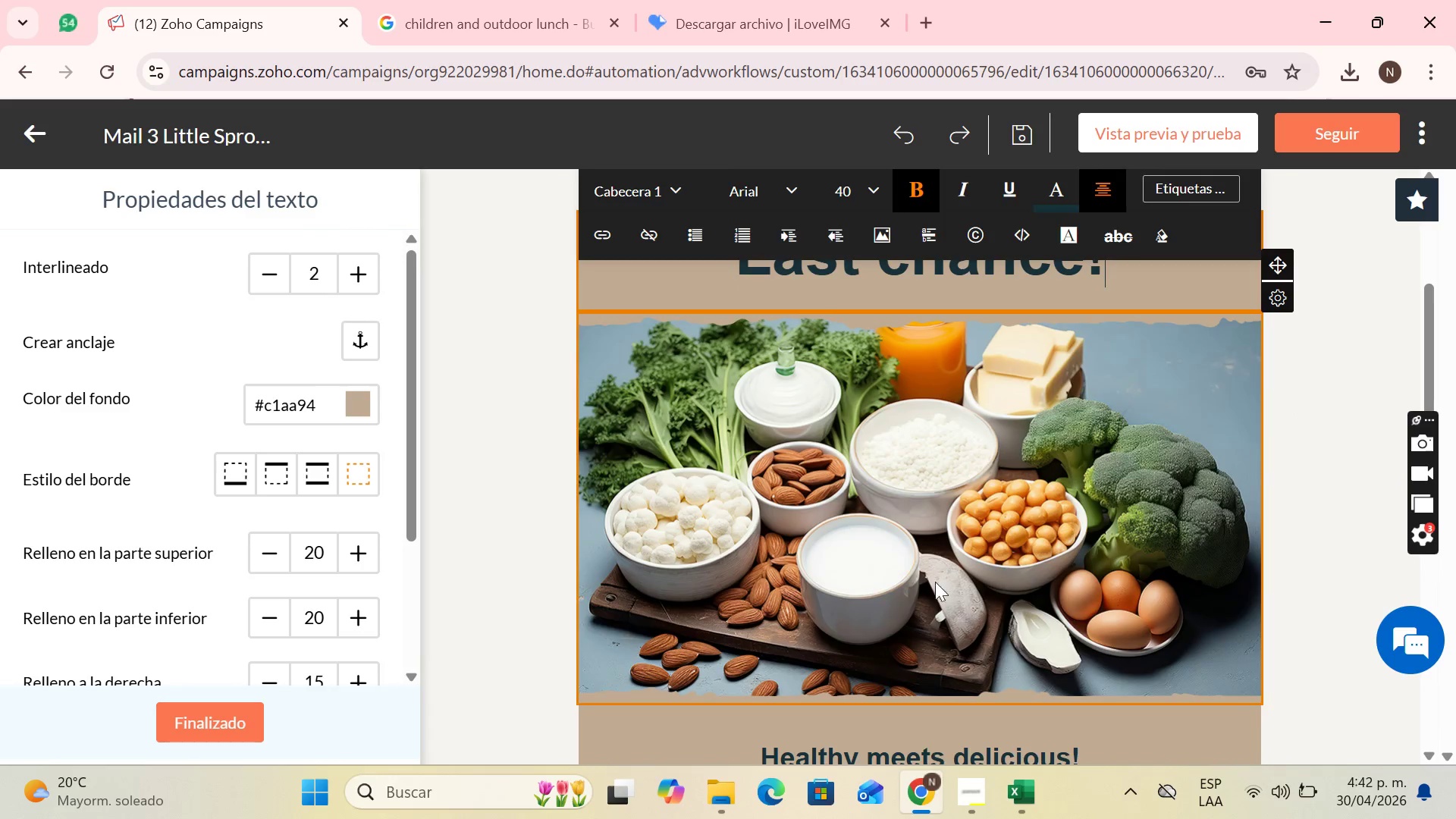 
scroll: coordinate [928, 598], scroll_direction: down, amount: 1.0
 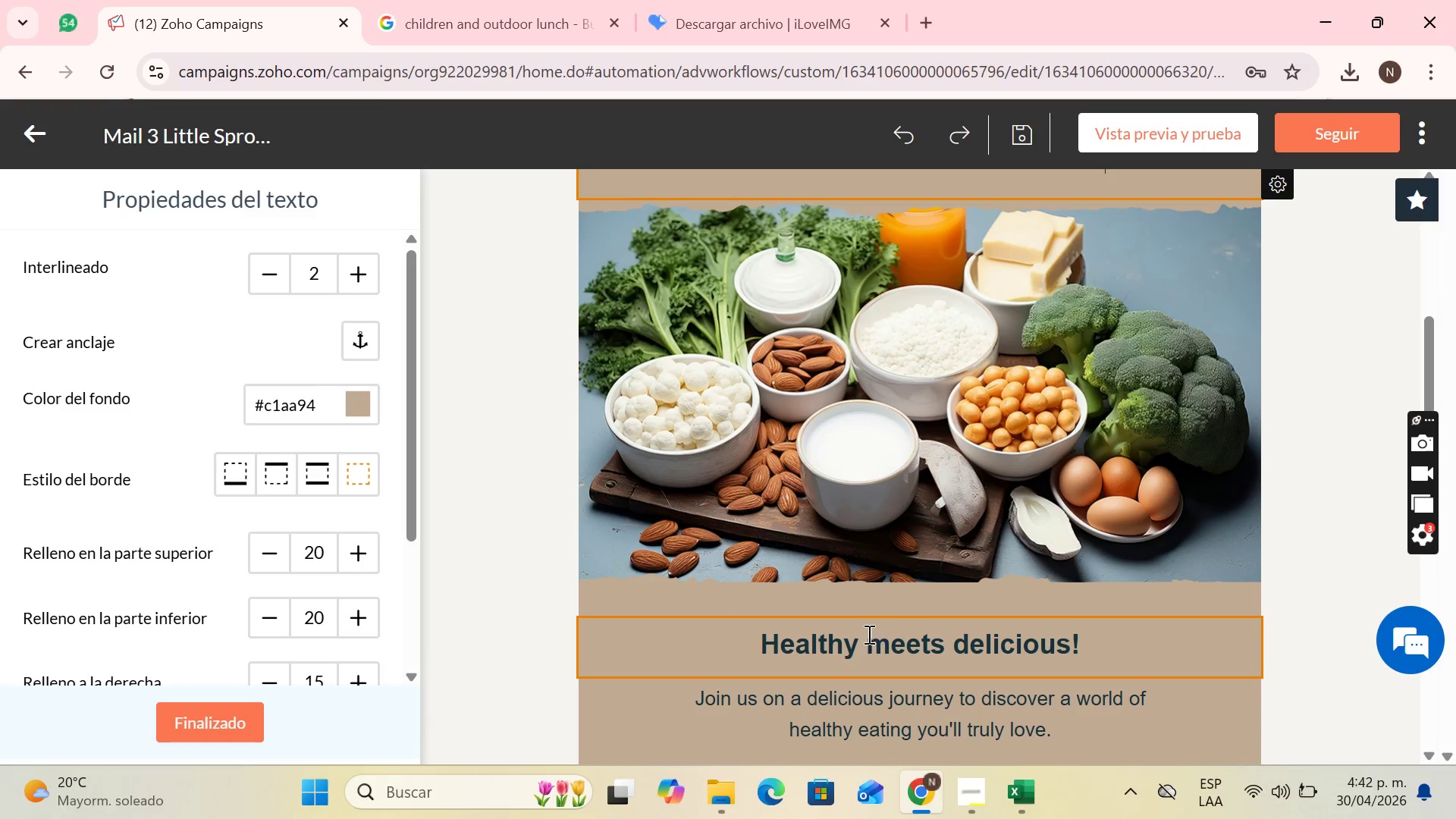 
left_click([867, 635])
 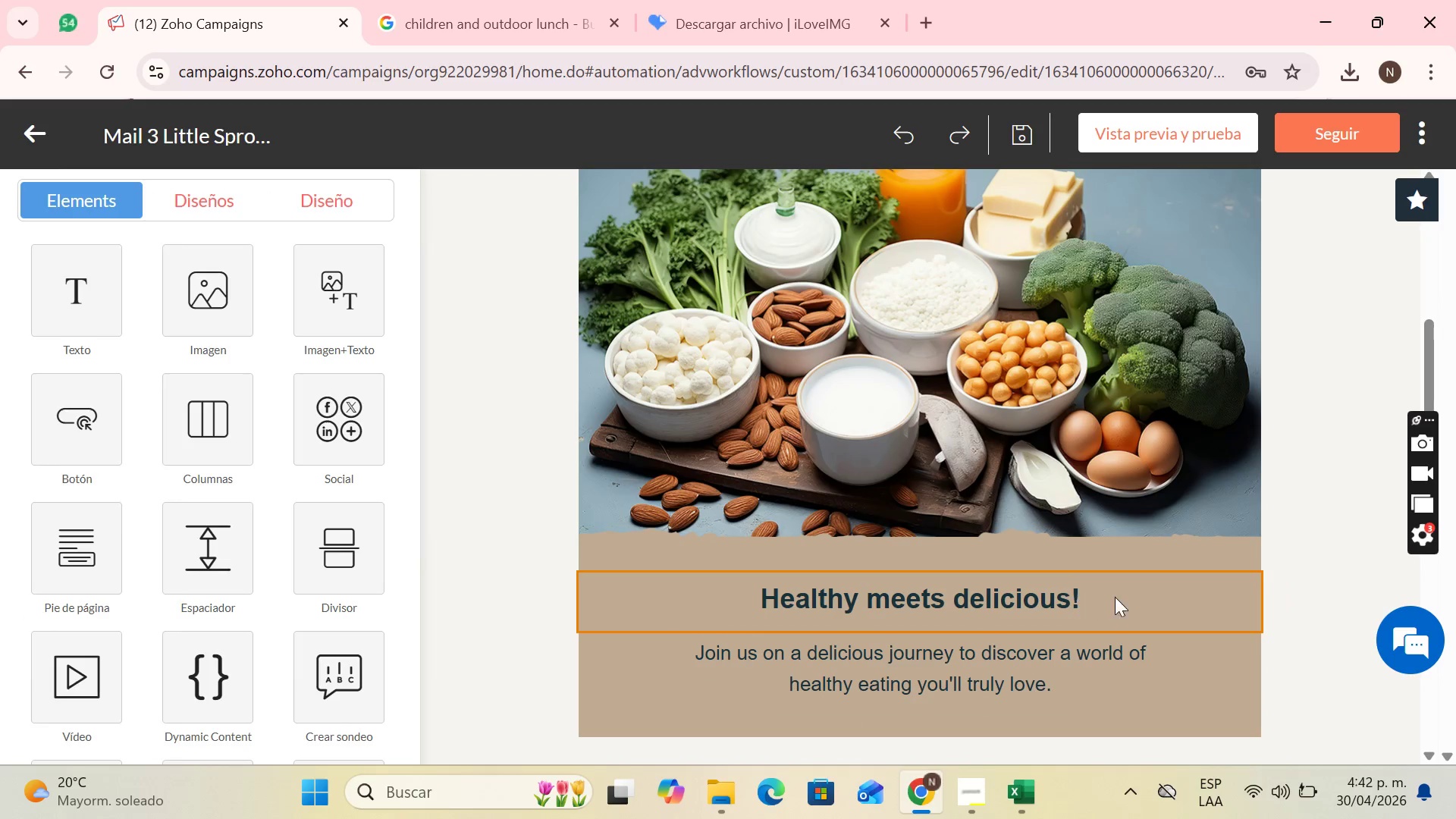 
left_click_drag(start_coordinate=[1116, 596], to_coordinate=[947, 620])
 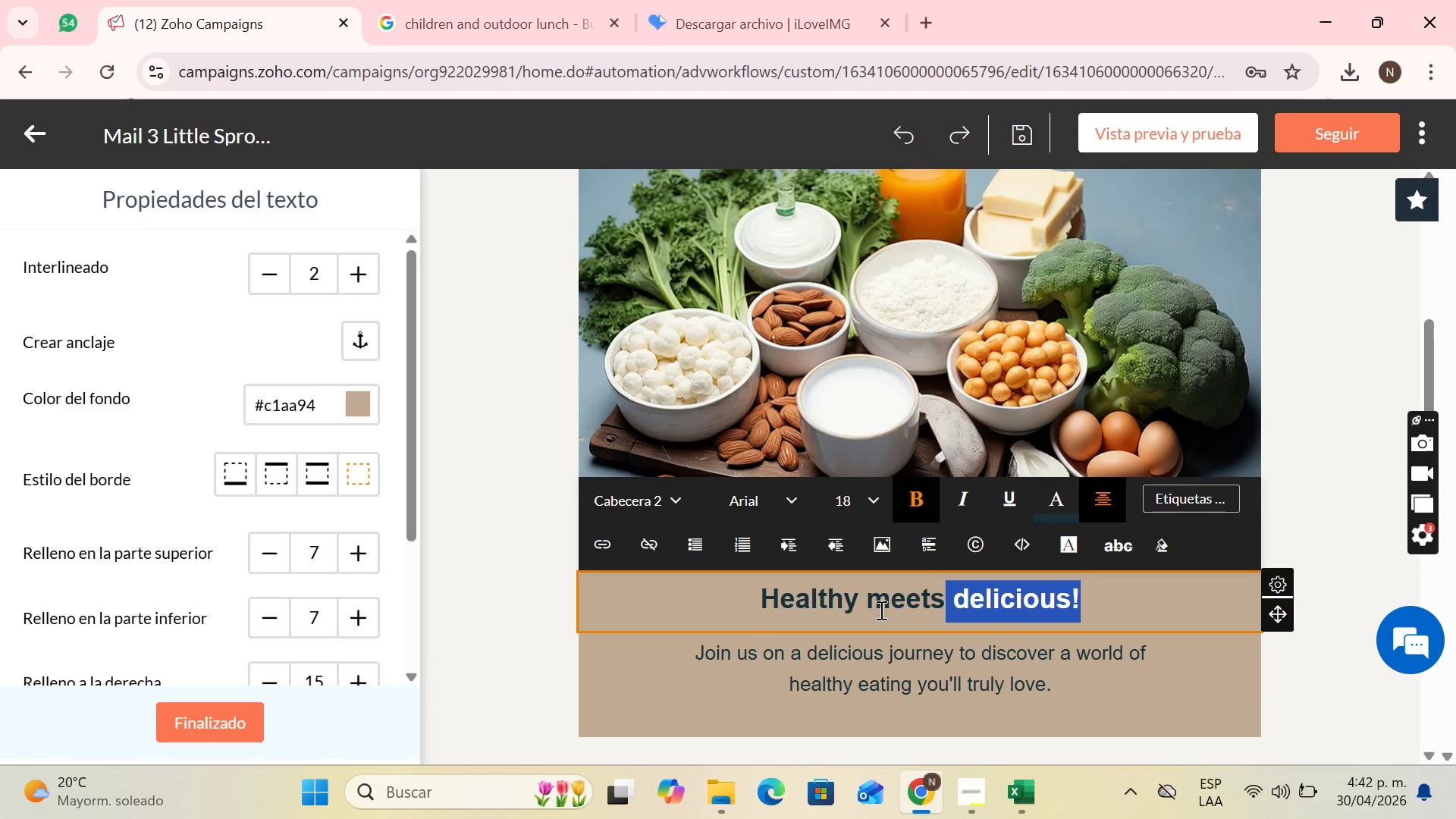 
key(Backspace)
 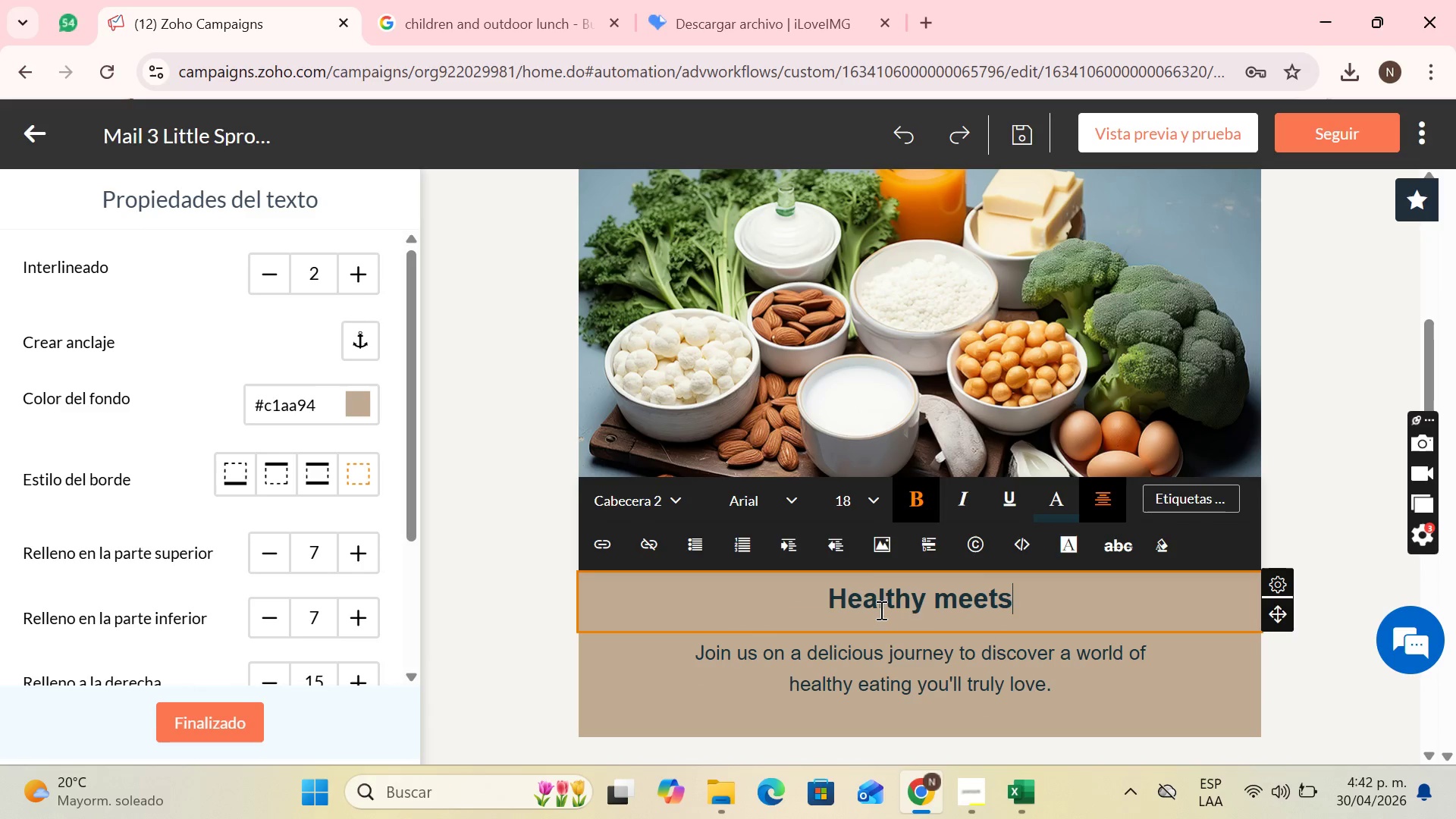 
key(Backspace)
 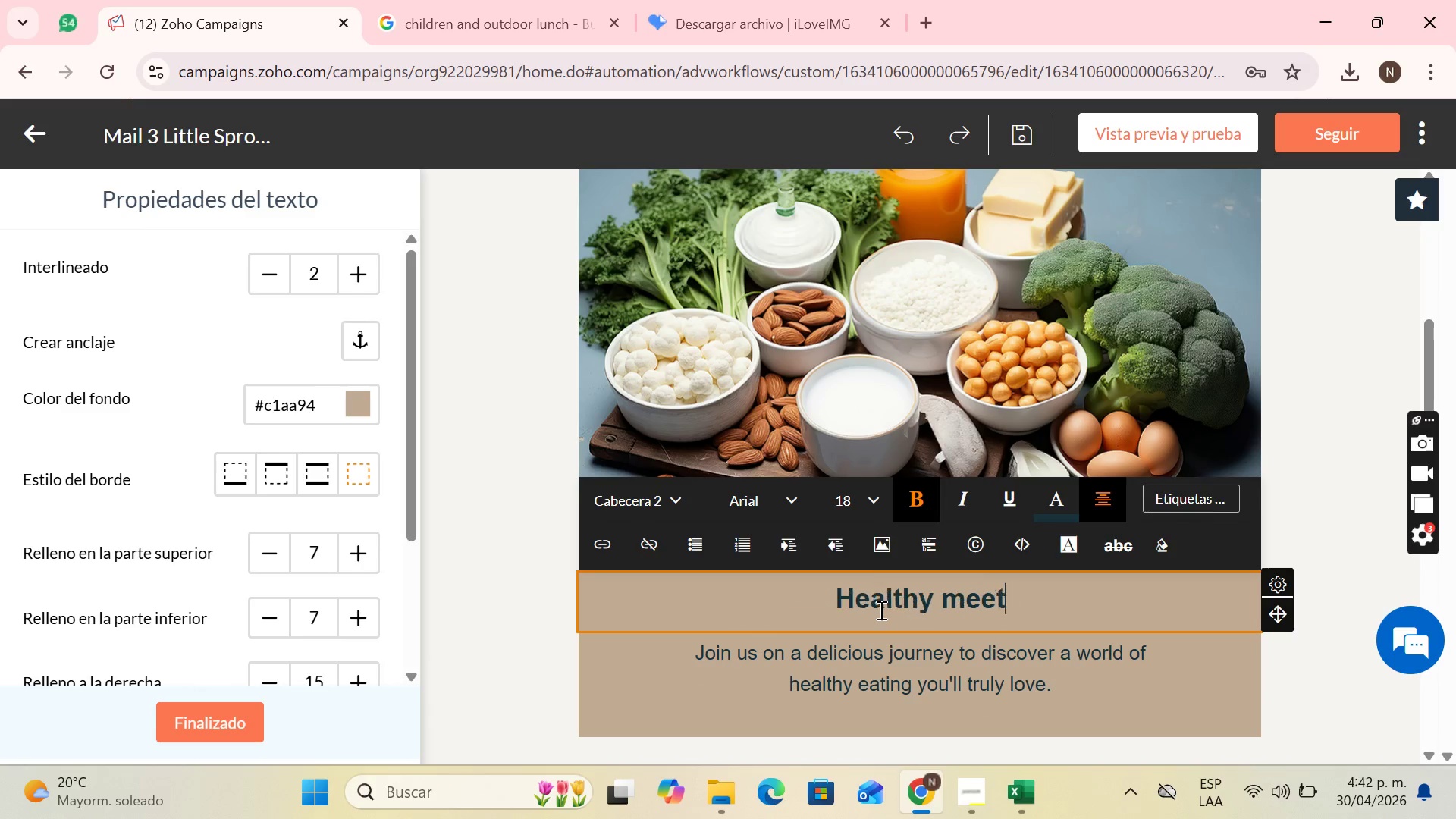 
key(Backspace)
 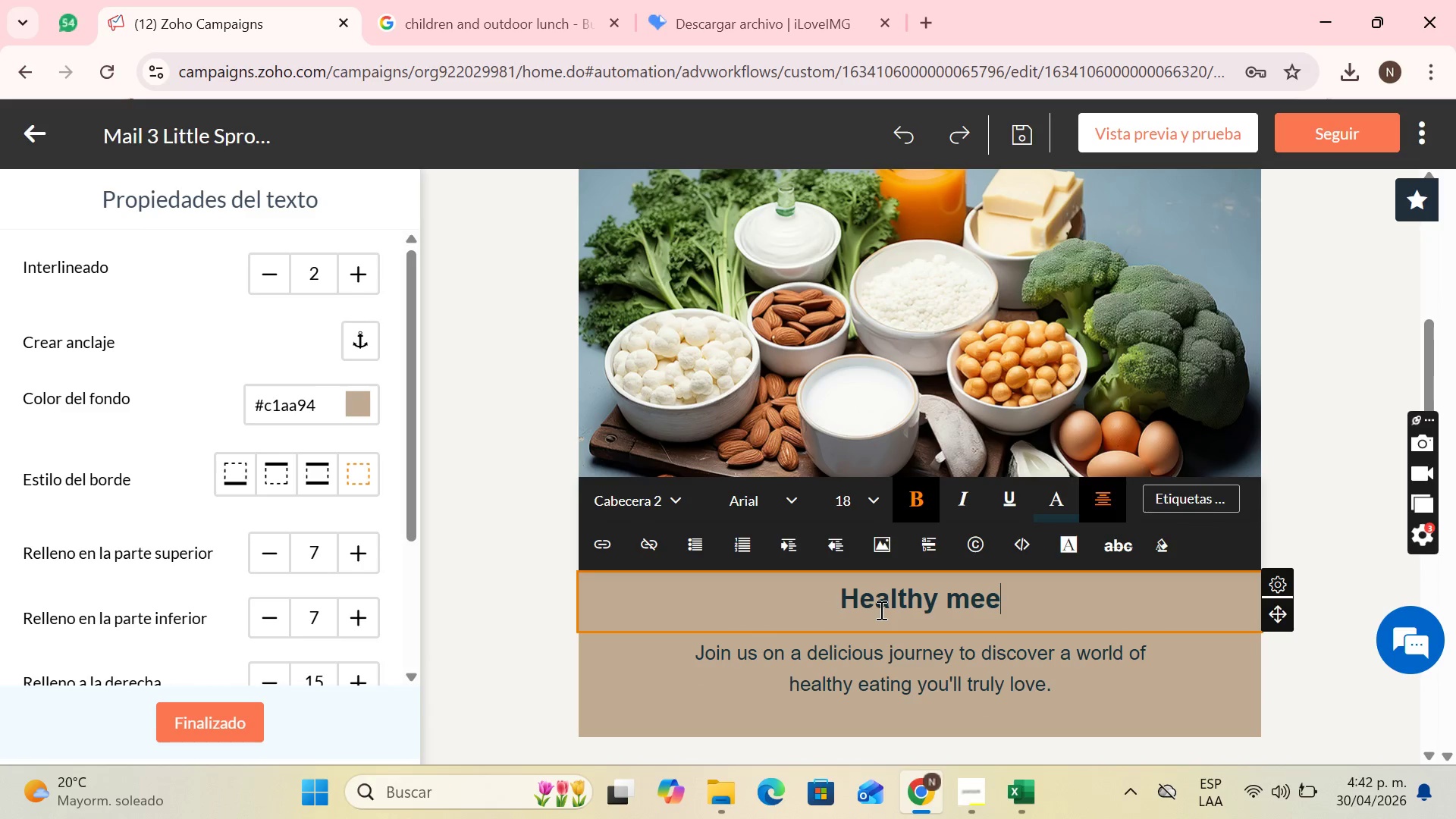 
key(Backspace)
 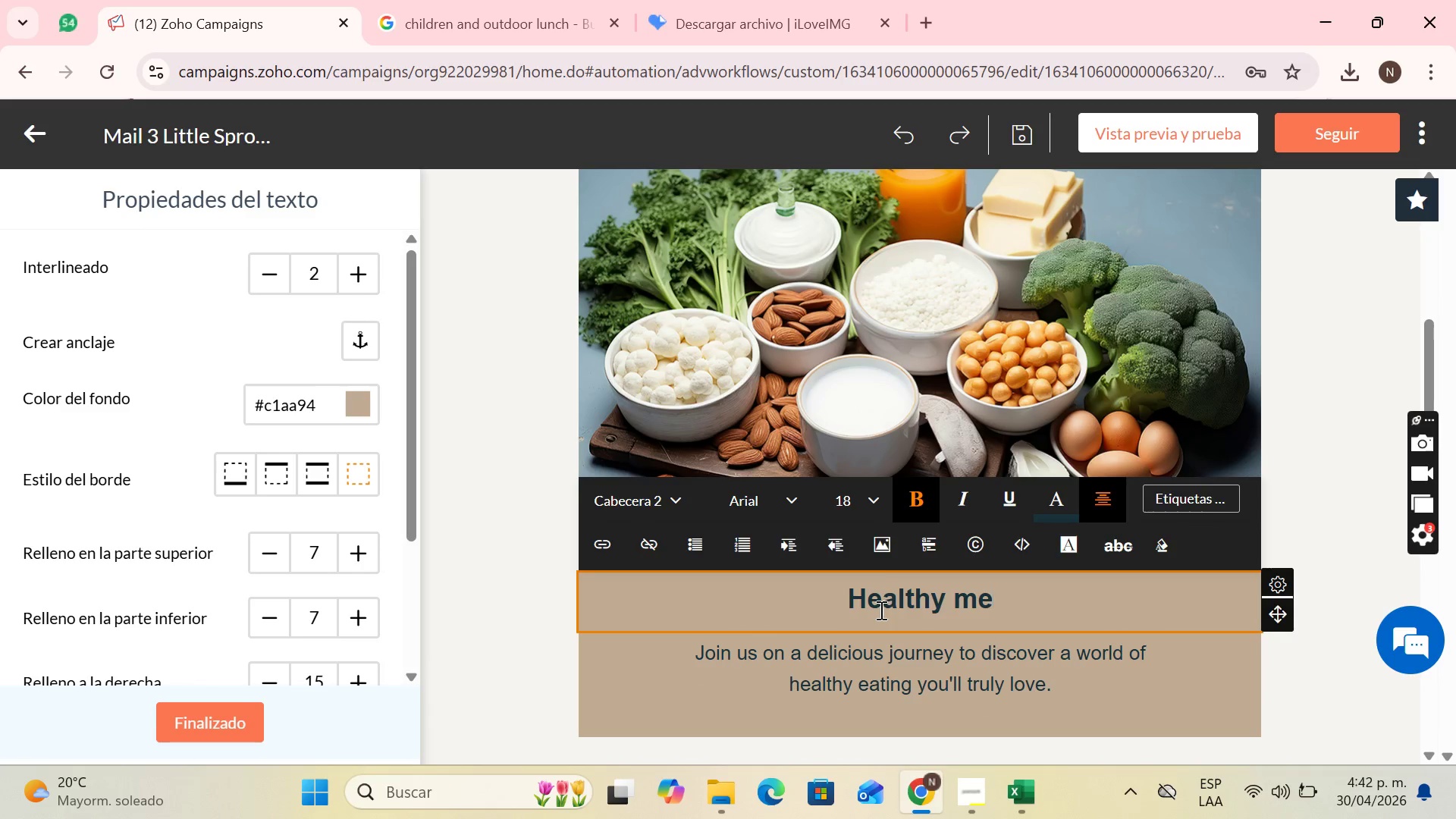 
key(Backspace)
 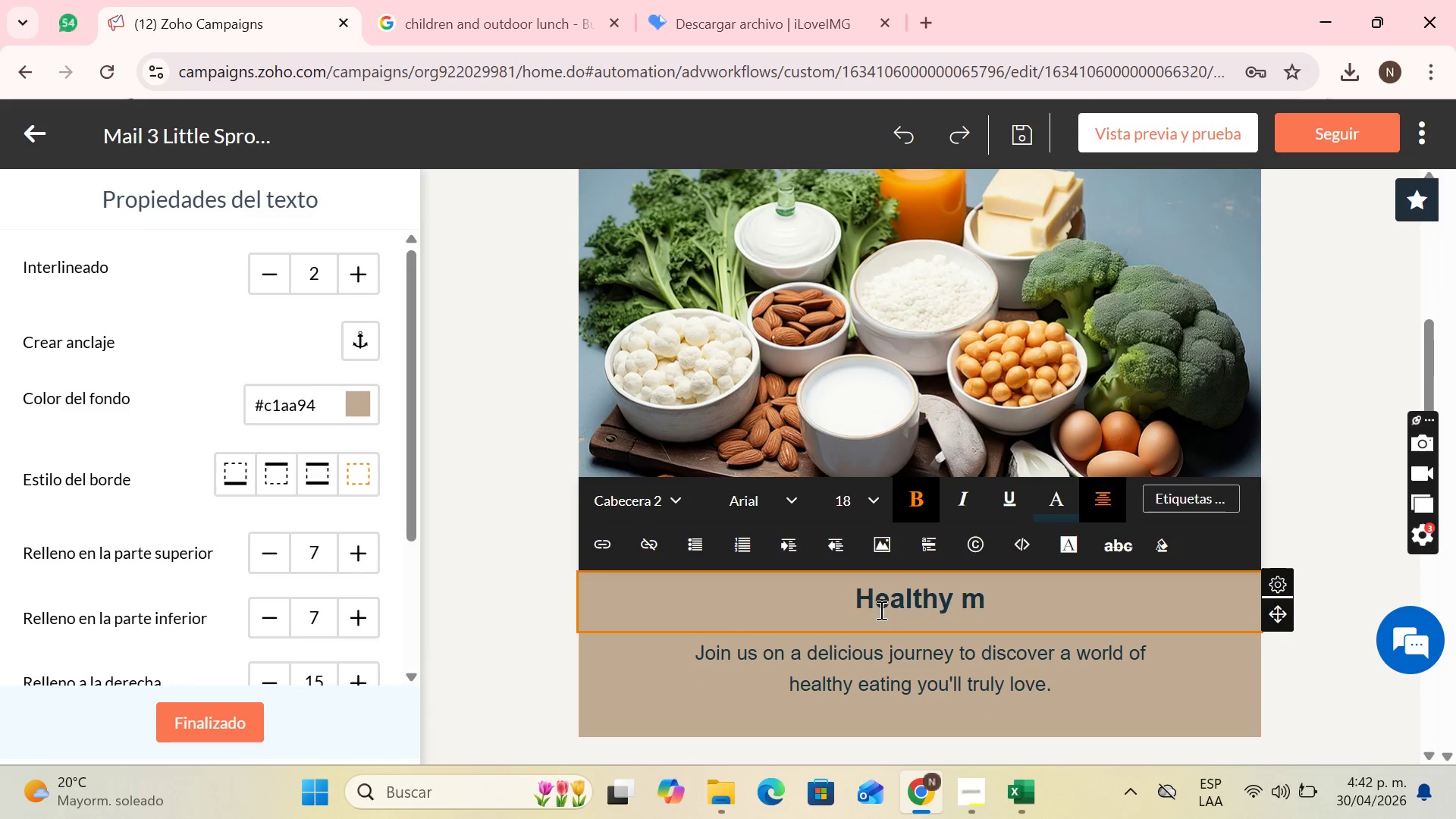 
key(Backspace)
 